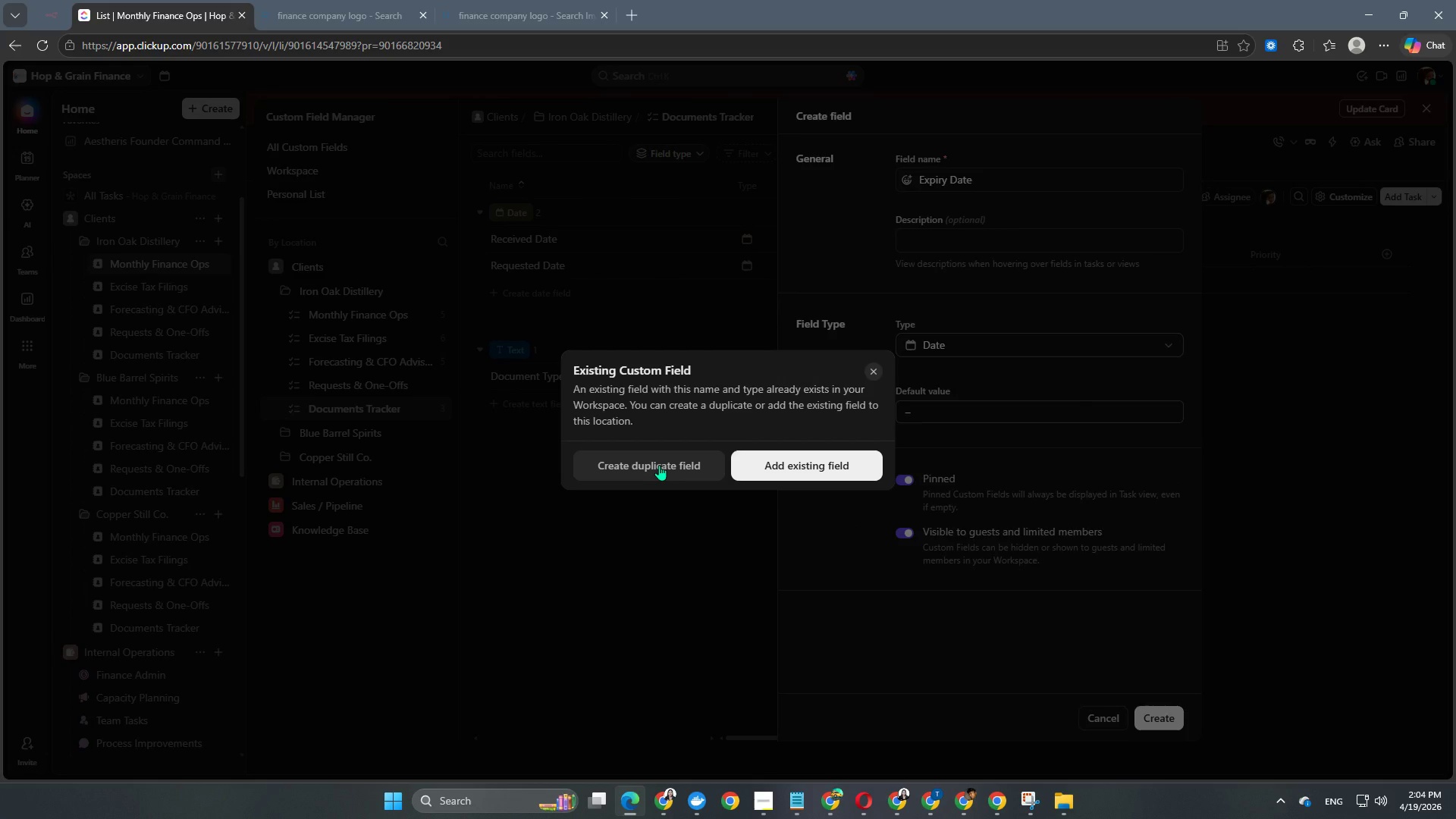 
wait(7.28)
 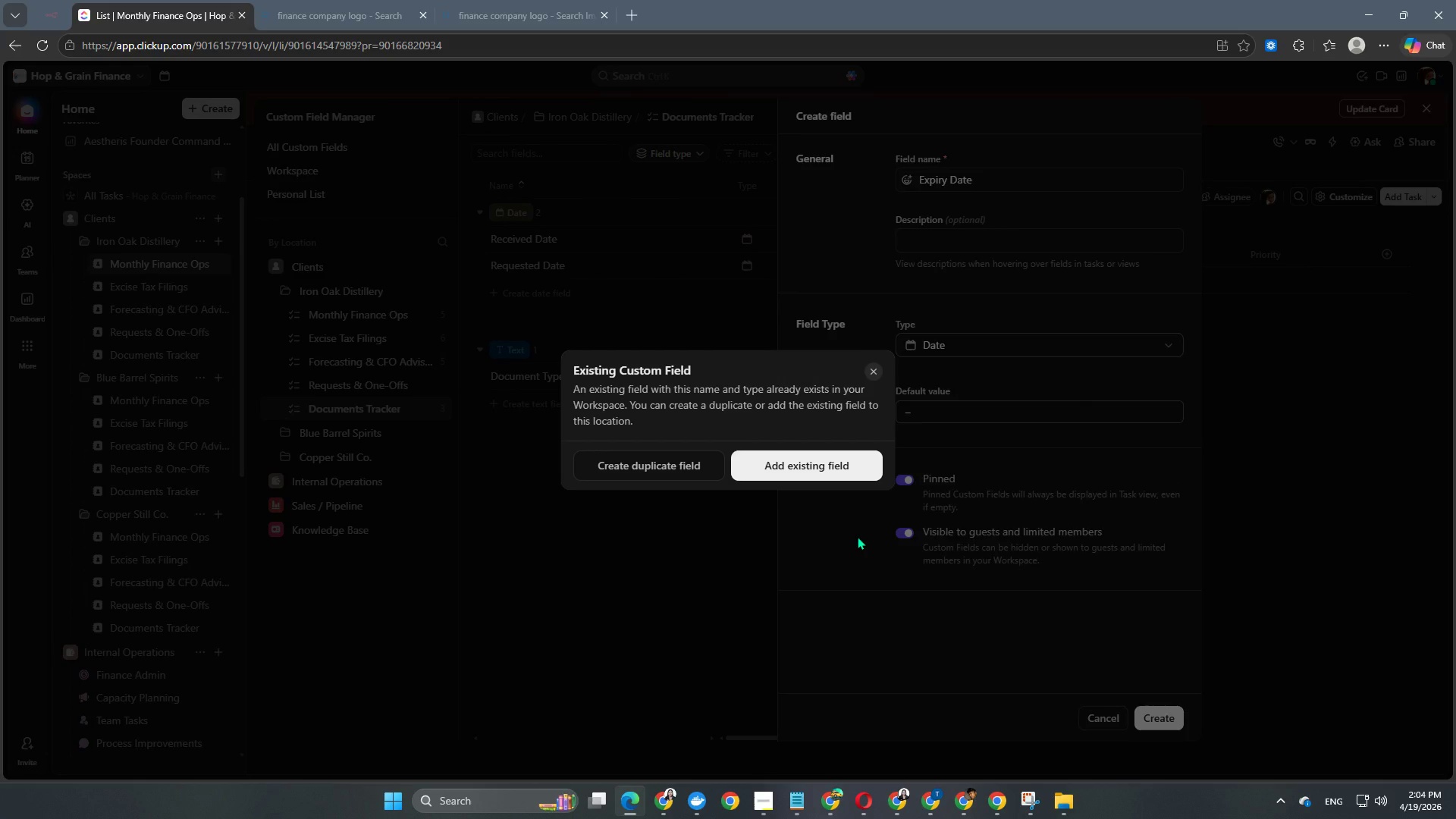 
left_click([805, 472])
 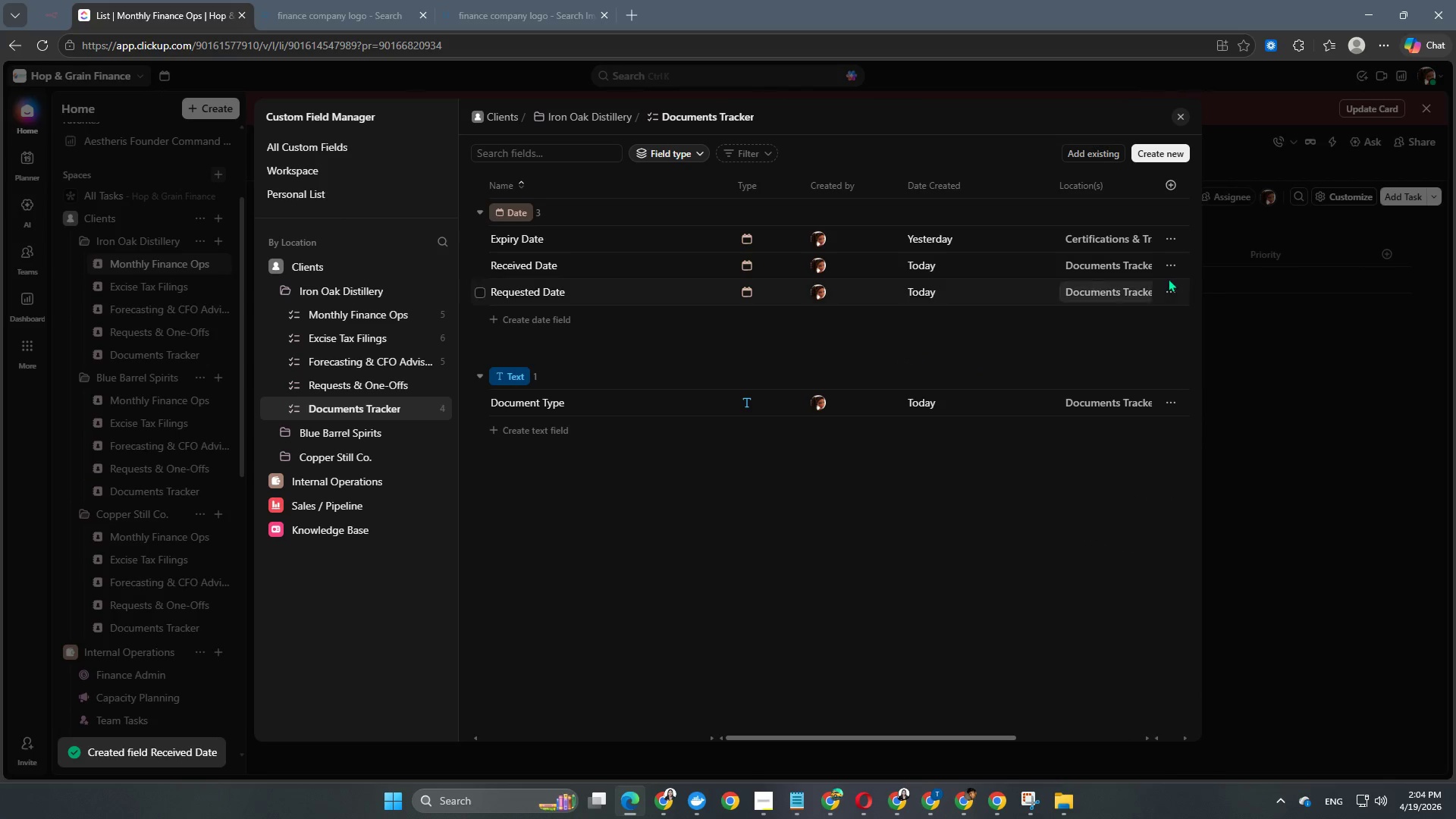 
left_click([1173, 149])
 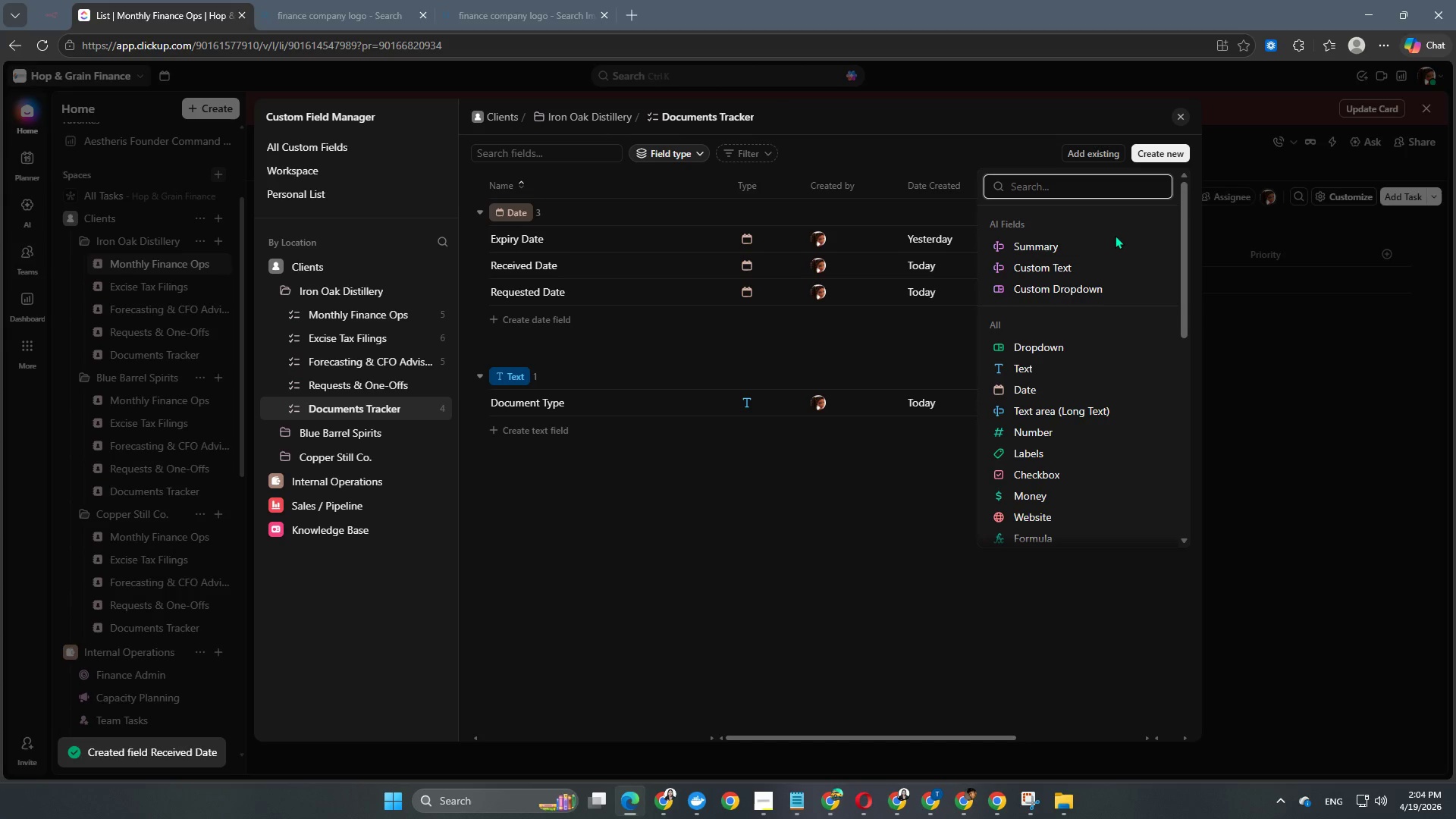 
type(che)
 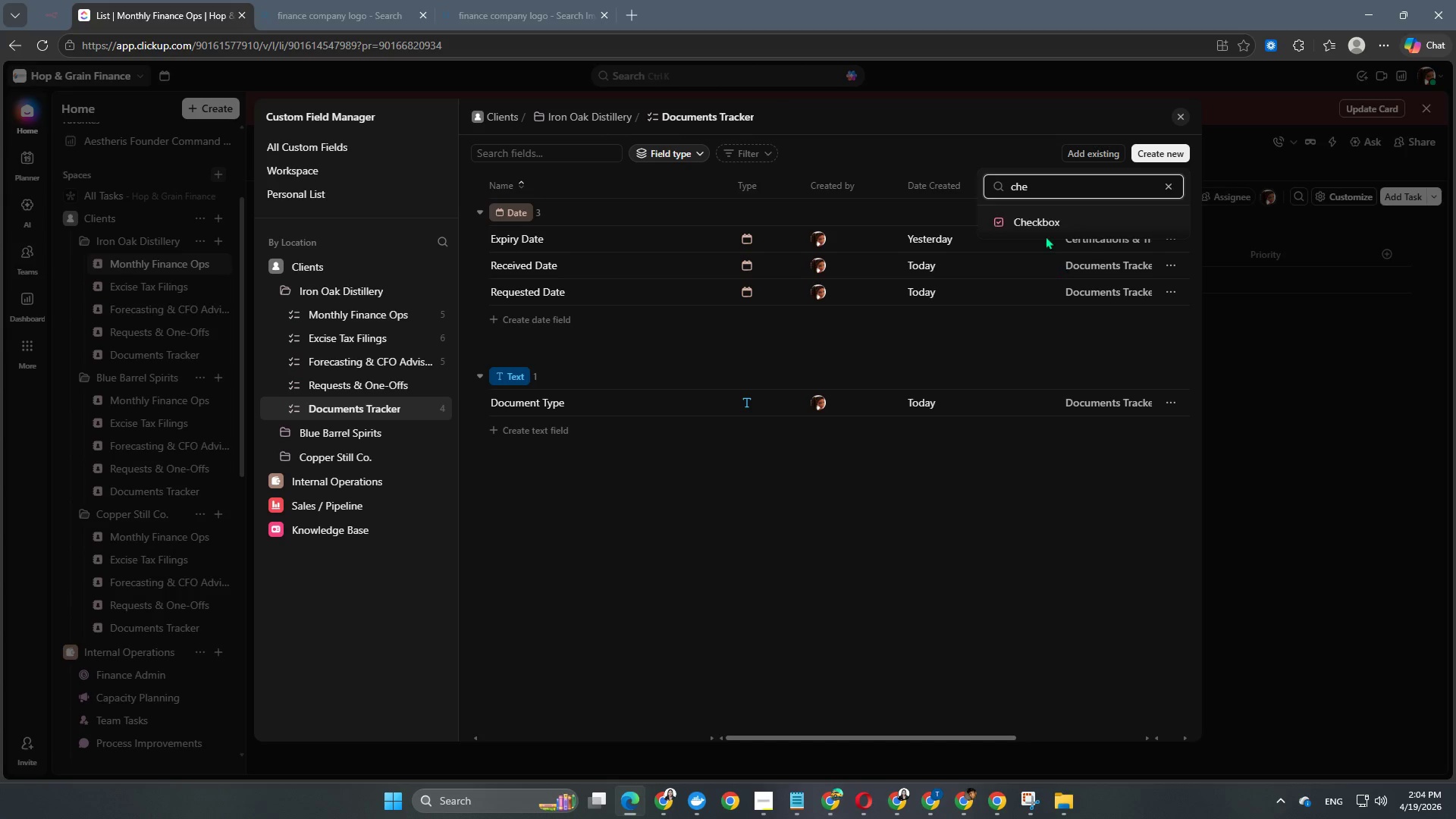 
left_click([1043, 221])
 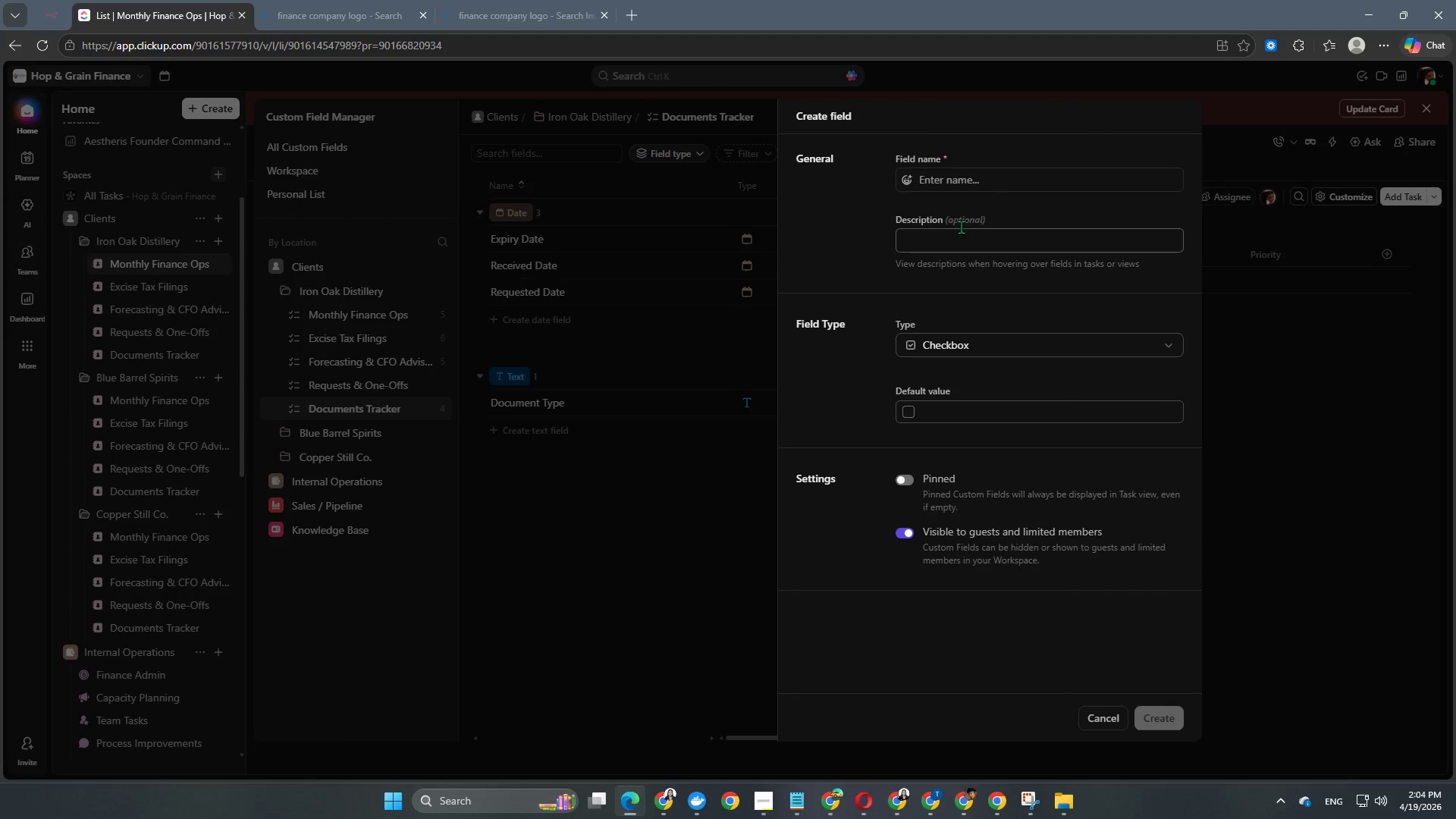 
left_click([962, 180])
 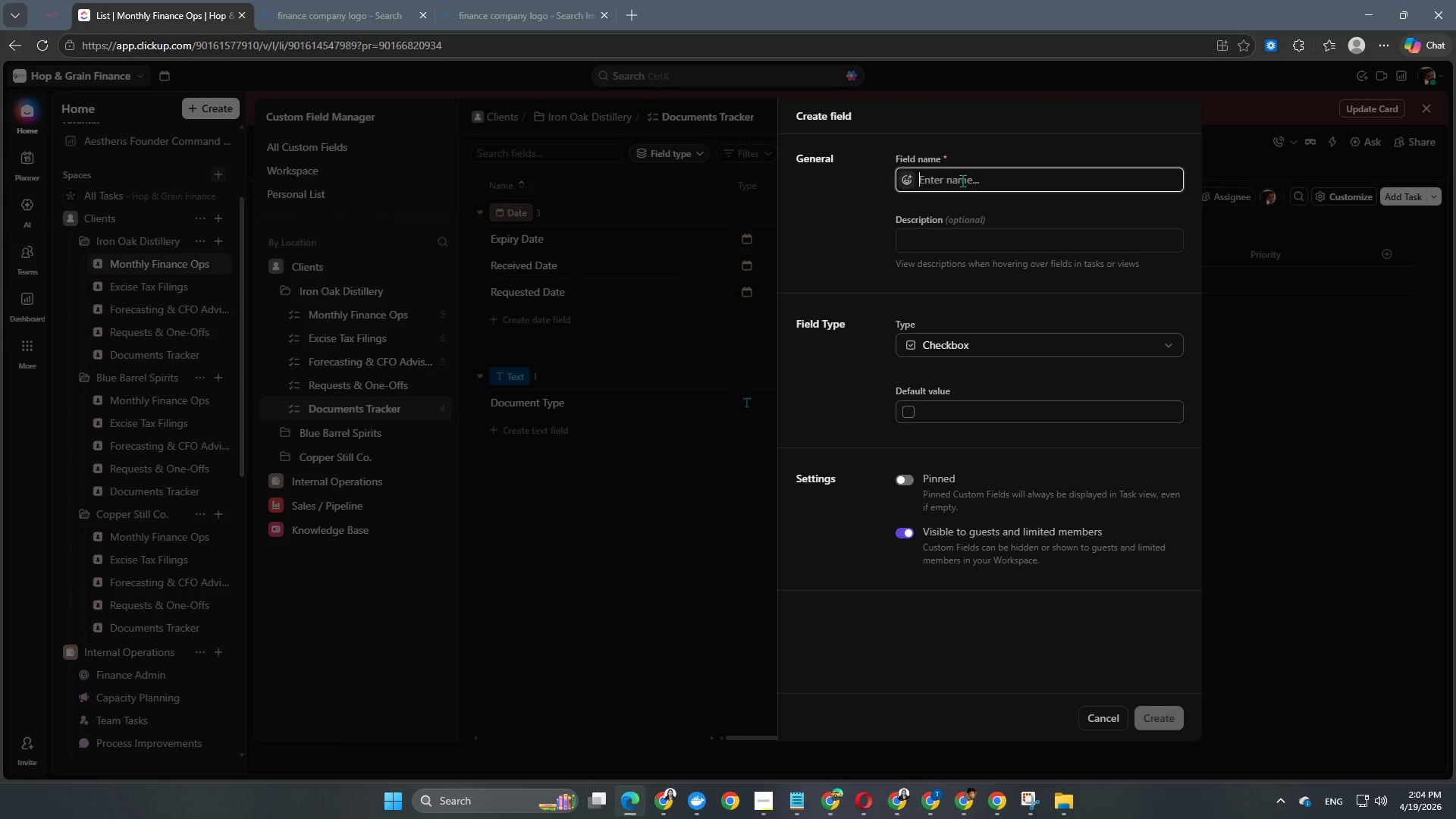 
type(Missing Critical?)
 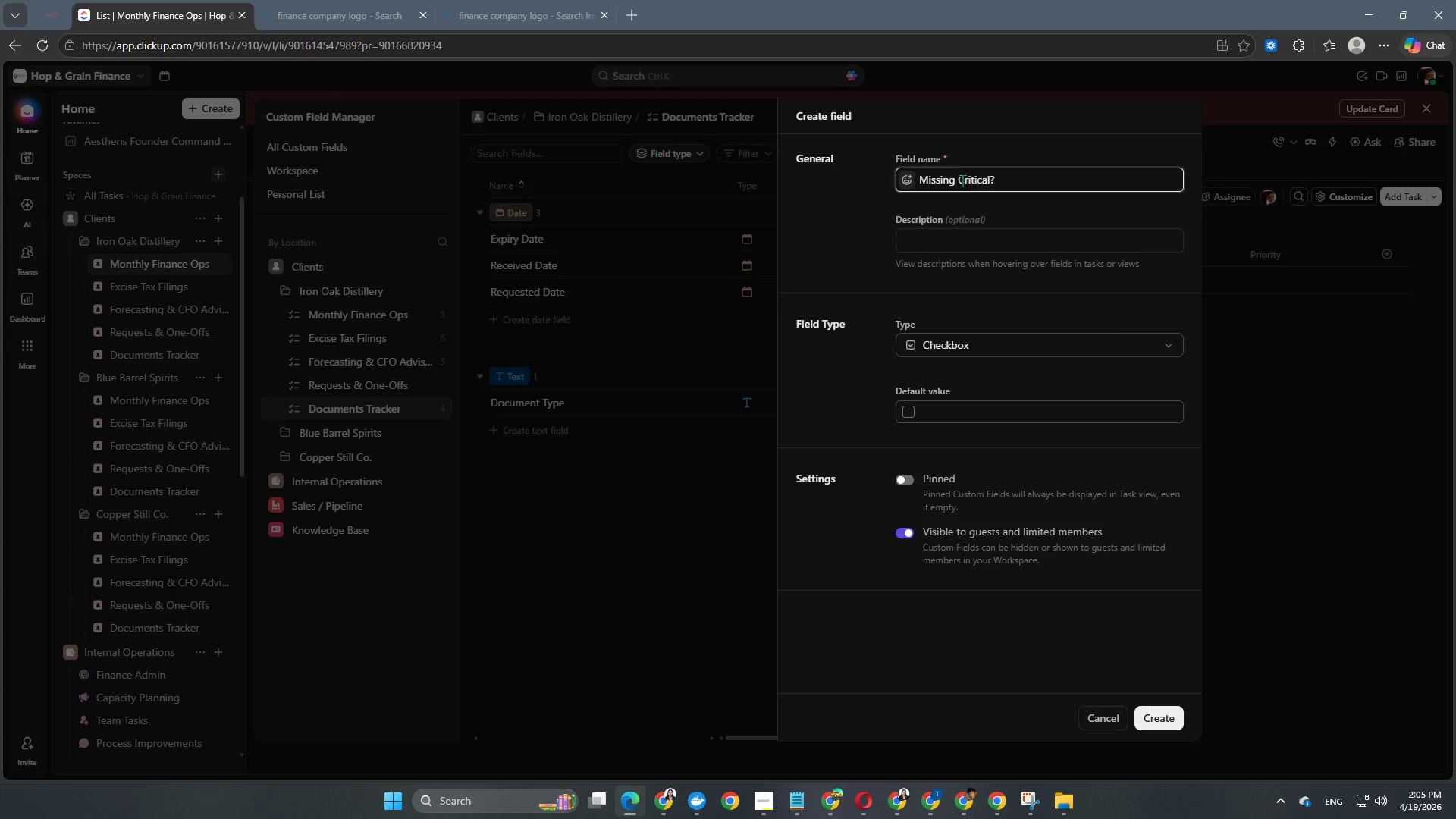 
left_click([899, 481])
 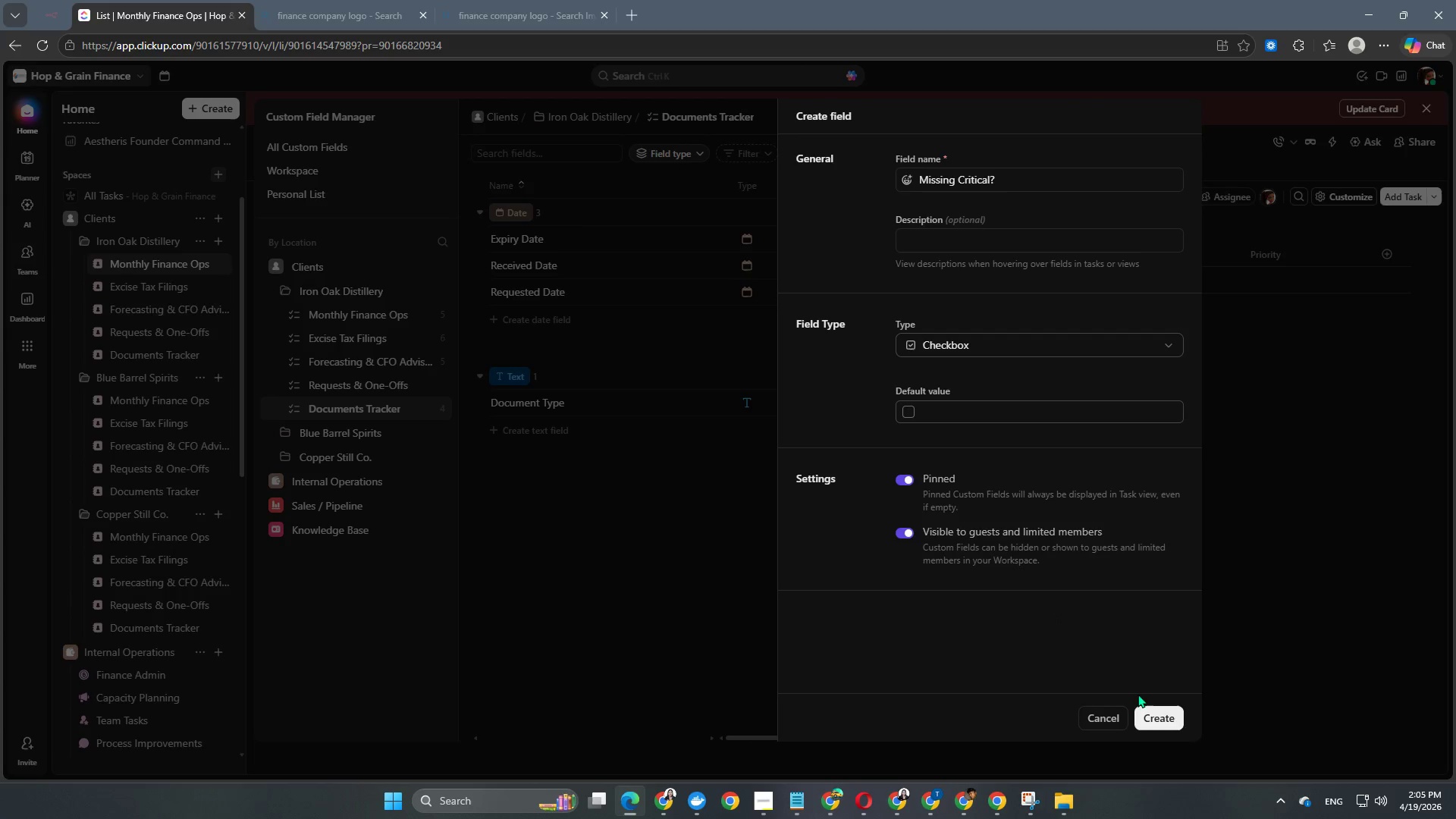 
left_click([1152, 716])
 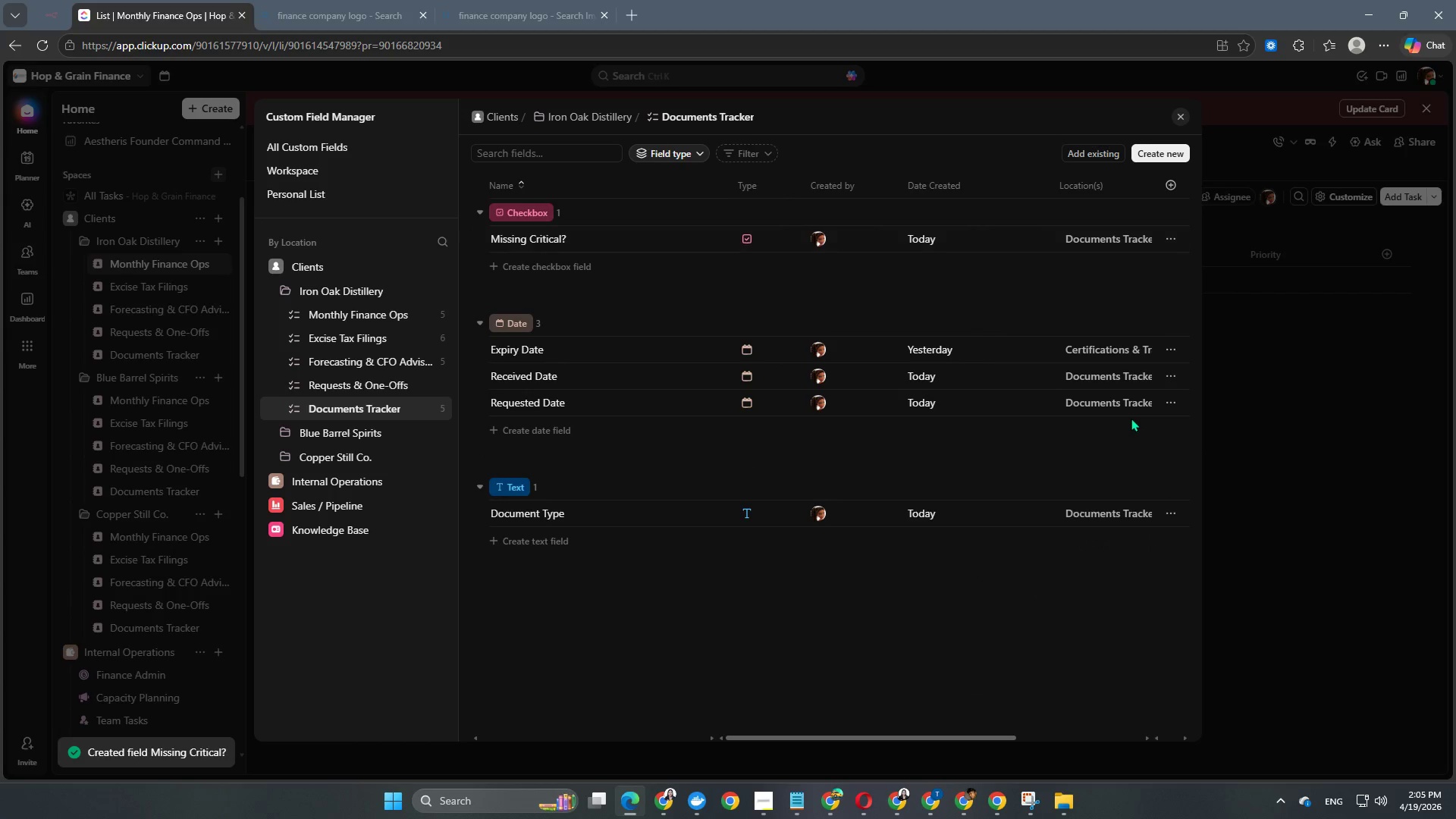 
left_click([1175, 403])
 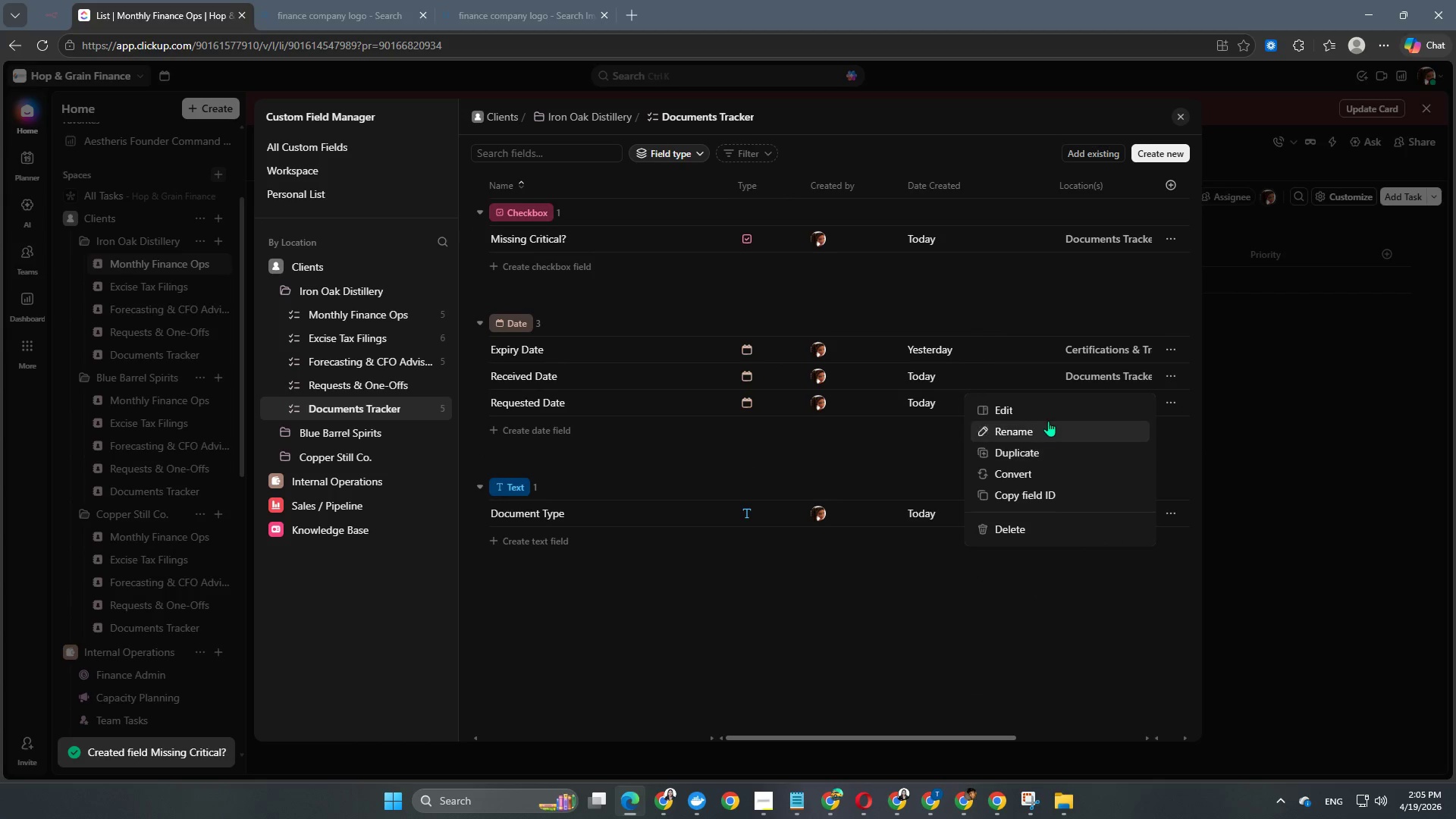 
left_click([1050, 410])
 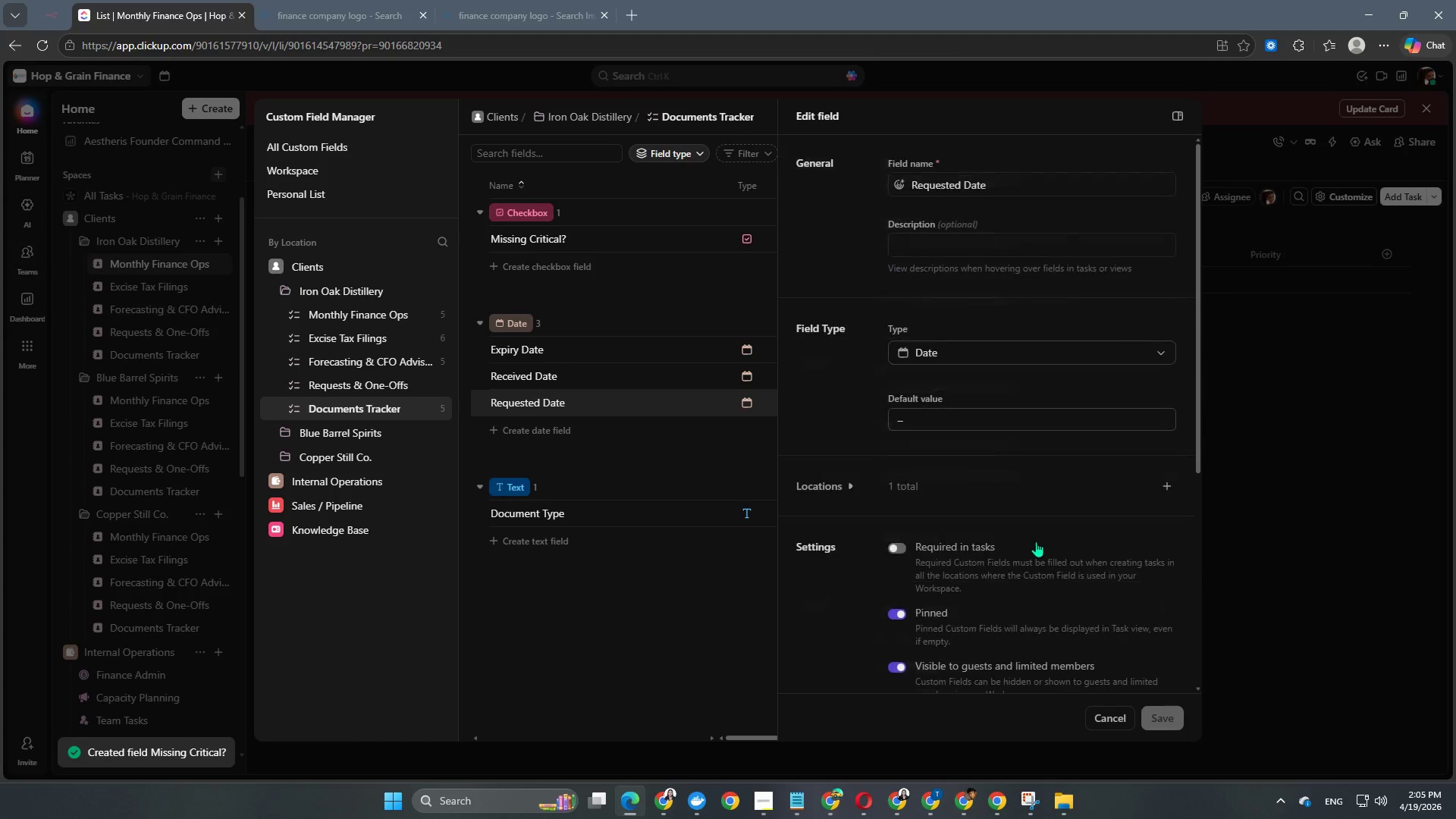 
scroll: coordinate [983, 556], scroll_direction: up, amount: 1.0
 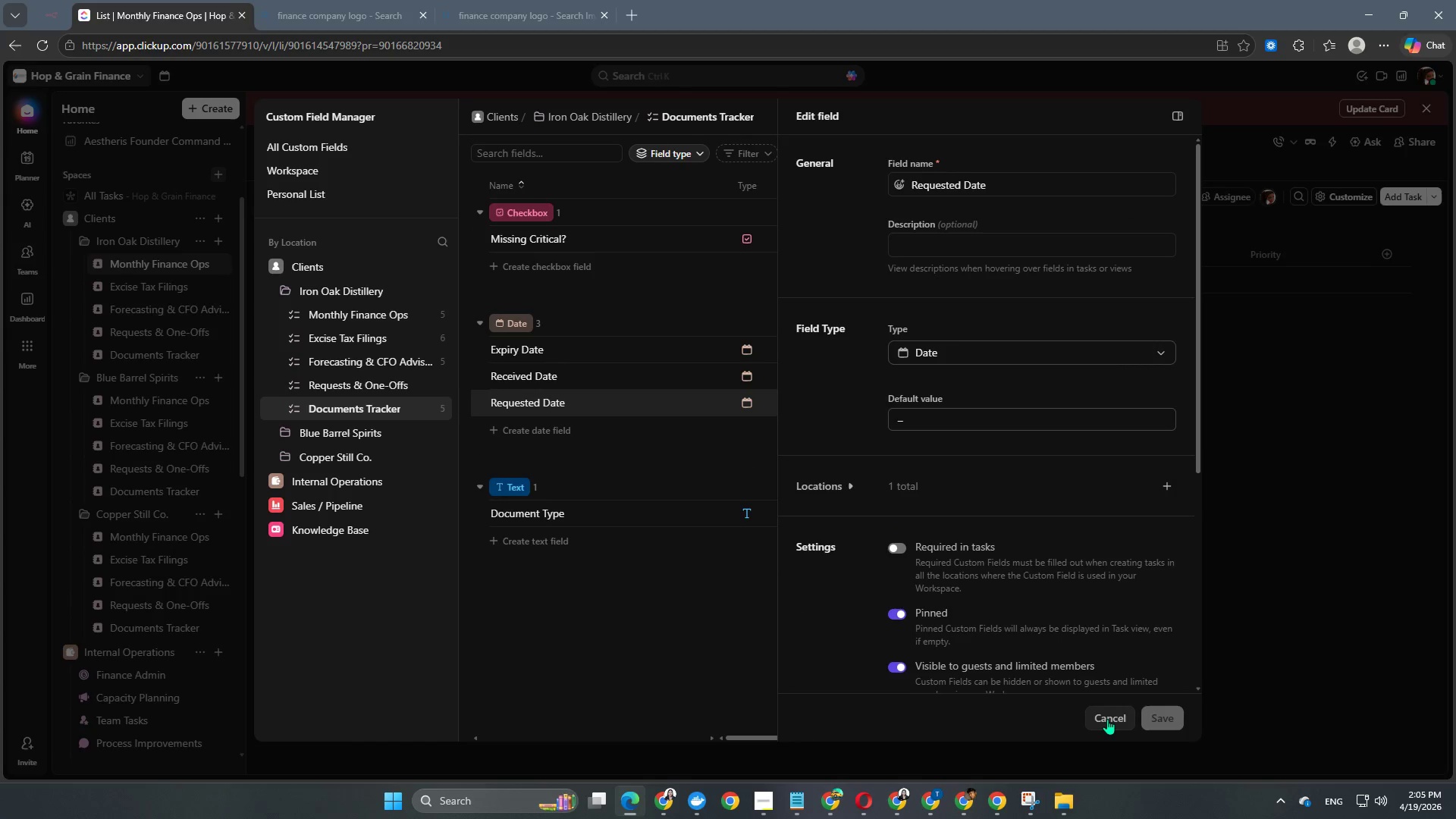 
left_click([1107, 717])
 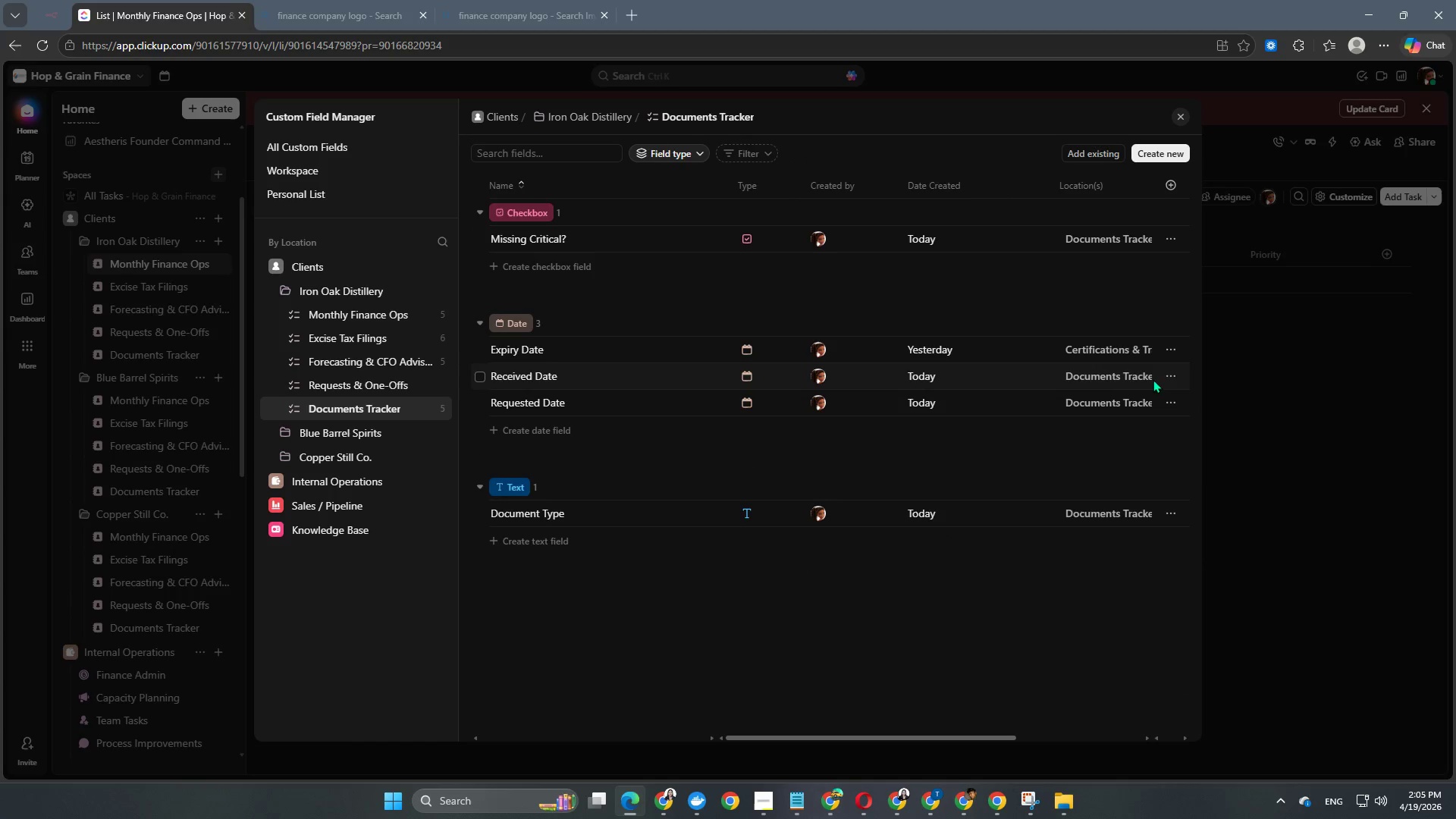 
left_click([1163, 379])
 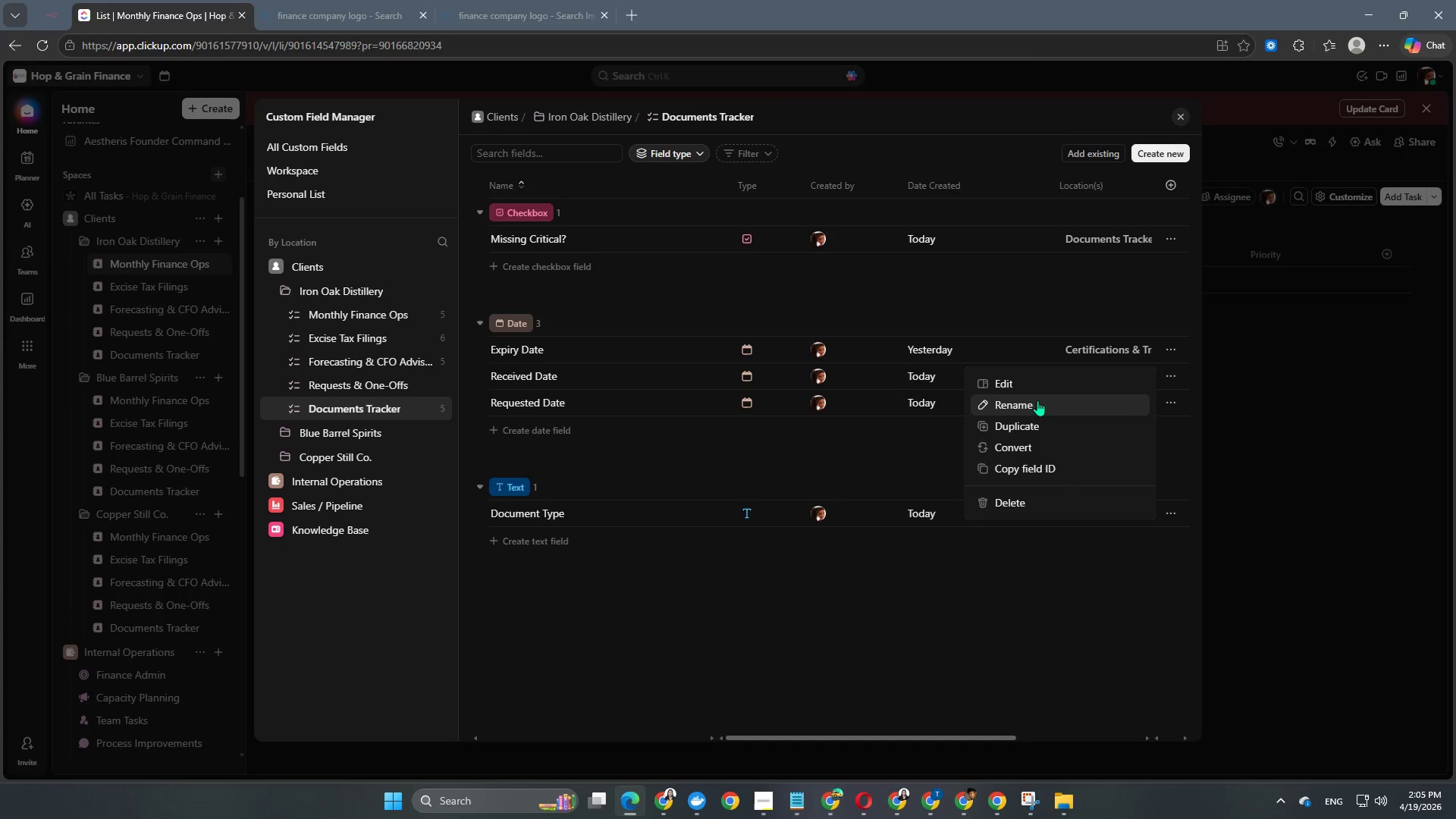 
left_click([1037, 387])
 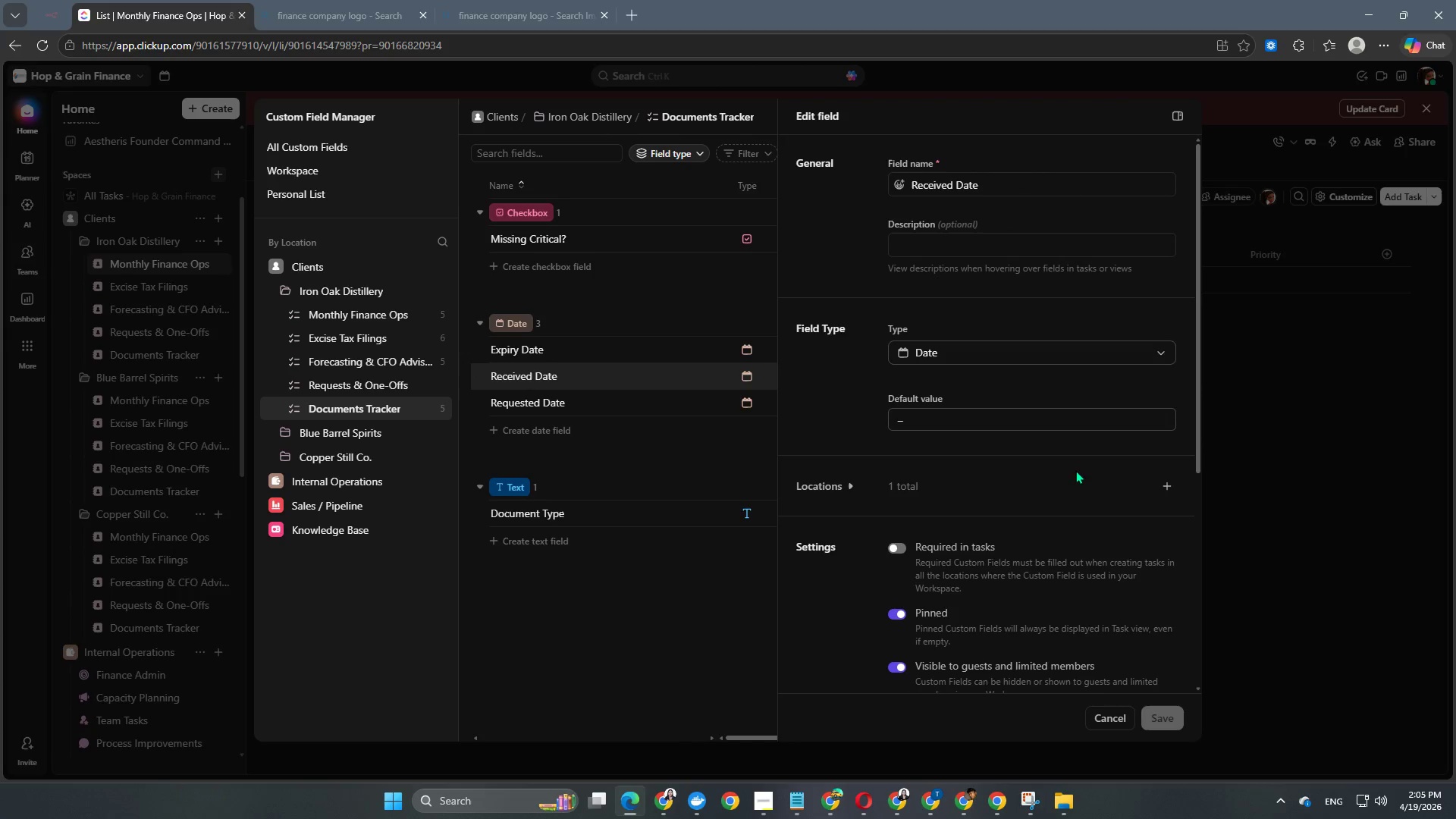 
left_click([640, 592])
 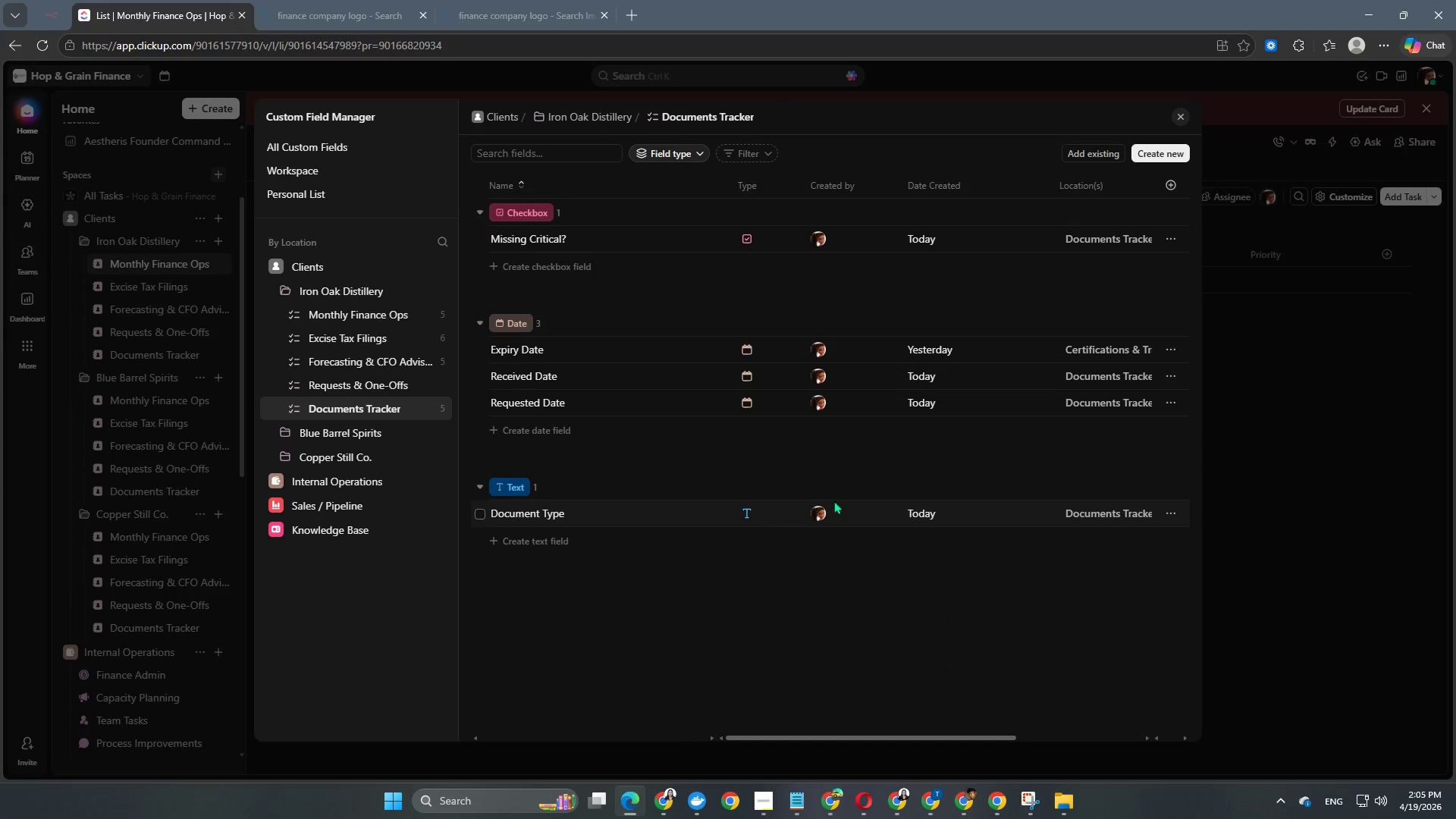 
scroll: coordinate [858, 476], scroll_direction: down, amount: 2.0
 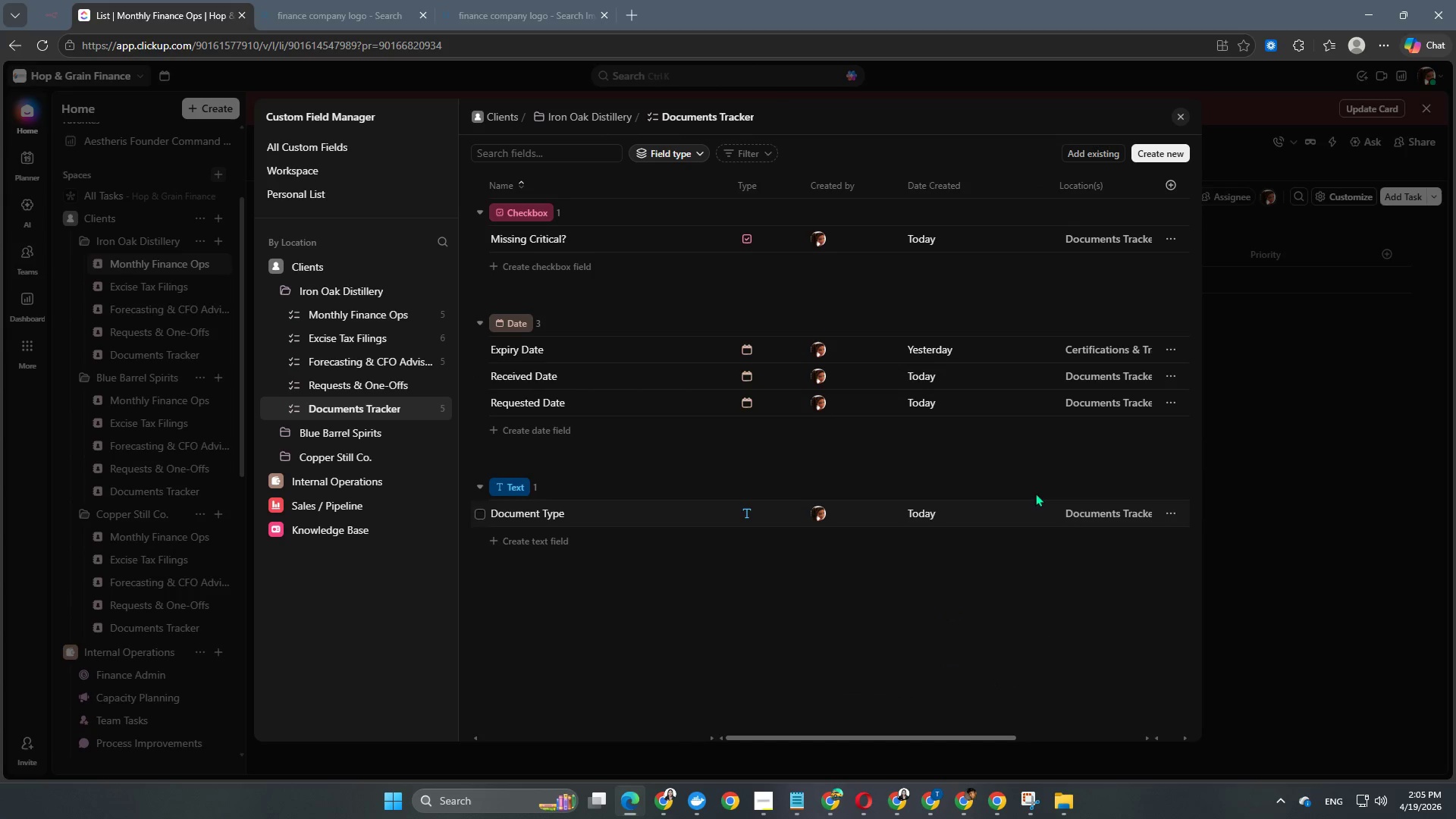 
scroll: coordinate [891, 405], scroll_direction: up, amount: 2.0
 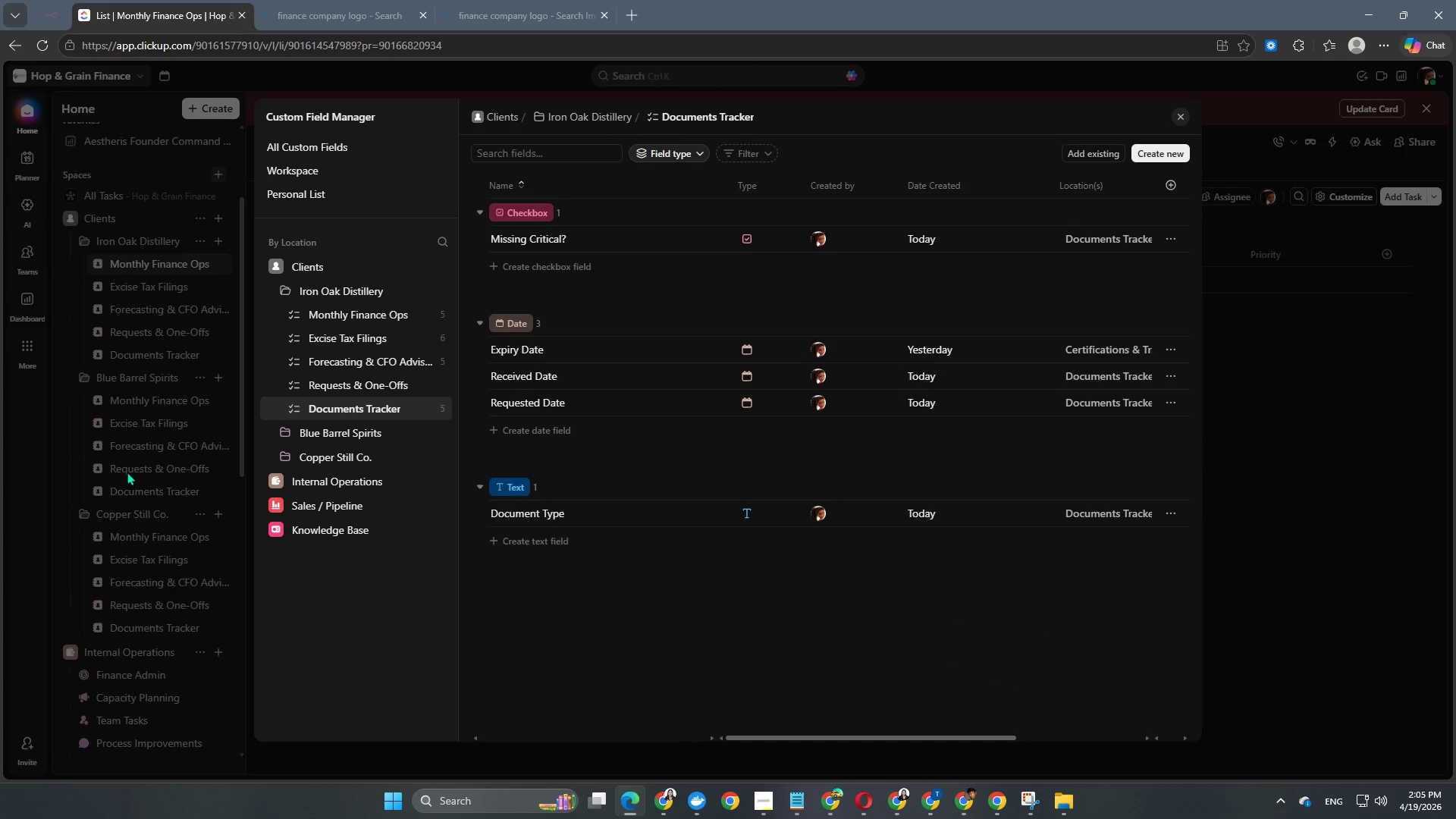 
wait(5.59)
 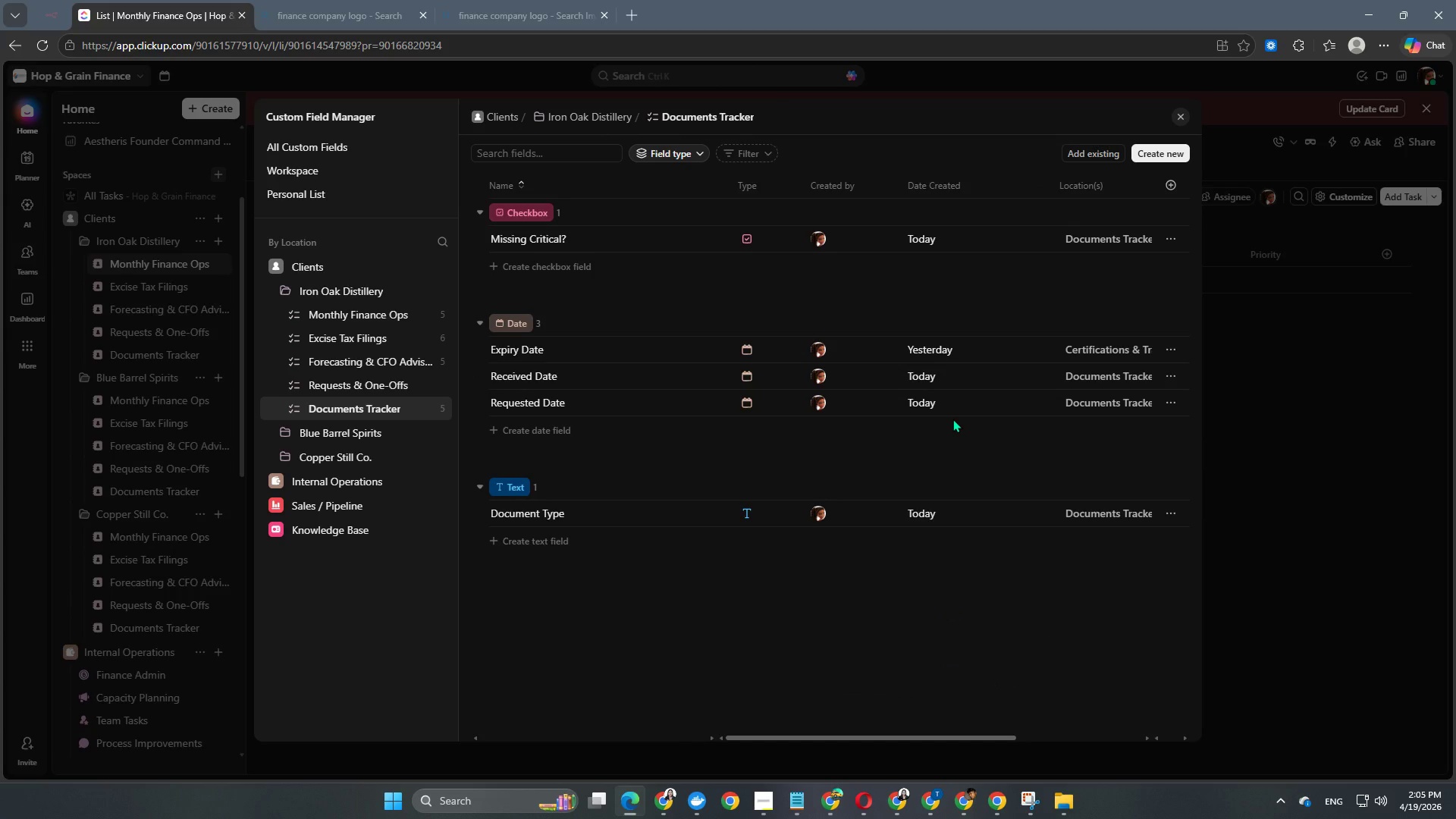 
left_click([350, 385])
 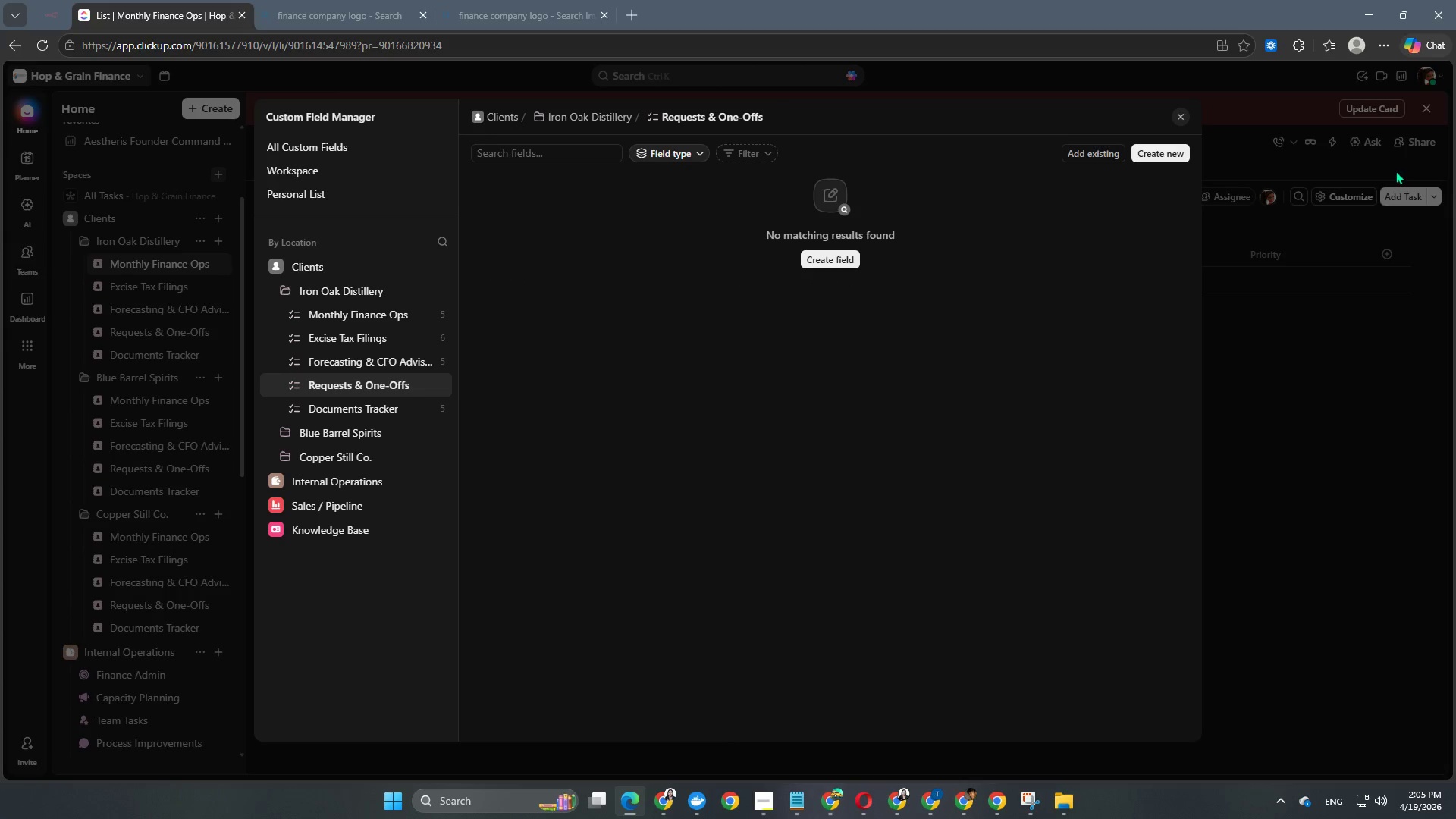 
left_click([832, 263])
 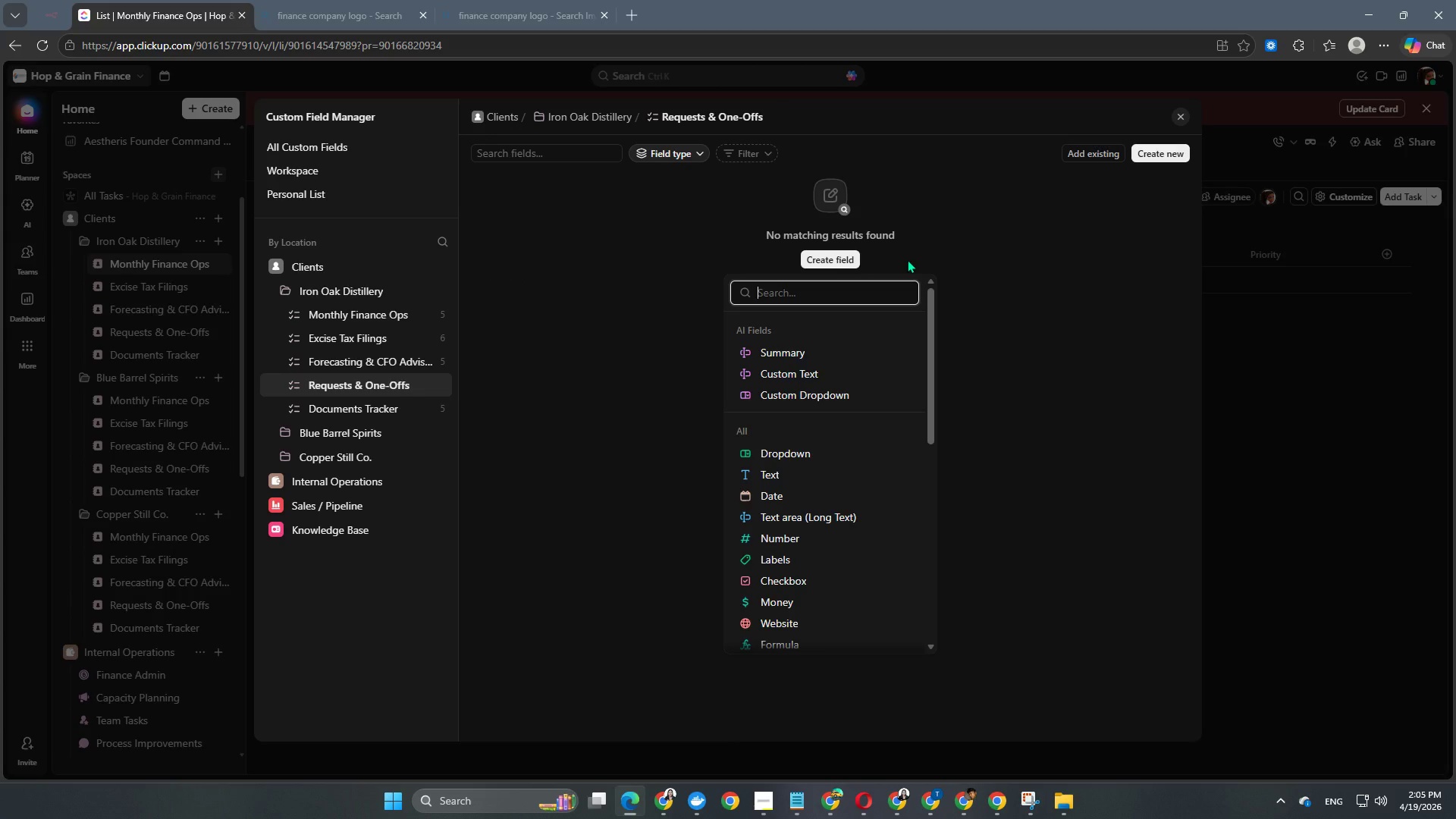 
key(D)
 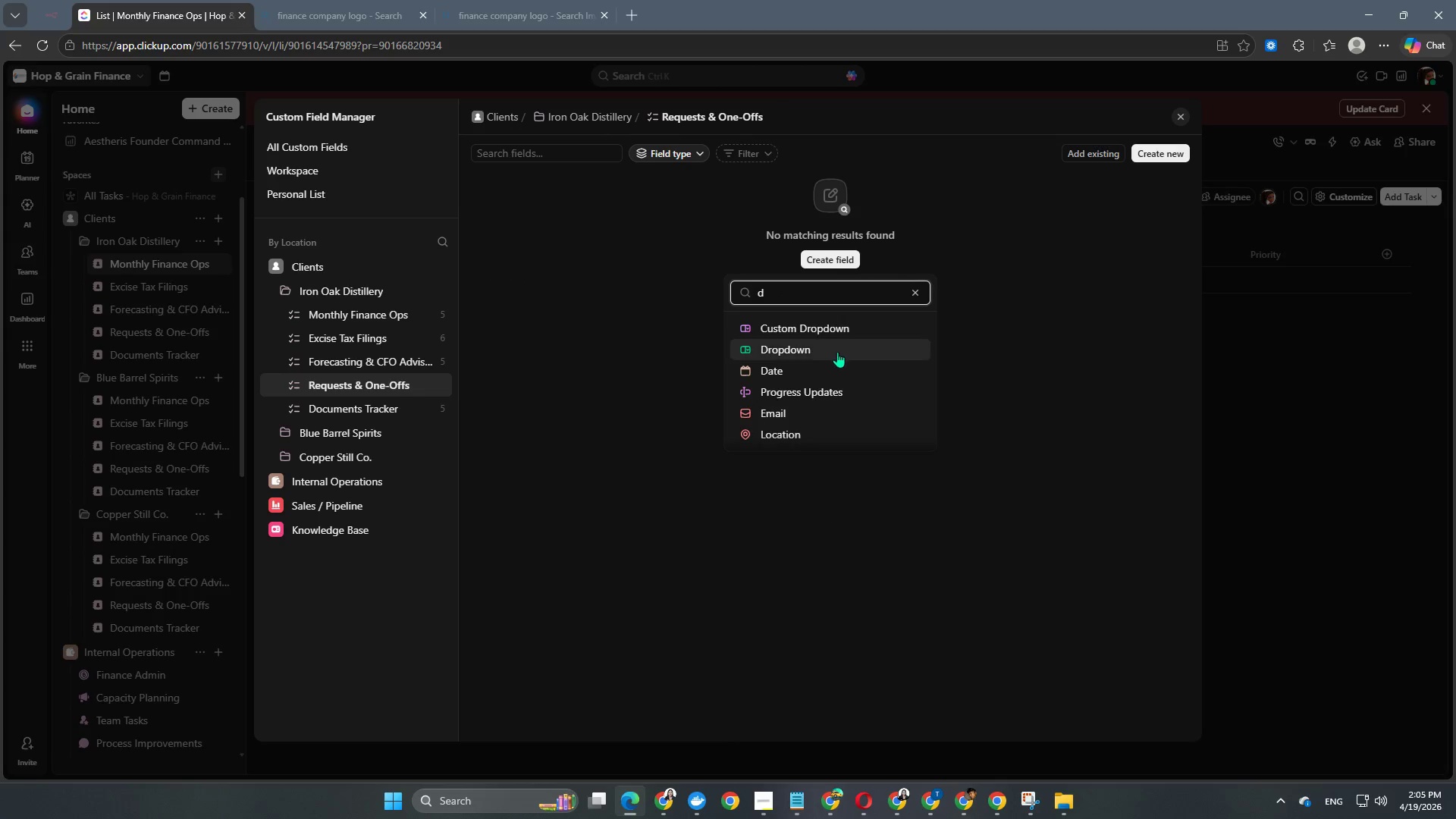 
left_click([802, 370])
 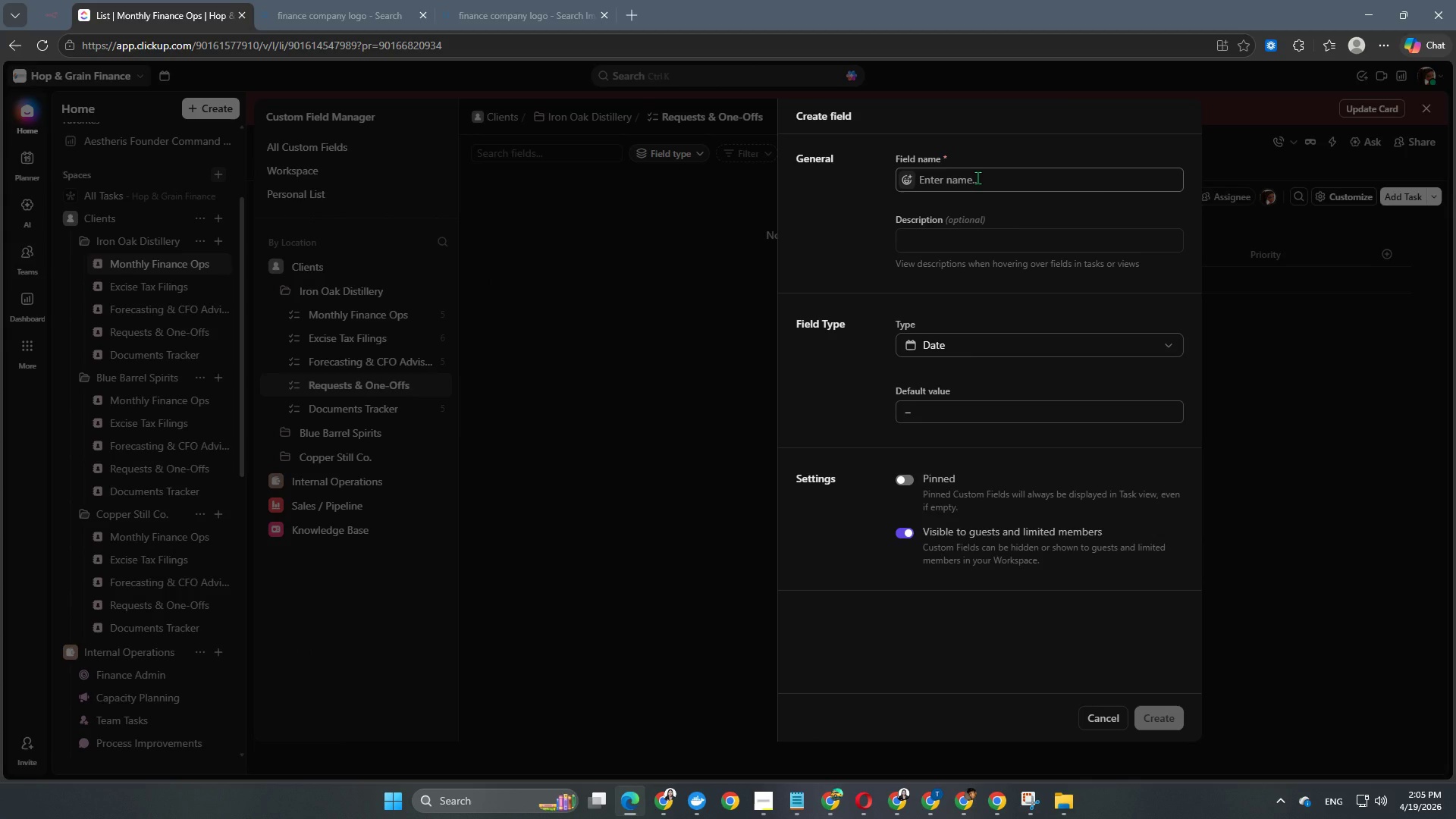 
left_click([977, 177])
 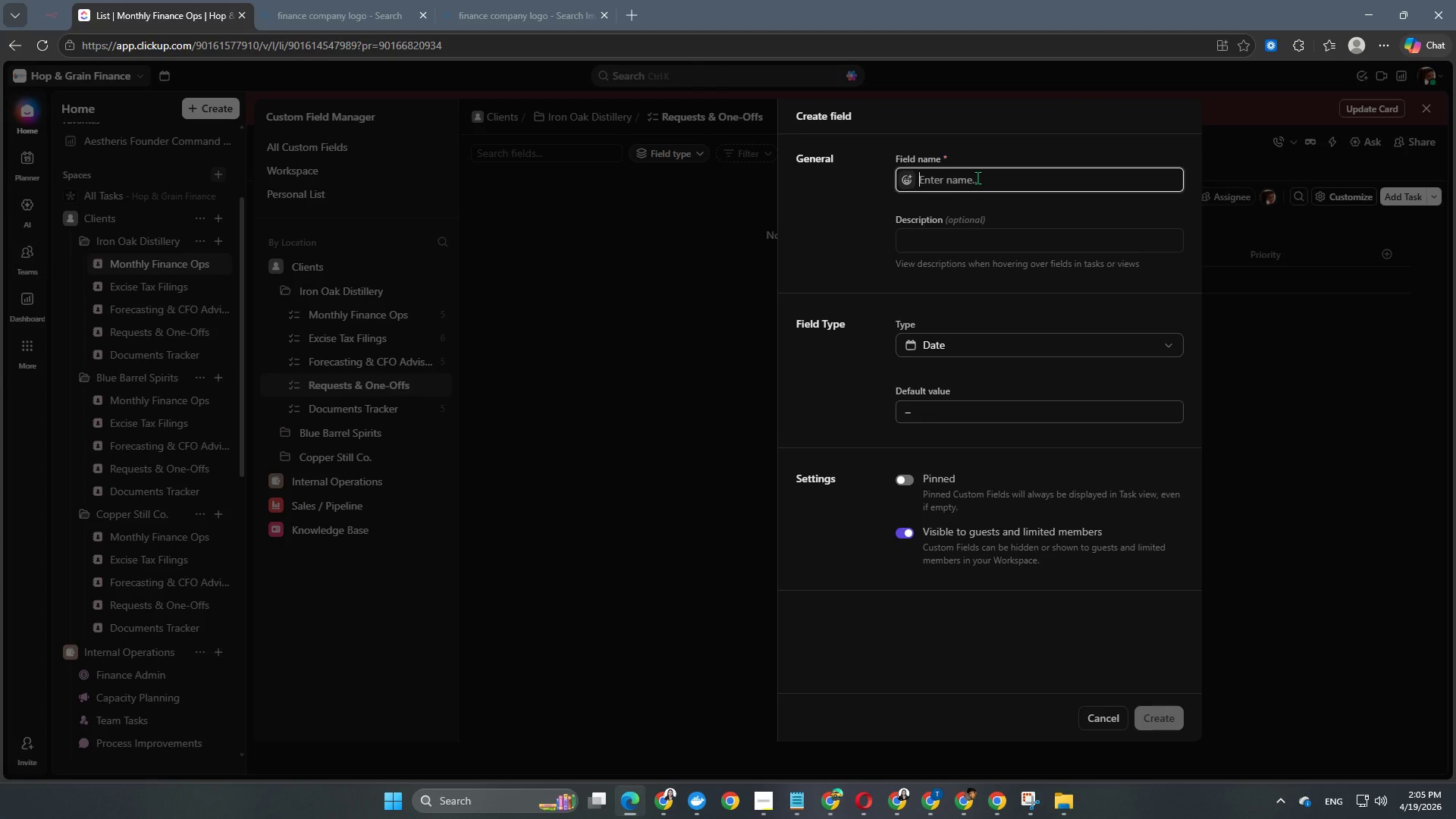 
type(Deadline)
 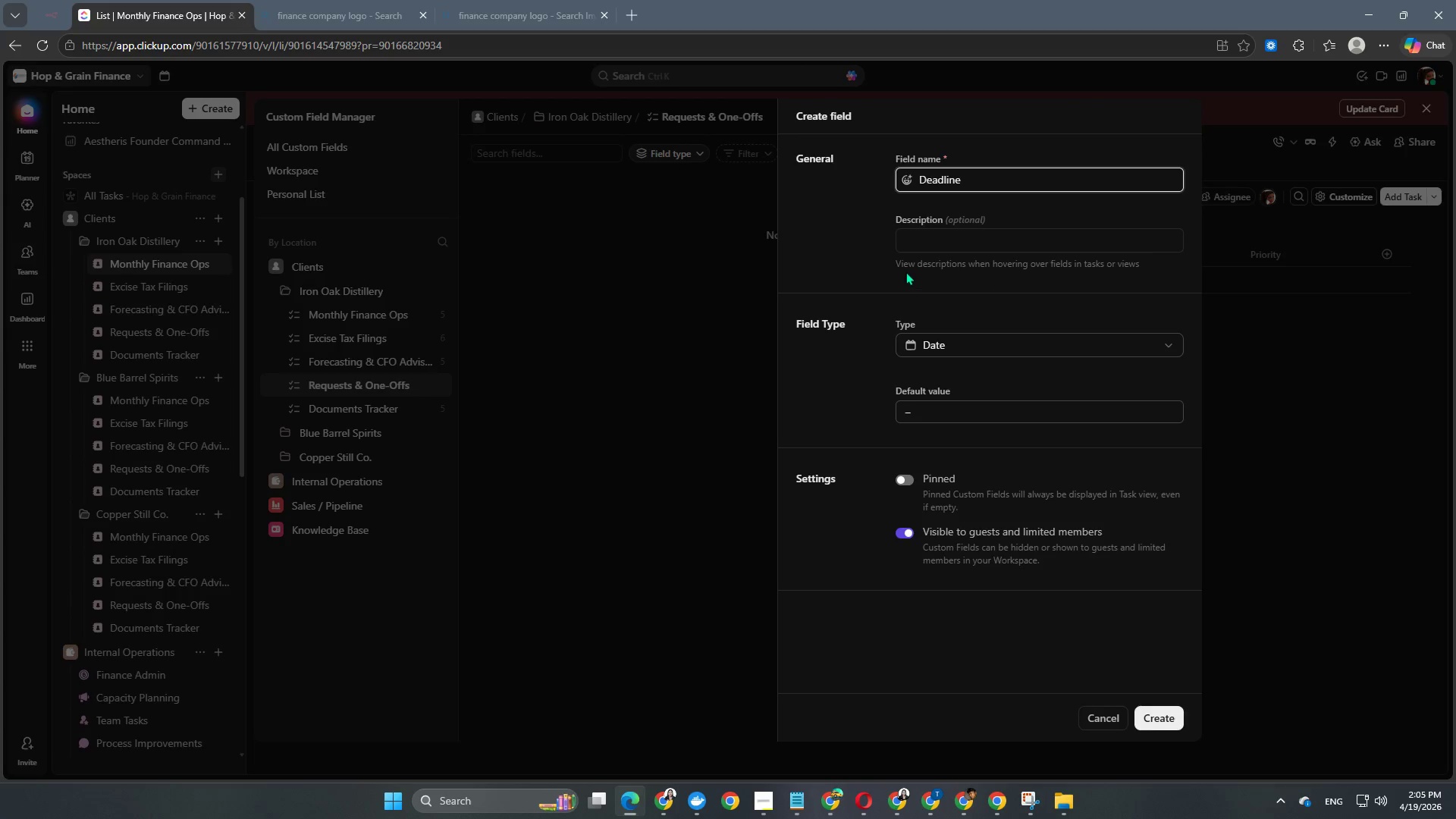 
left_click([883, 260])
 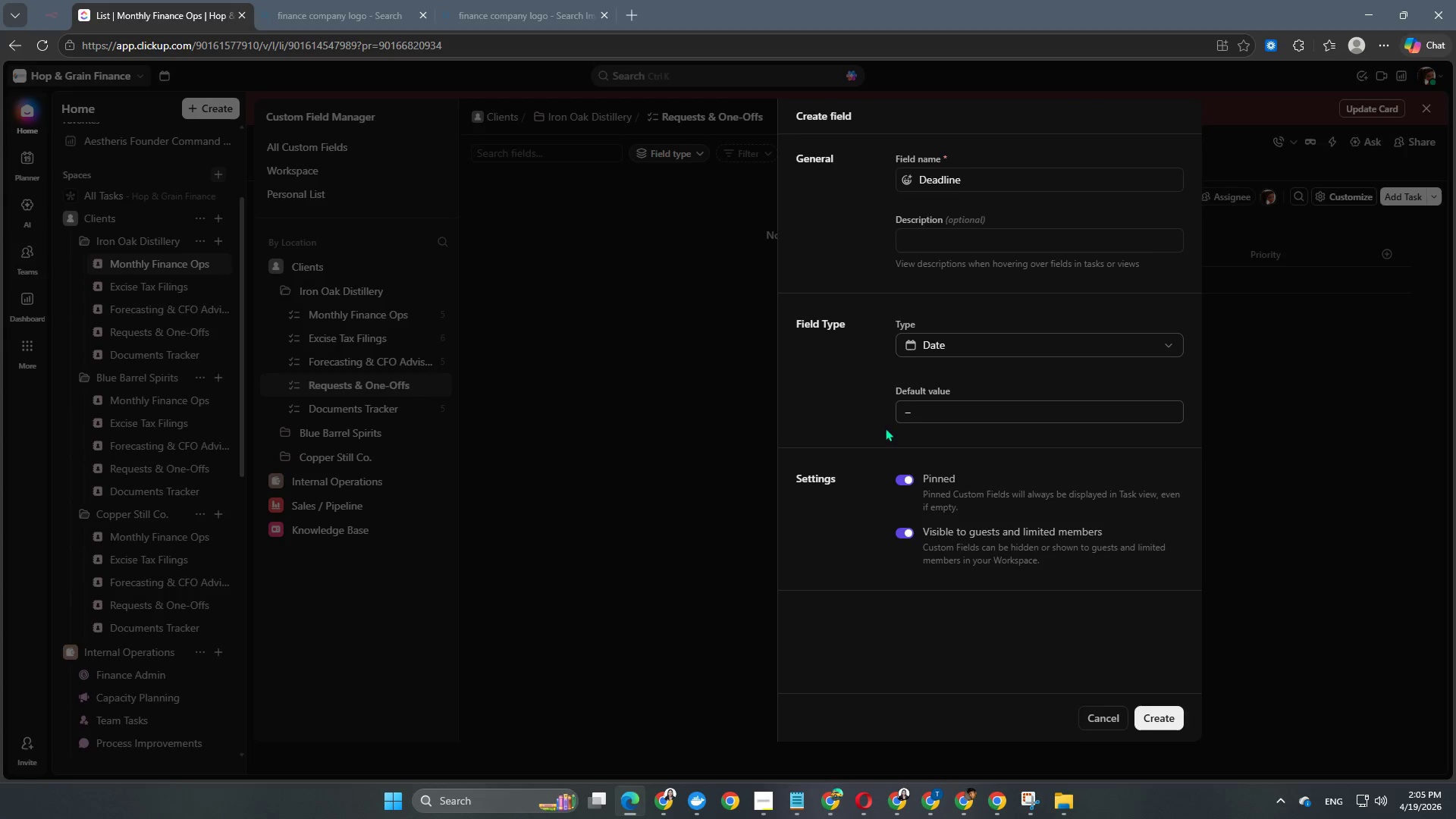 
scroll: coordinate [1008, 492], scroll_direction: down, amount: 1.0
 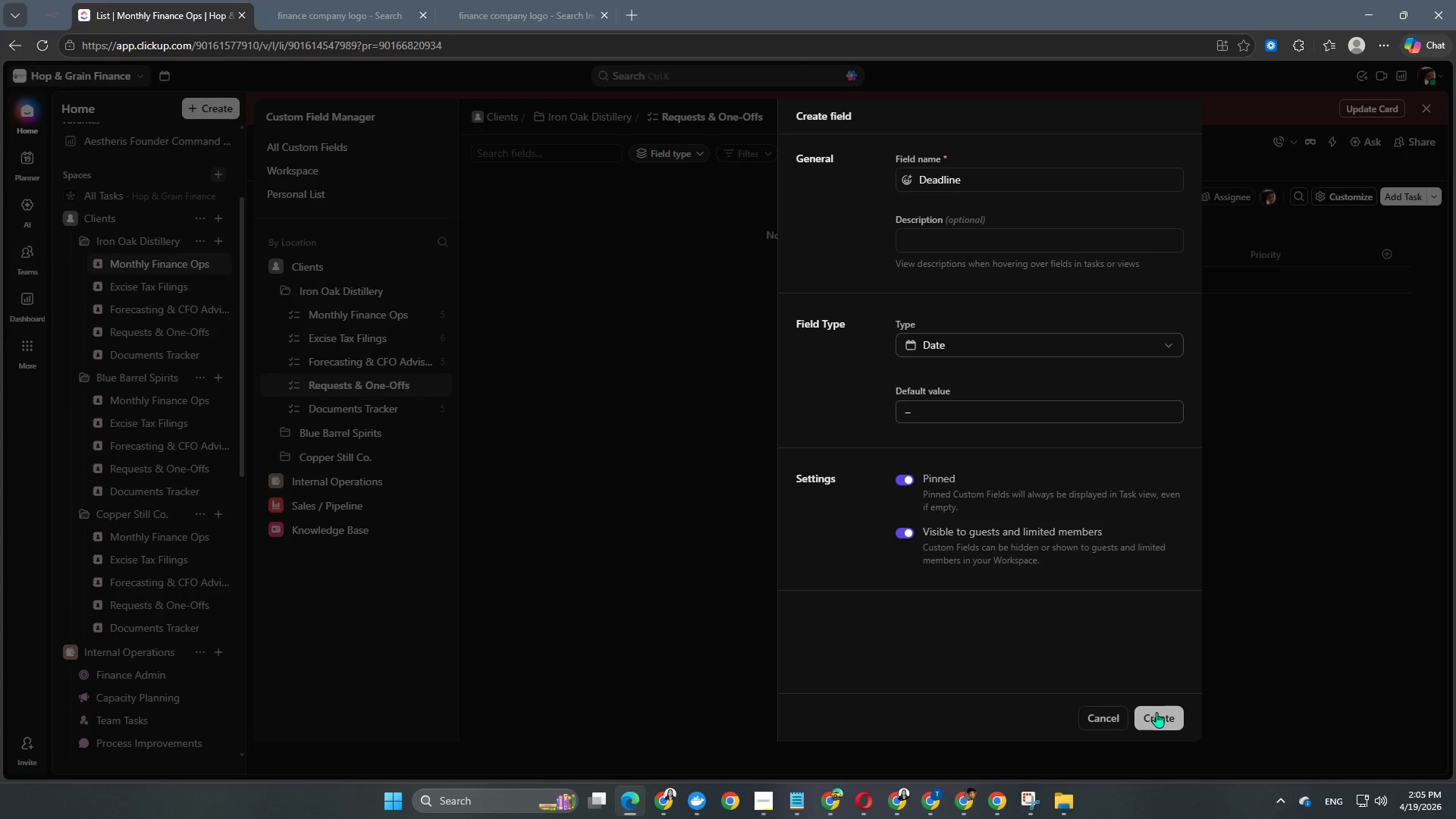 
left_click([1161, 713])
 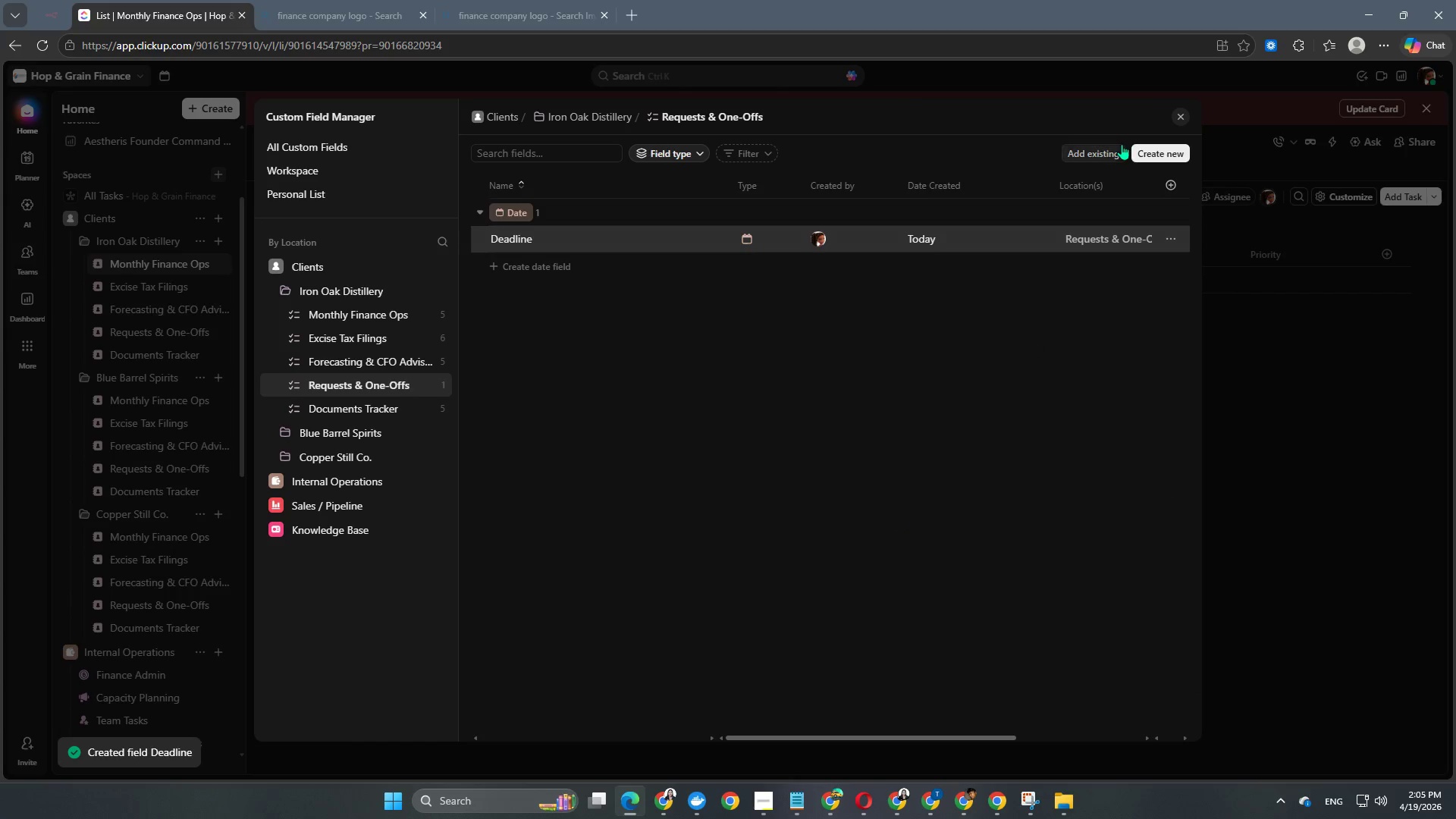 
left_click([1151, 154])
 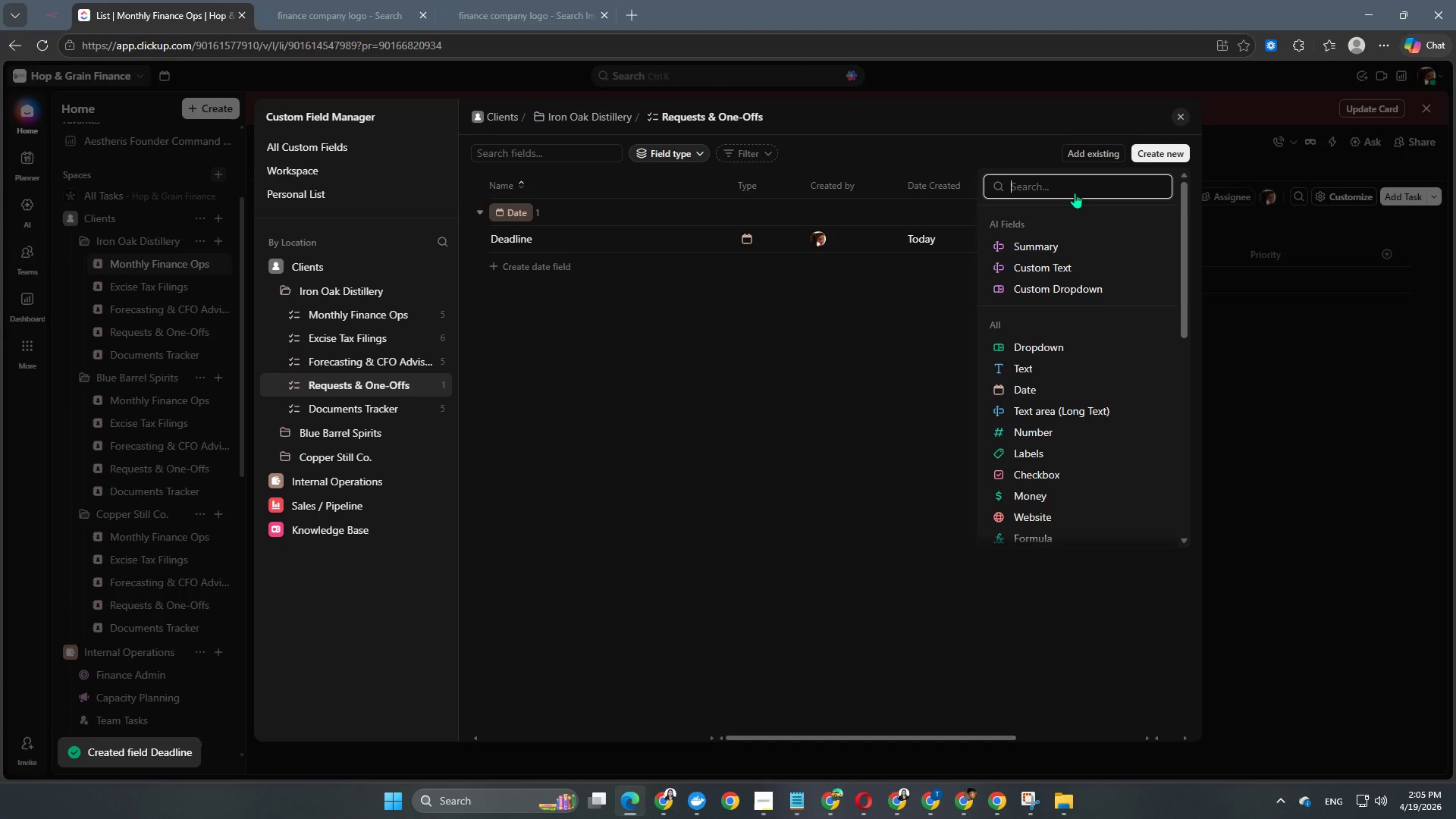 
type(ch)
 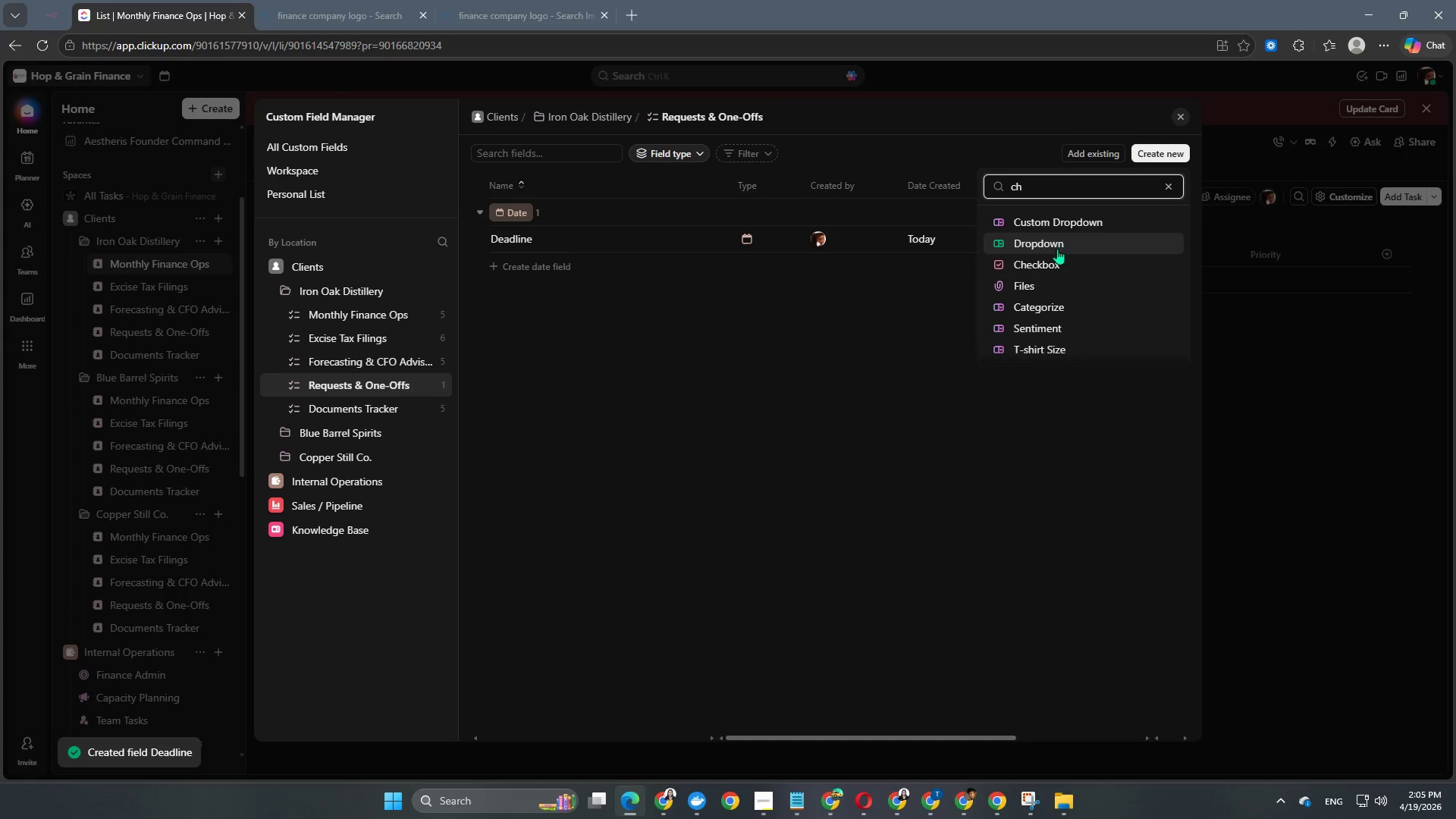 
left_click([1053, 259])
 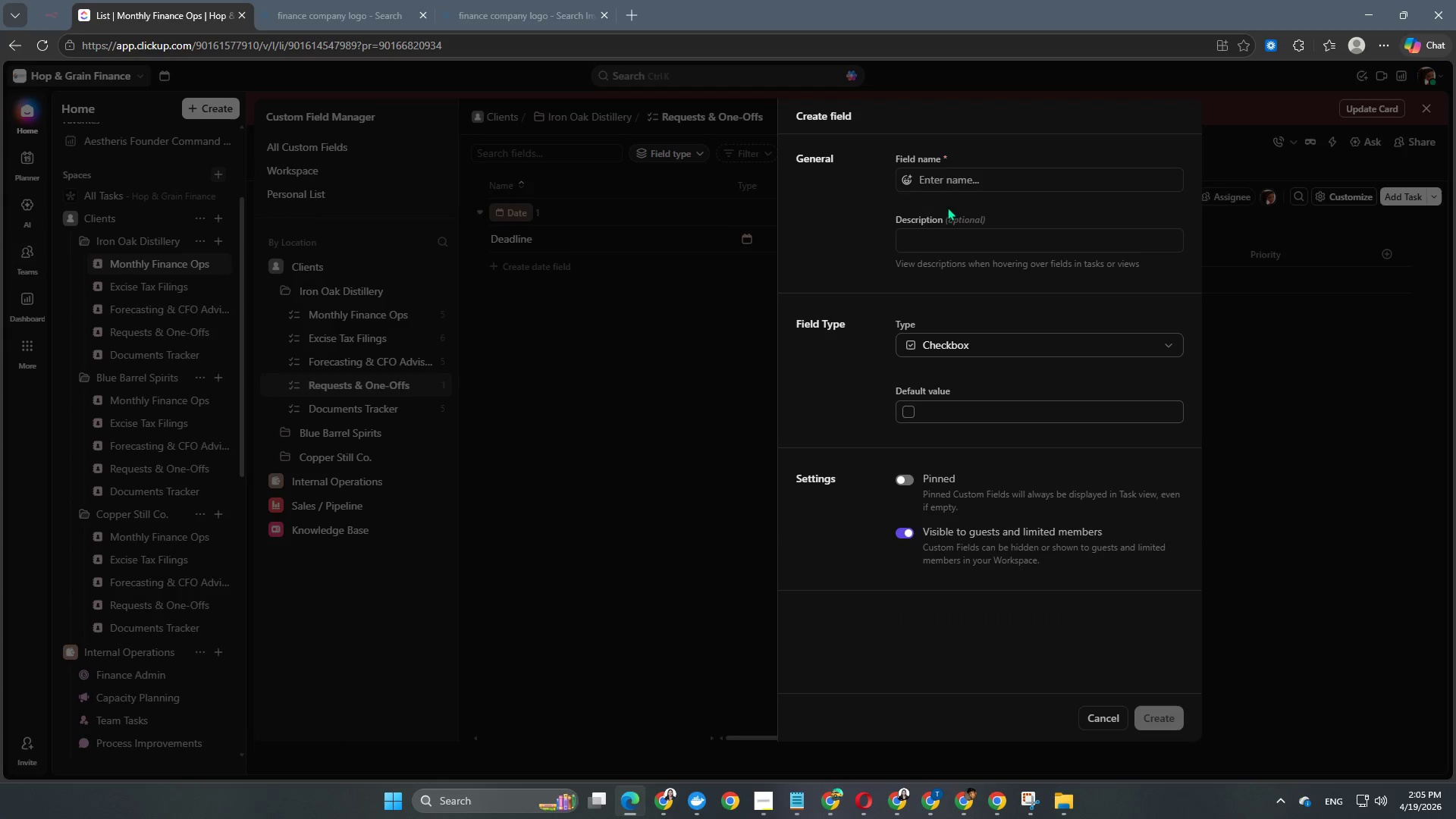 
left_click([952, 174])
 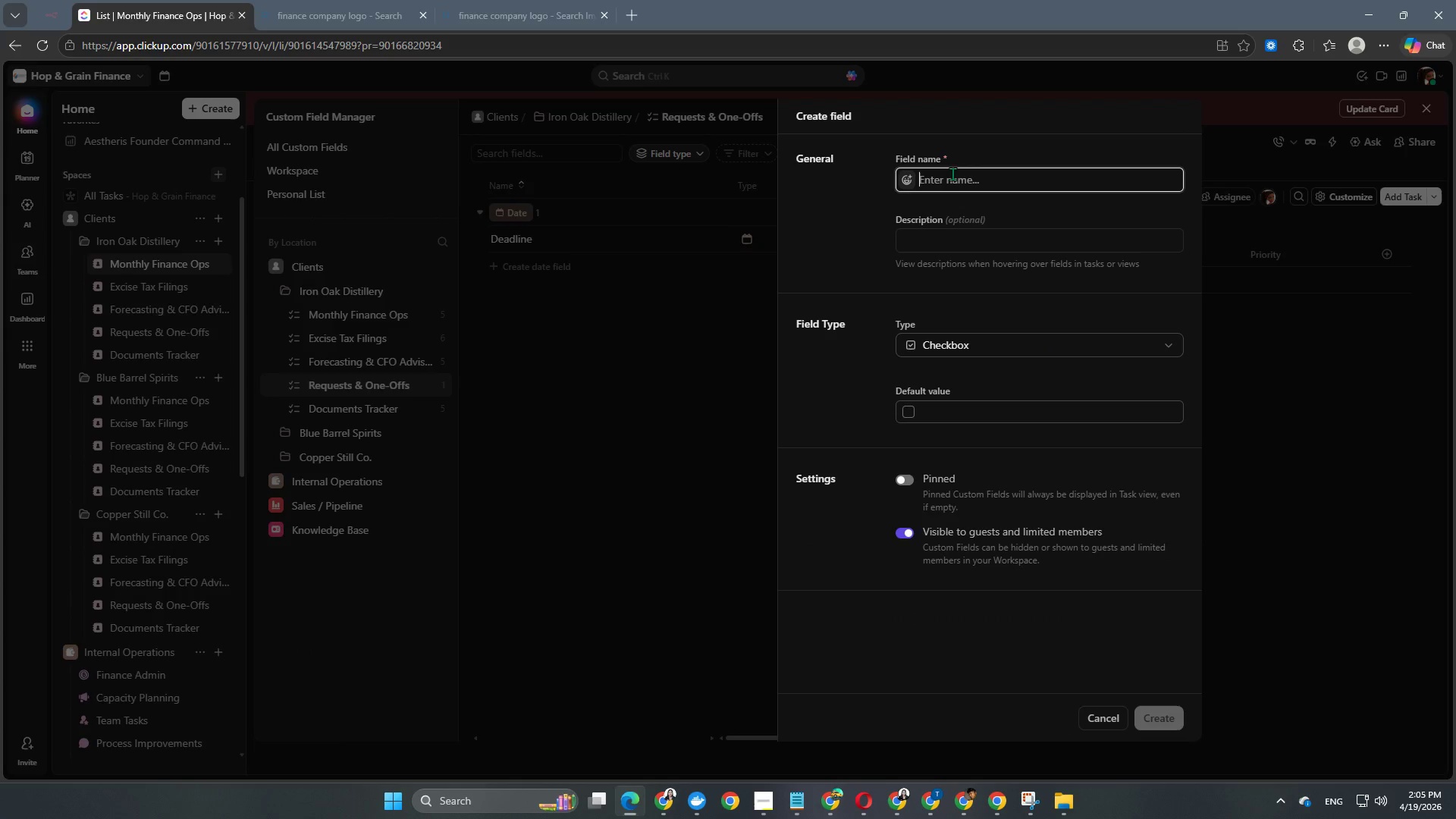 
type(Billable?)
 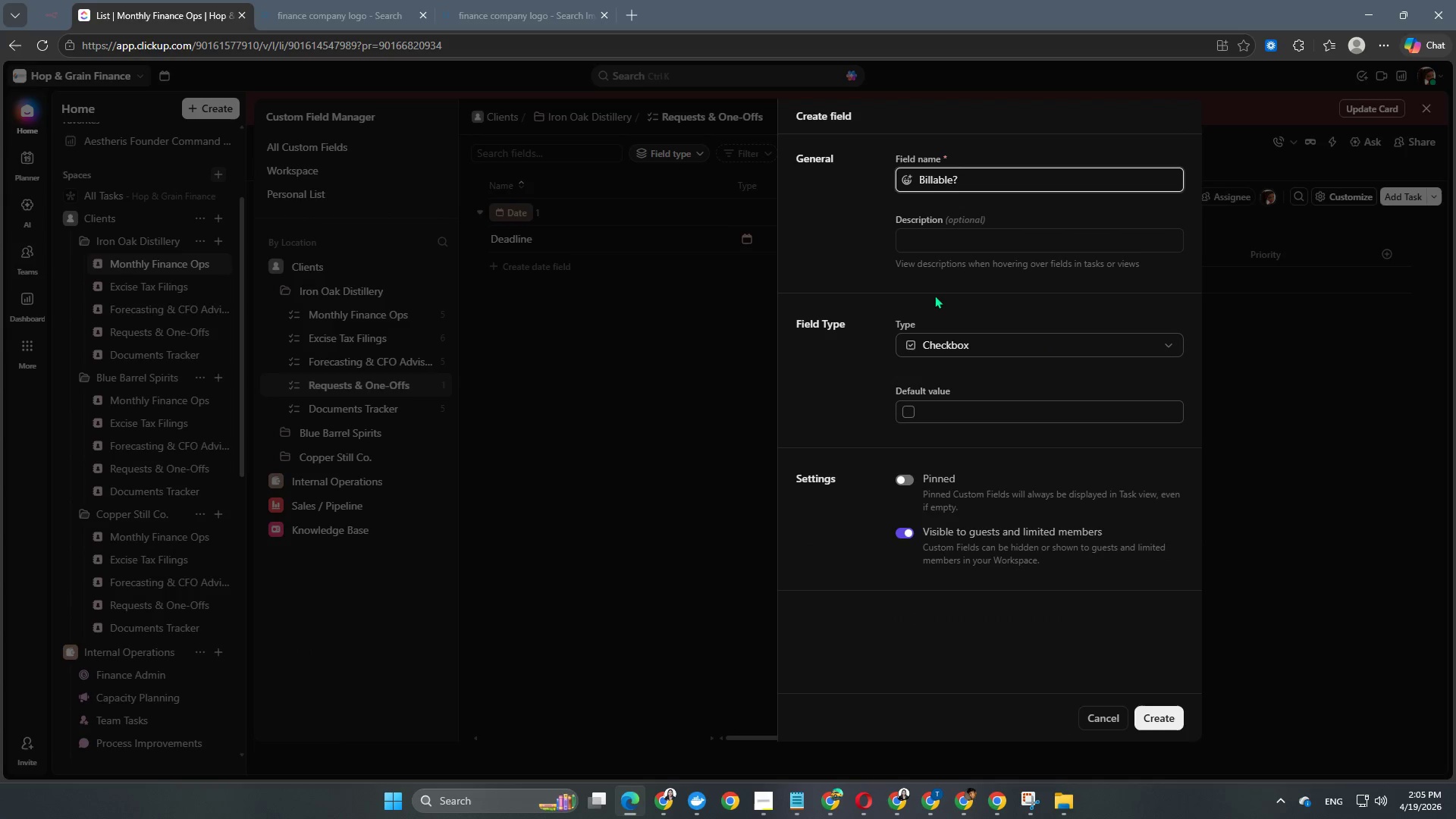 
left_click([903, 478])
 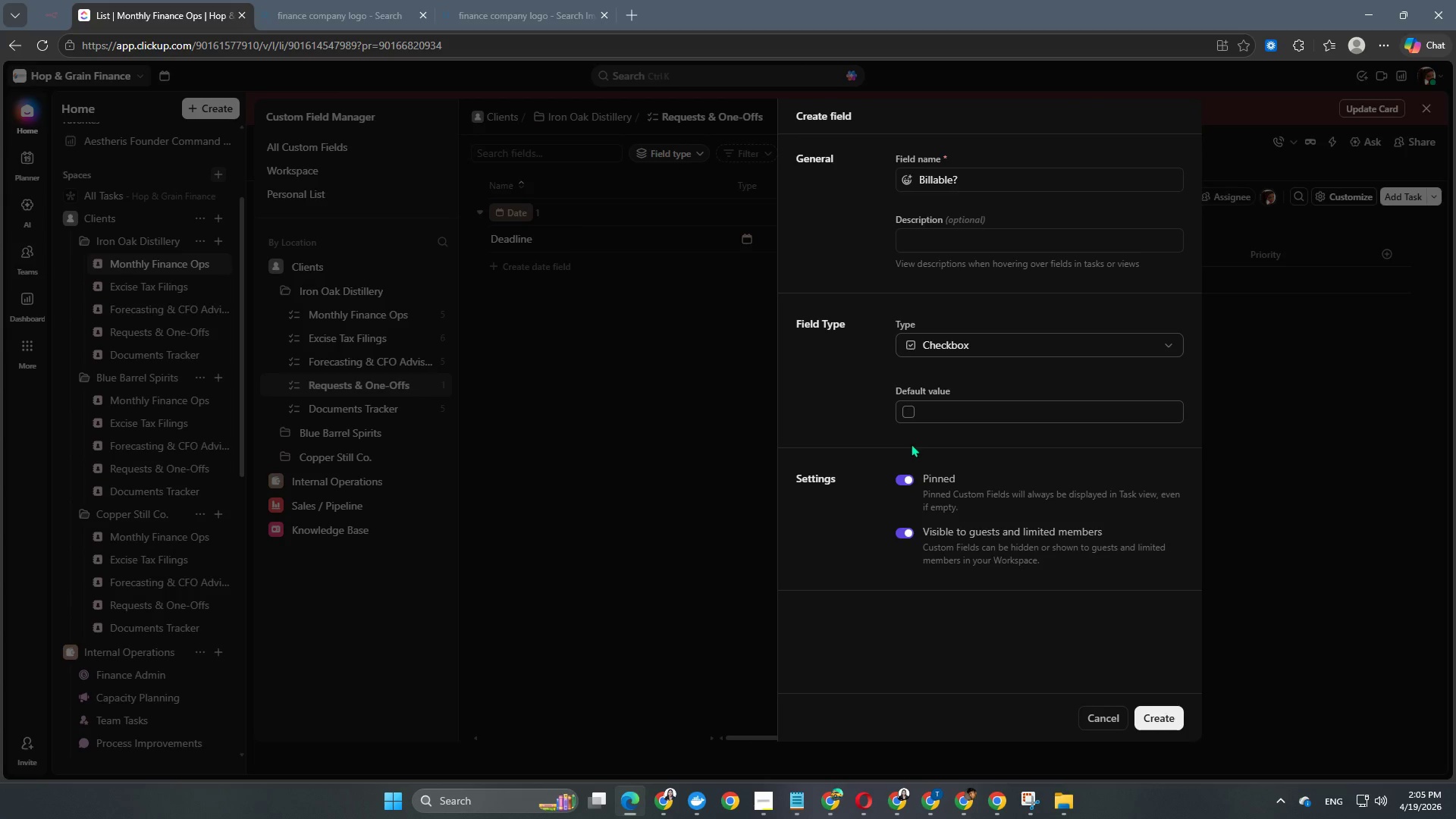 
scroll: coordinate [972, 454], scroll_direction: down, amount: 2.0
 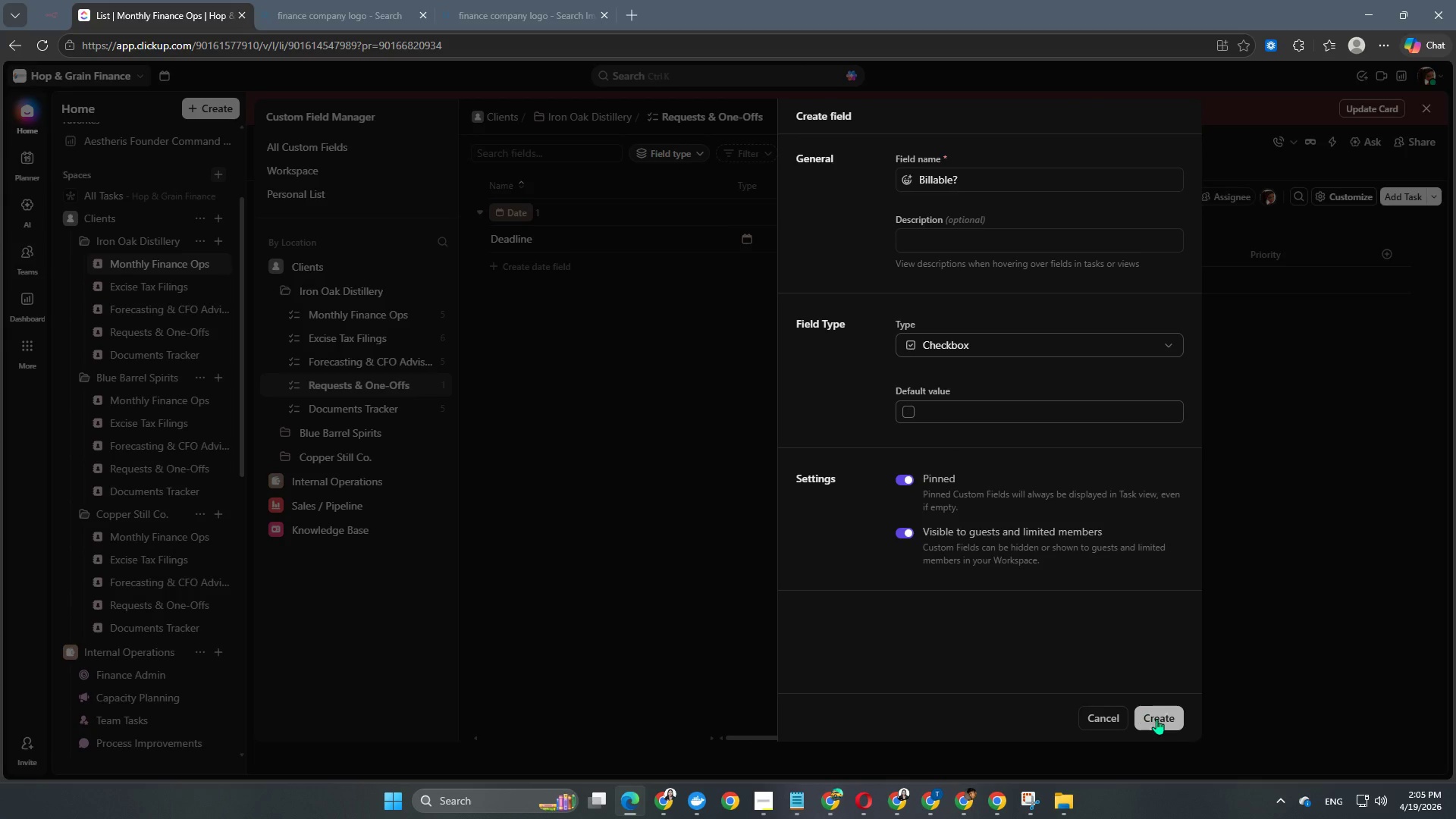 
left_click([1156, 719])
 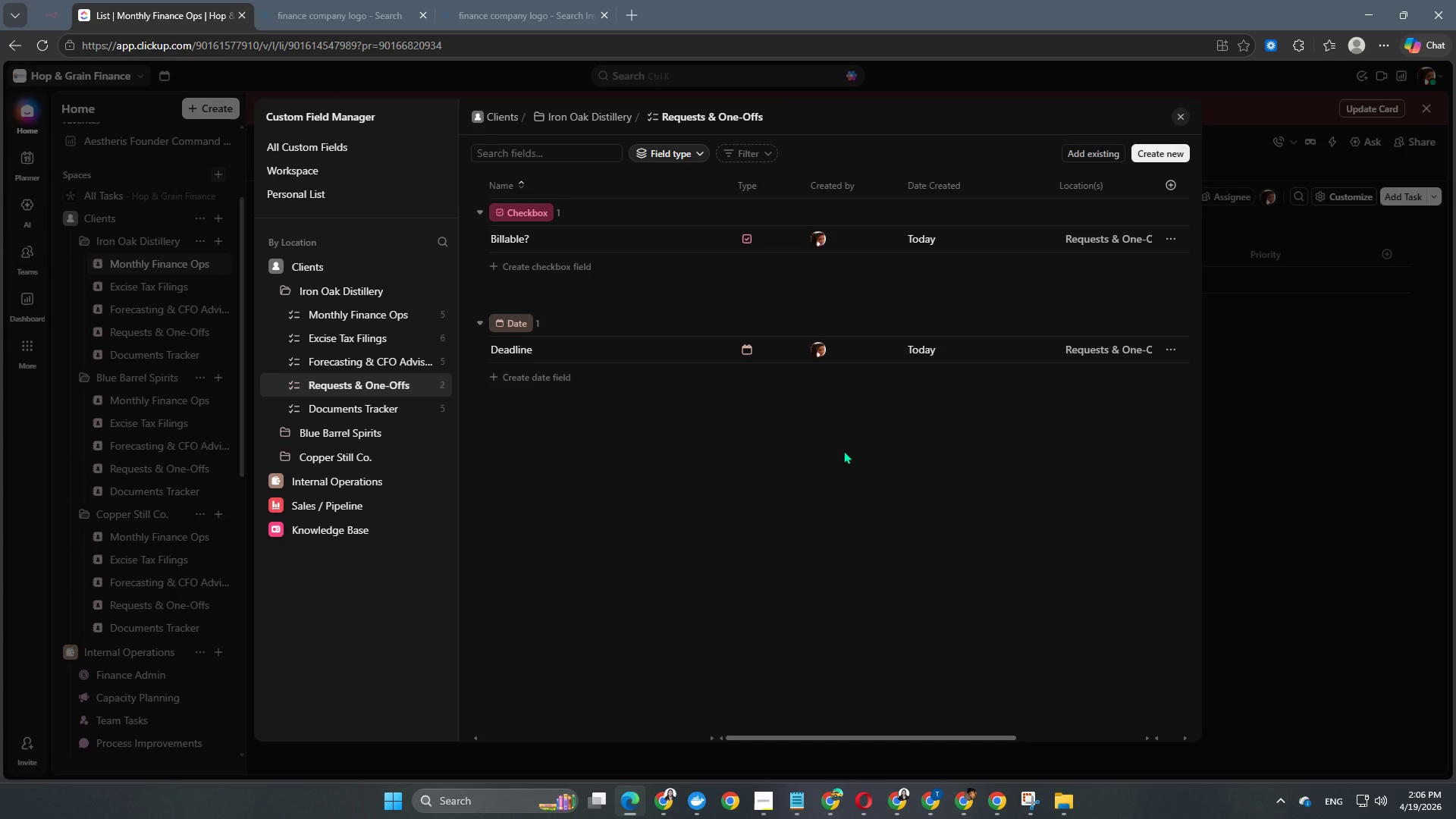 
wait(36.61)
 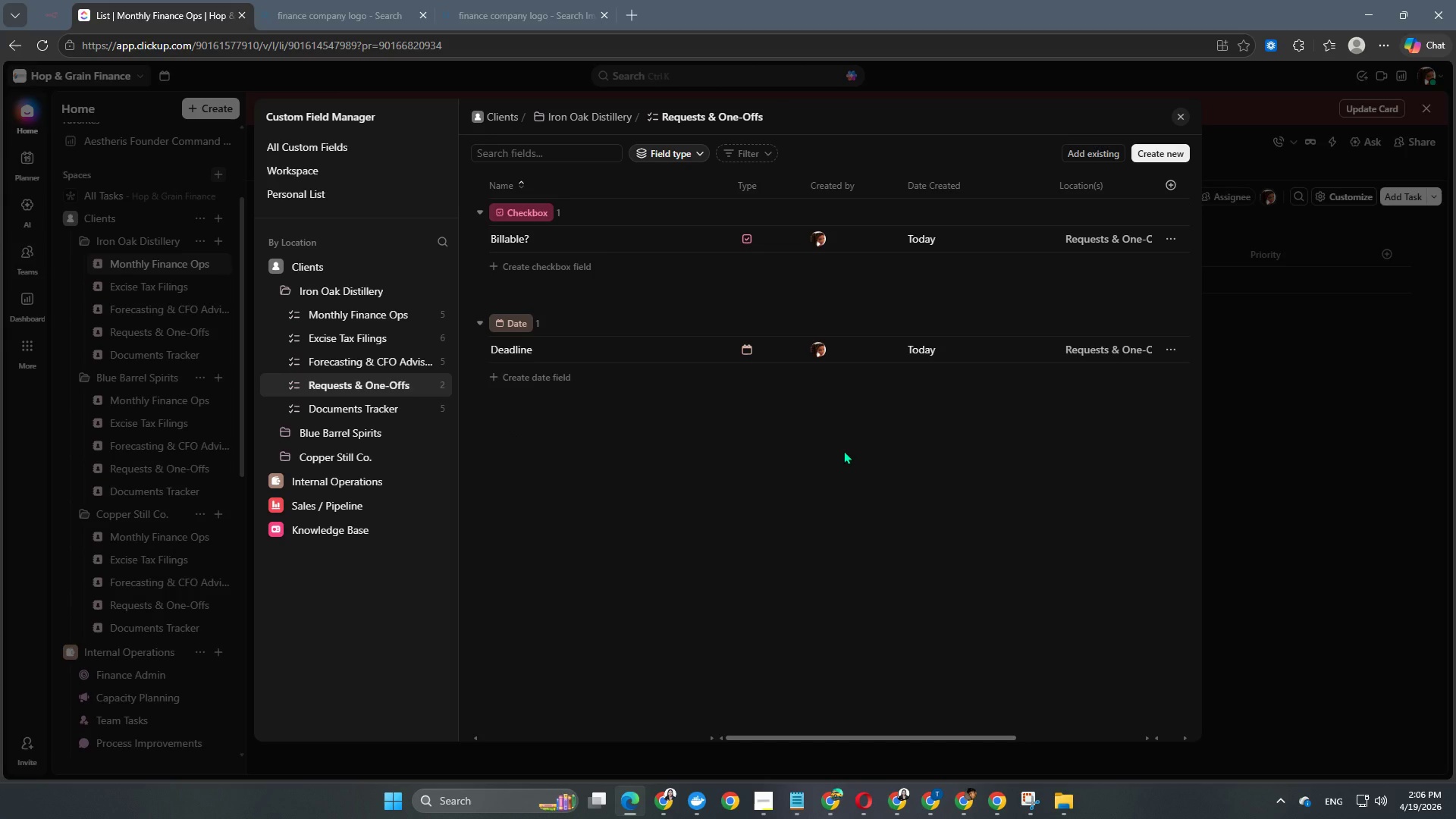 
left_click([1154, 151])
 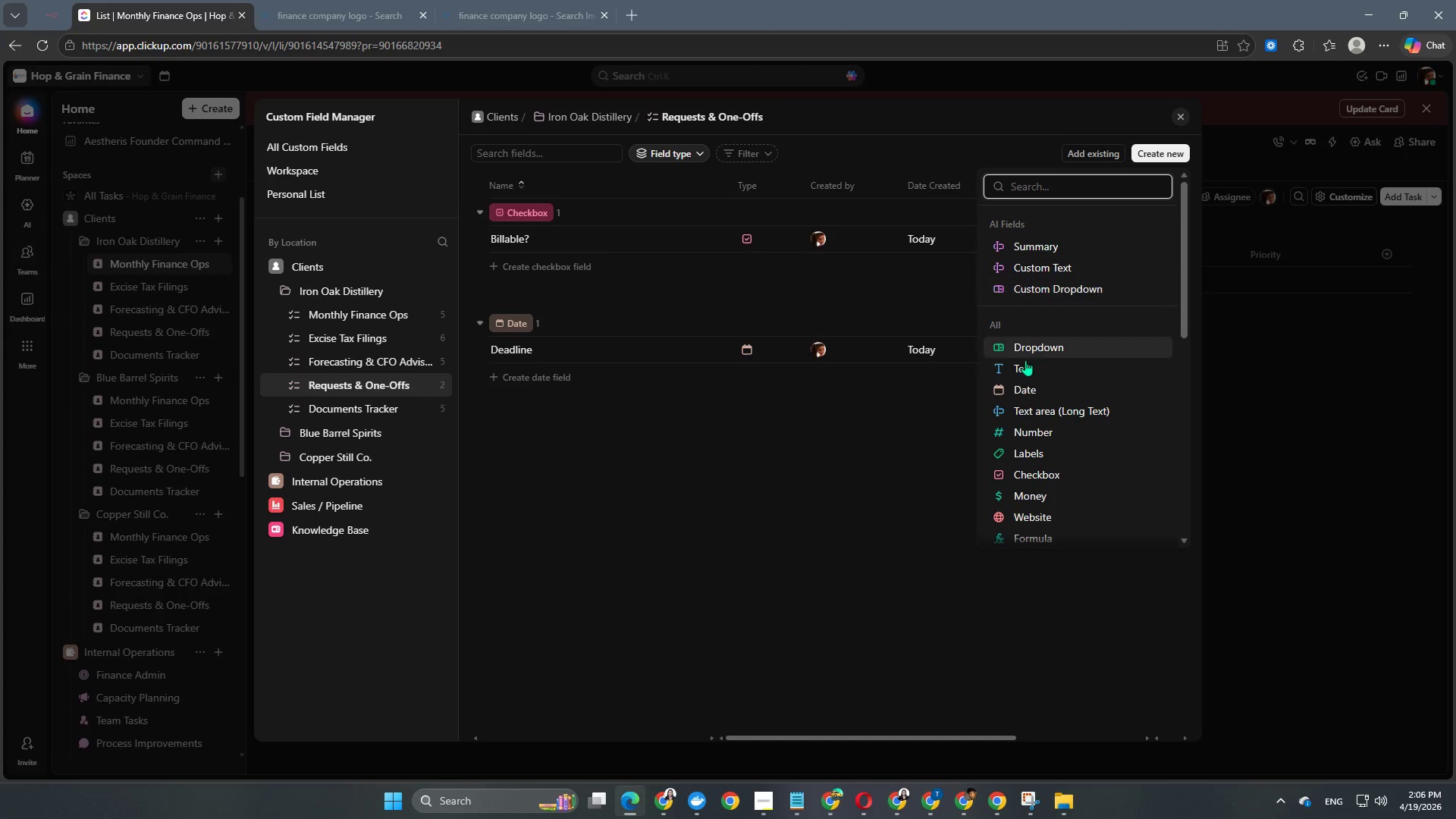 
left_click([1041, 346])
 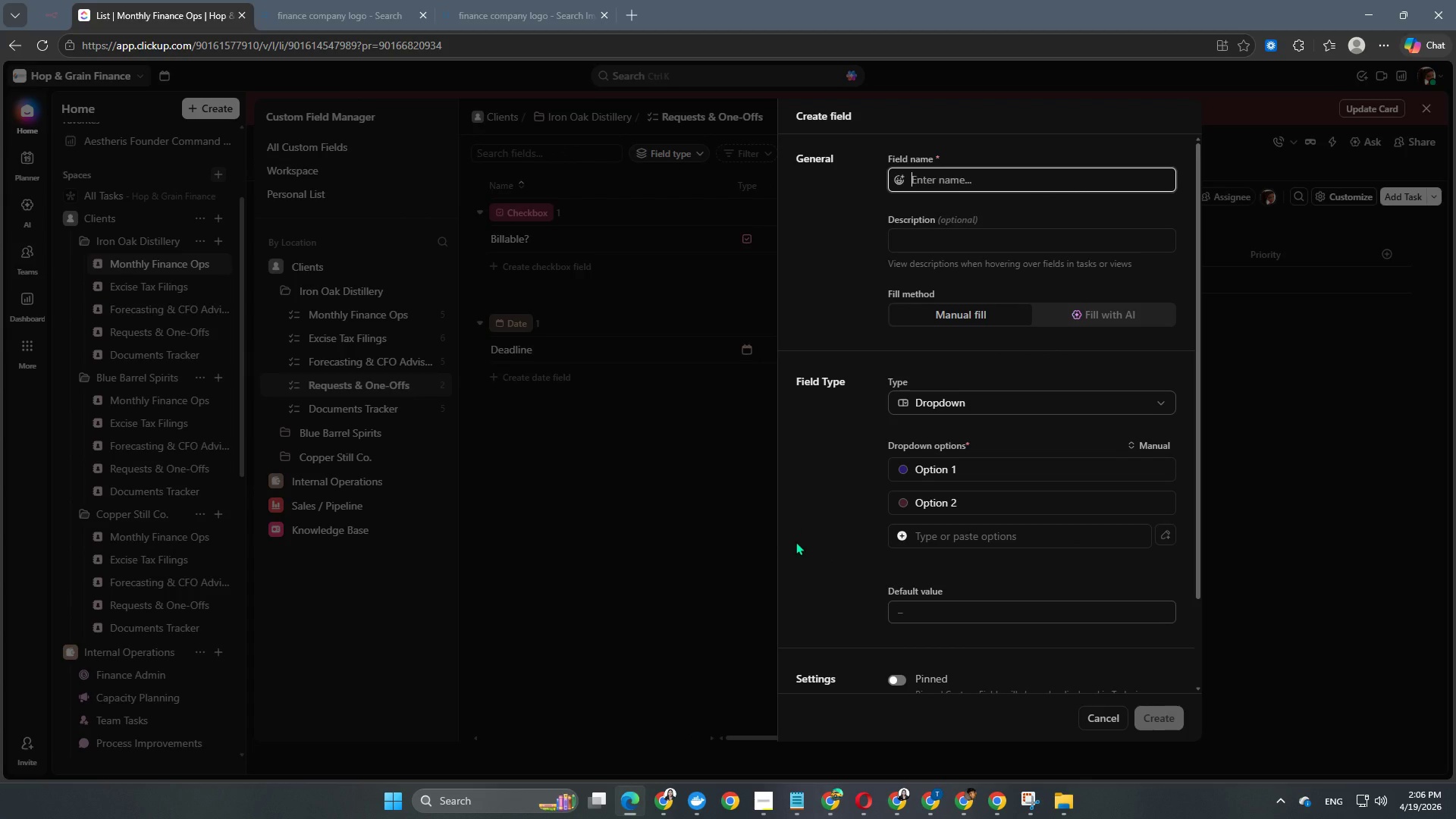 
wait(7.7)
 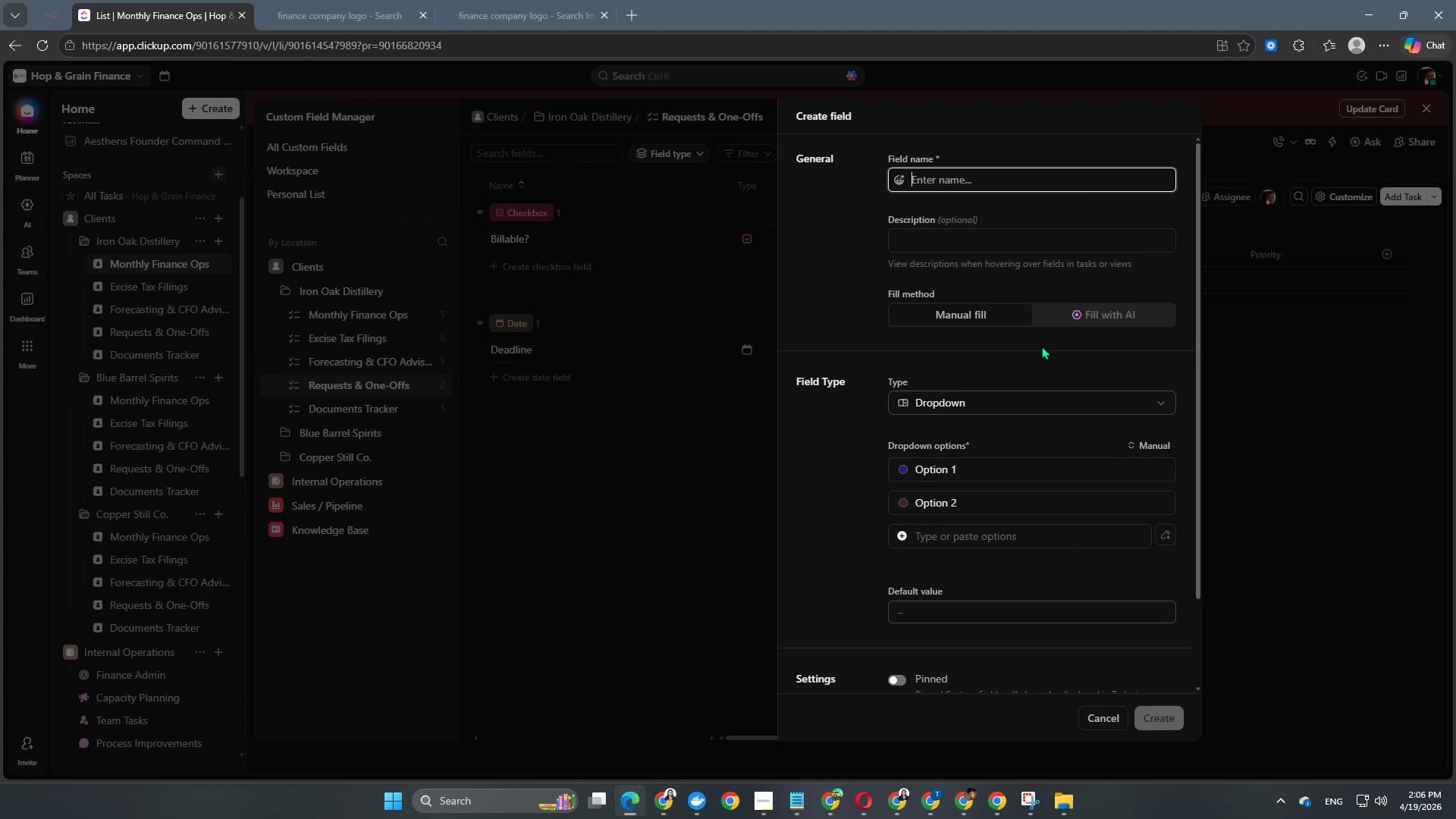 
mouse_move([583, 820])
 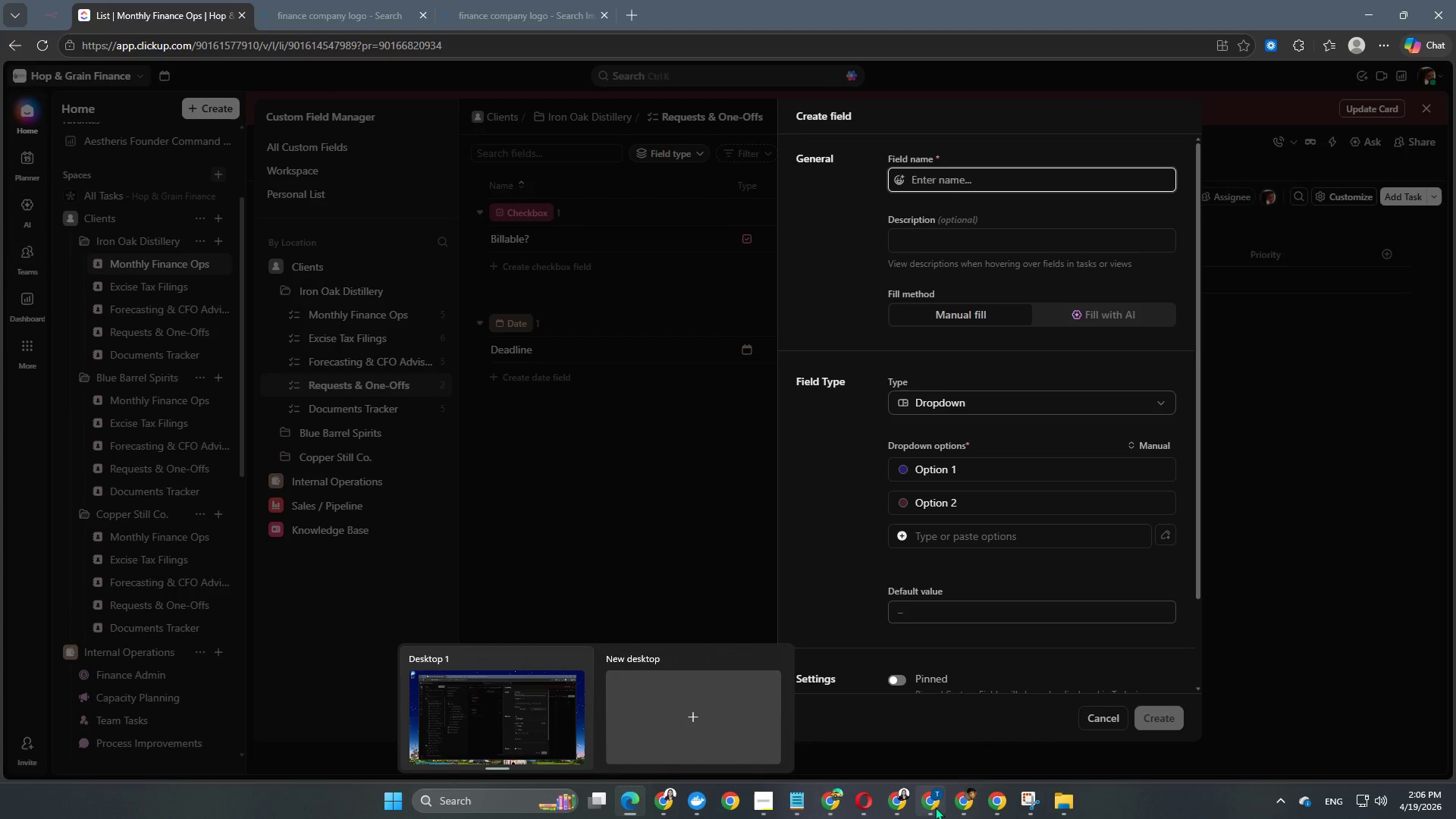 
mouse_move([871, 793])
 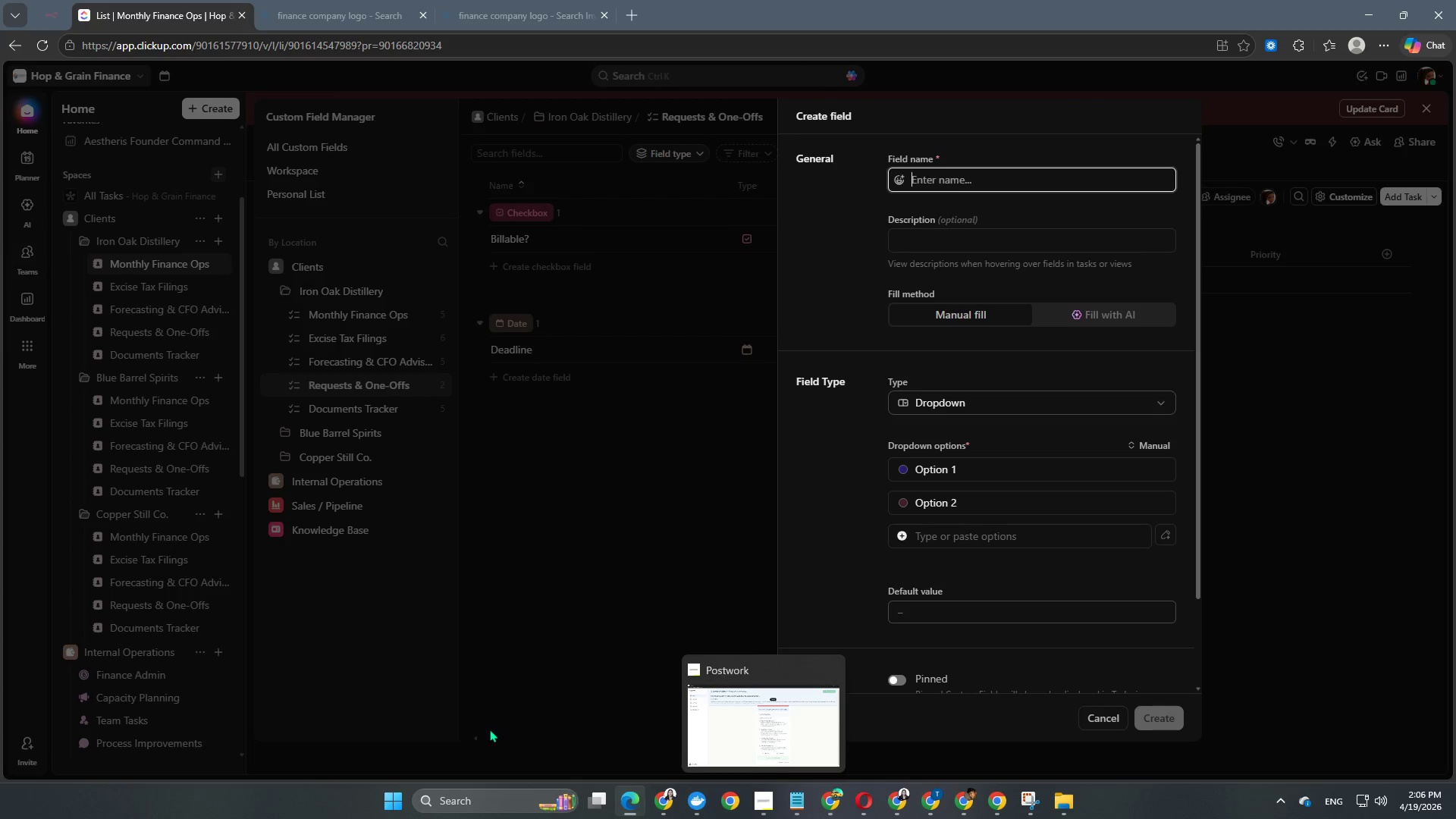 
mouse_move([563, 805])
 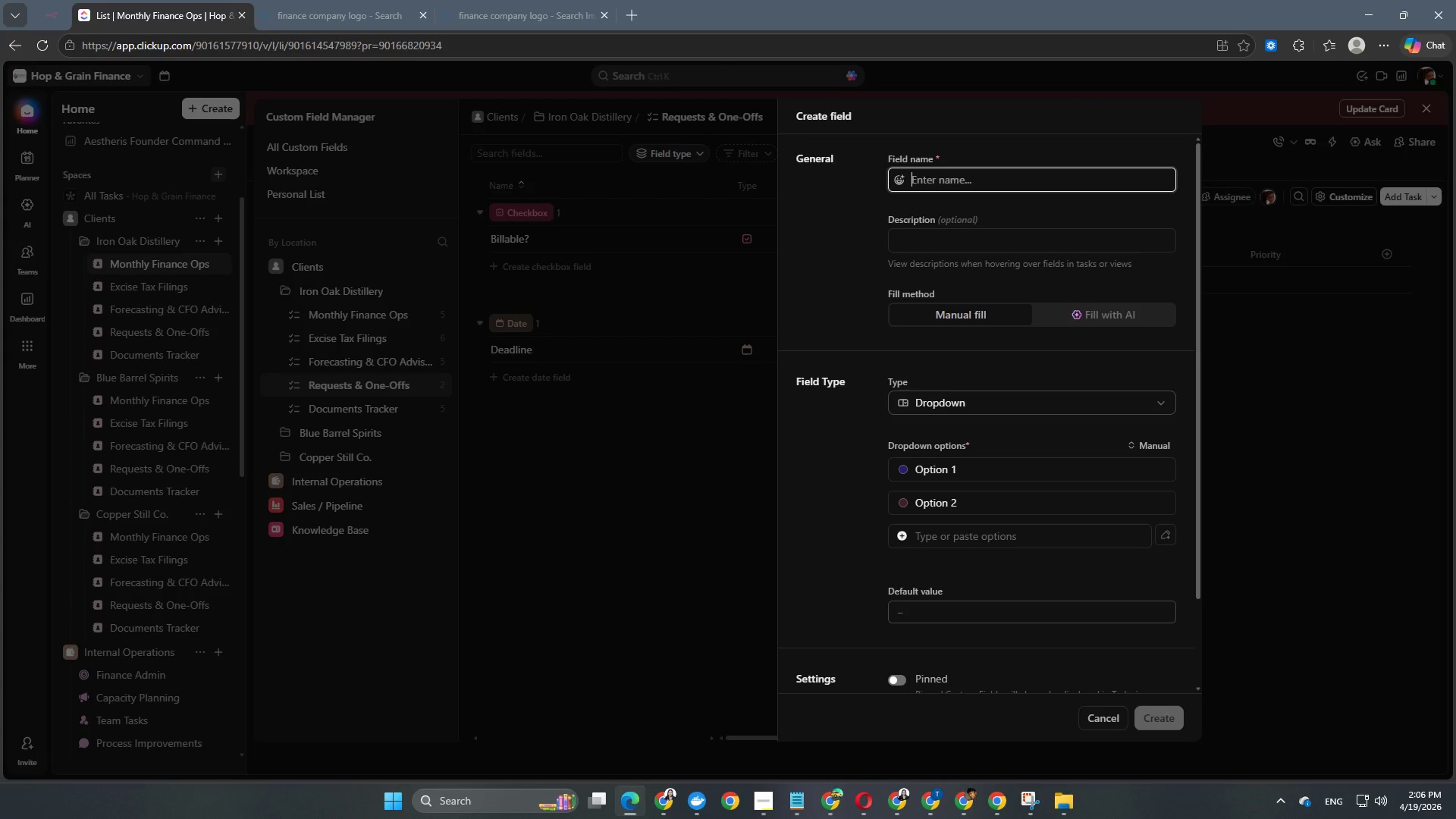 
mouse_move([594, 826])
 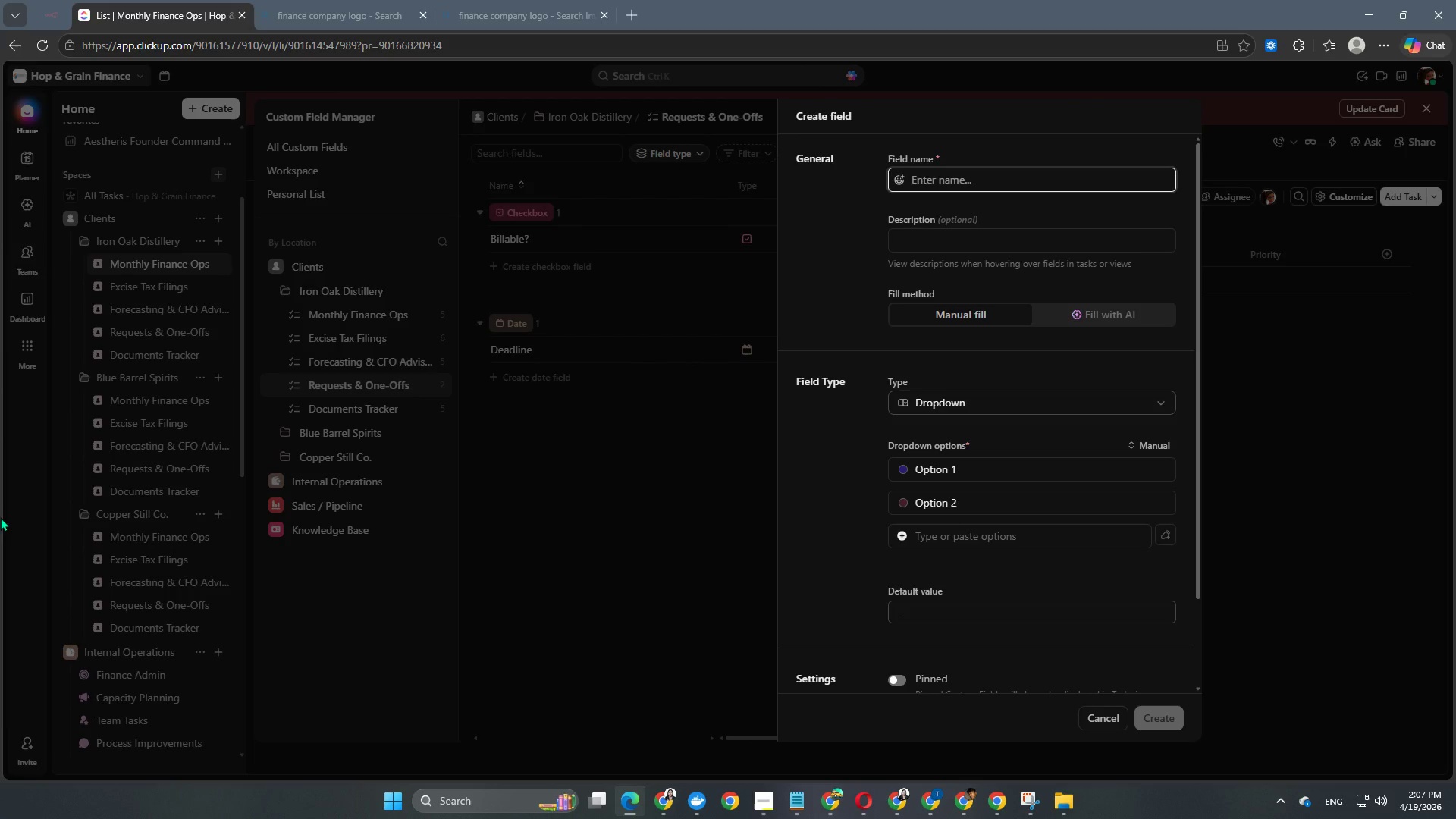 
wait(21.34)
 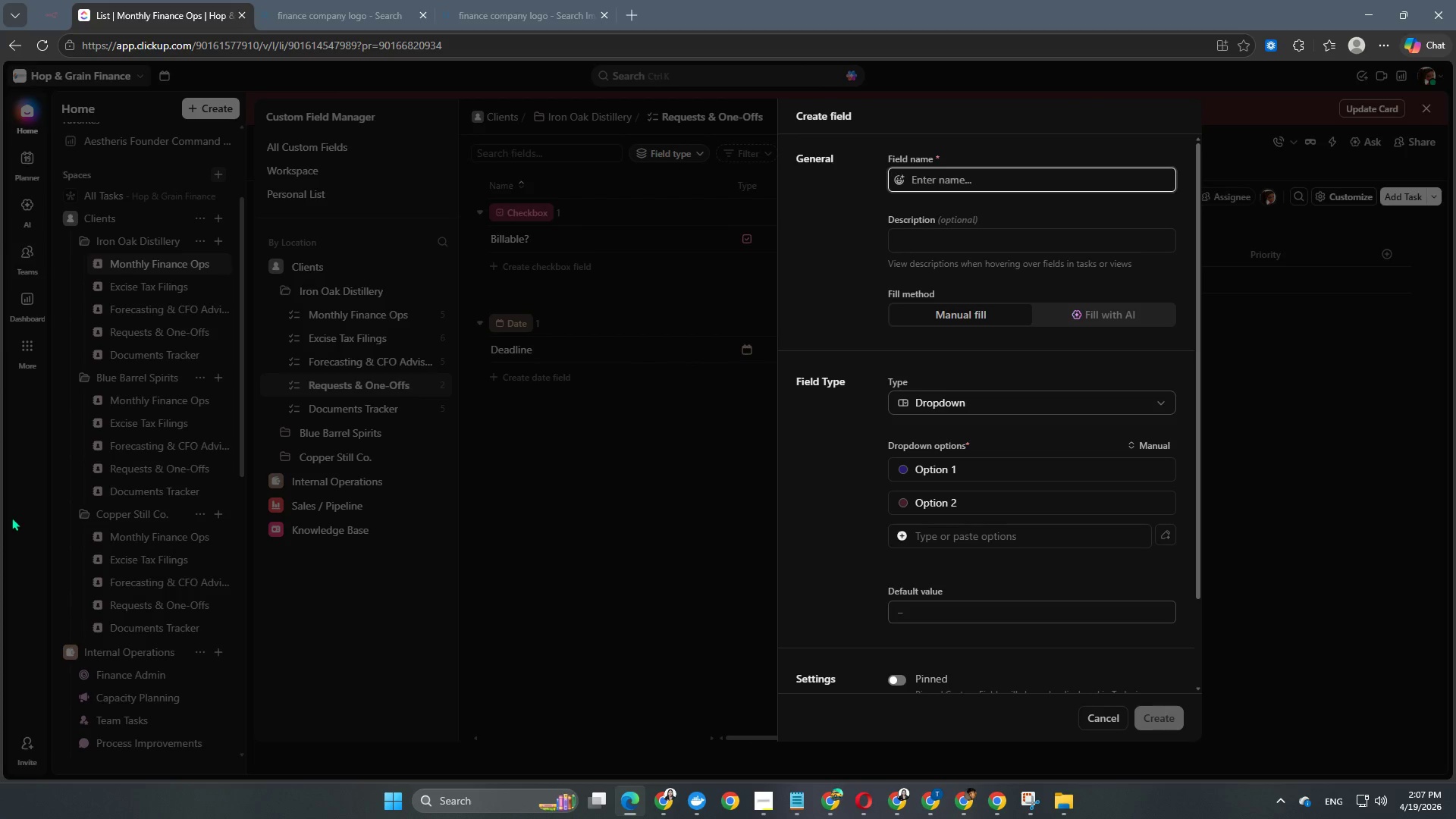 
type(Requst Type)
 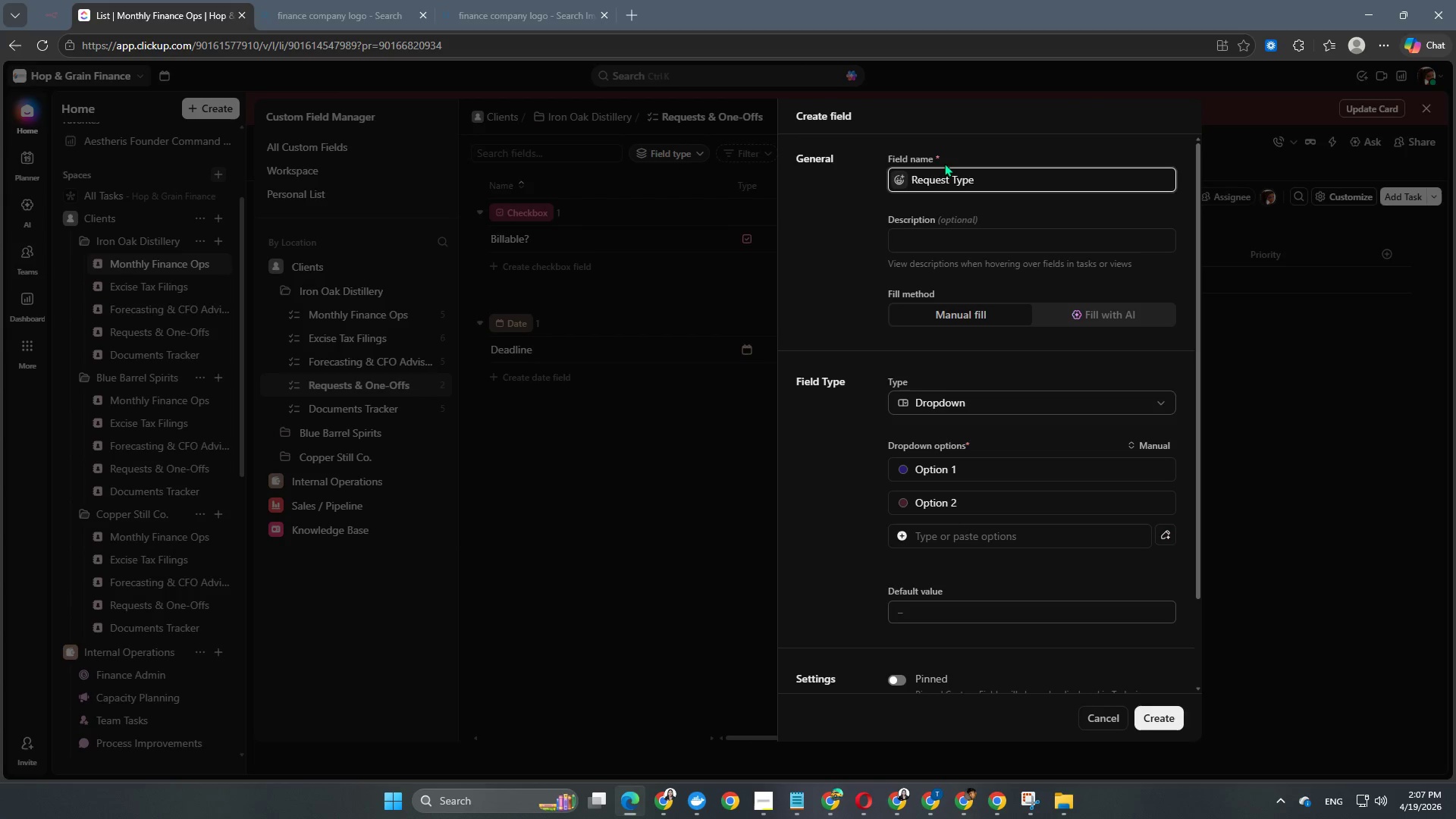 
scroll: coordinate [953, 401], scroll_direction: down, amount: 2.0
 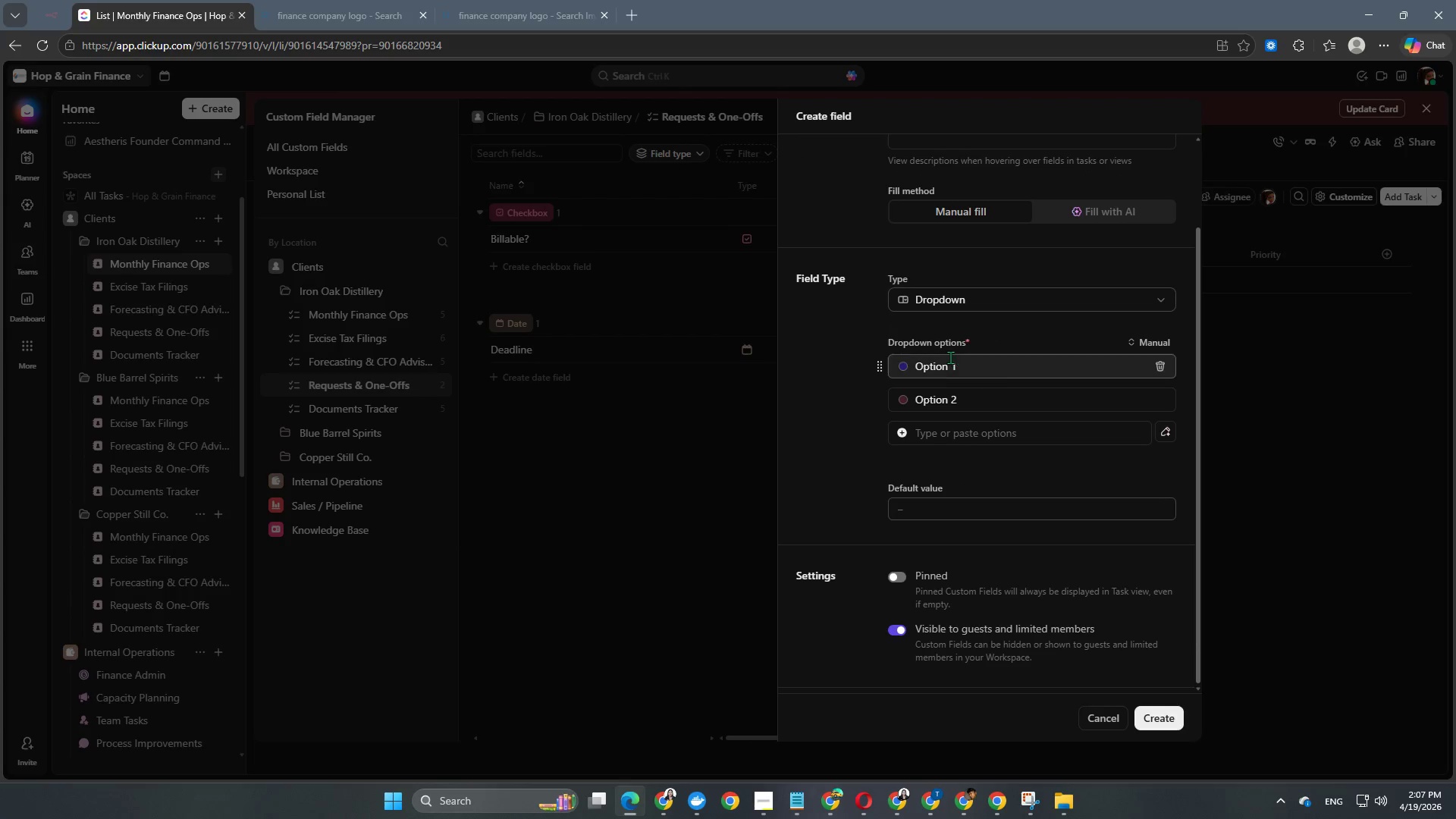 
left_click([947, 361])
 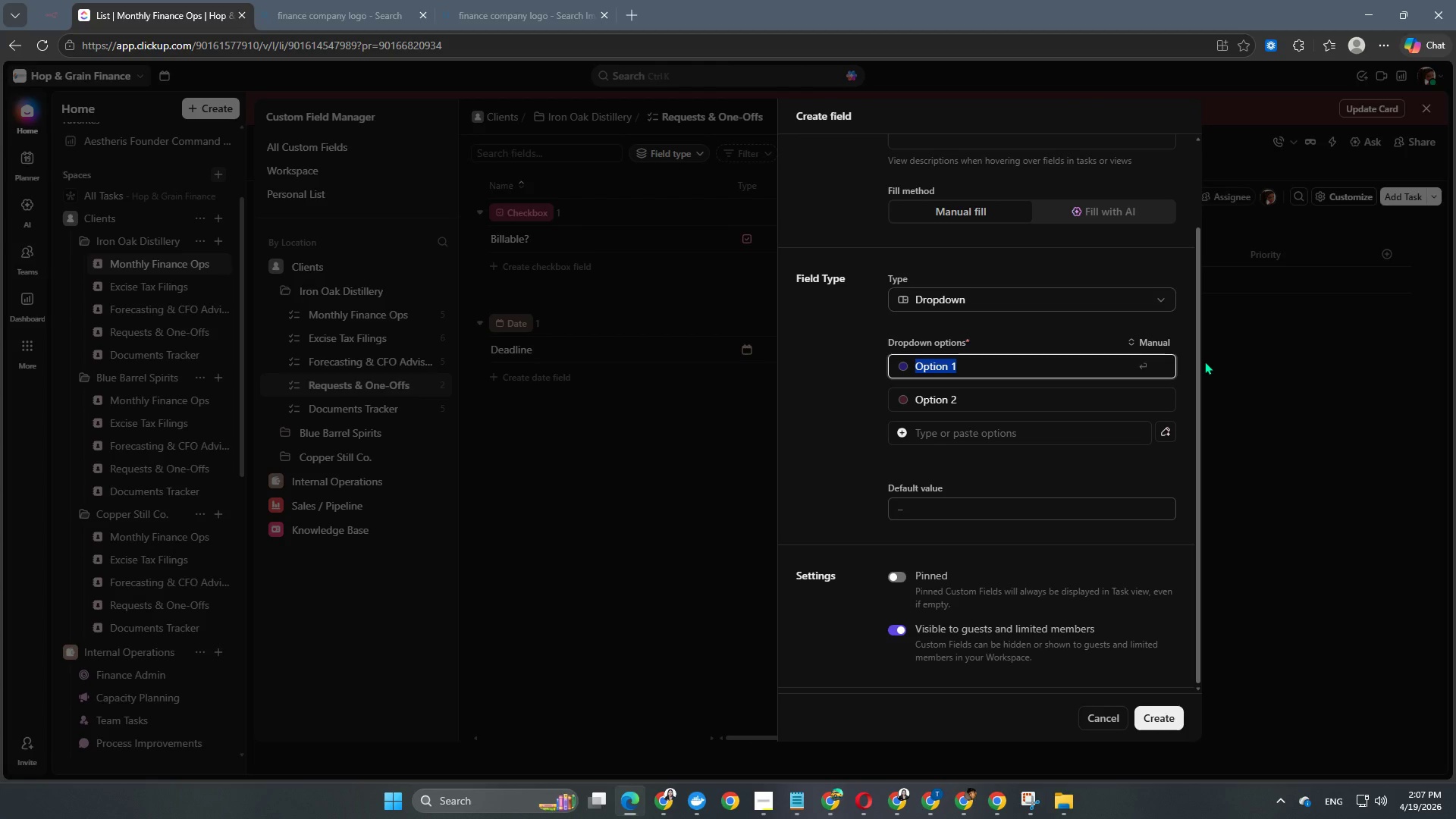 
wait(28.66)
 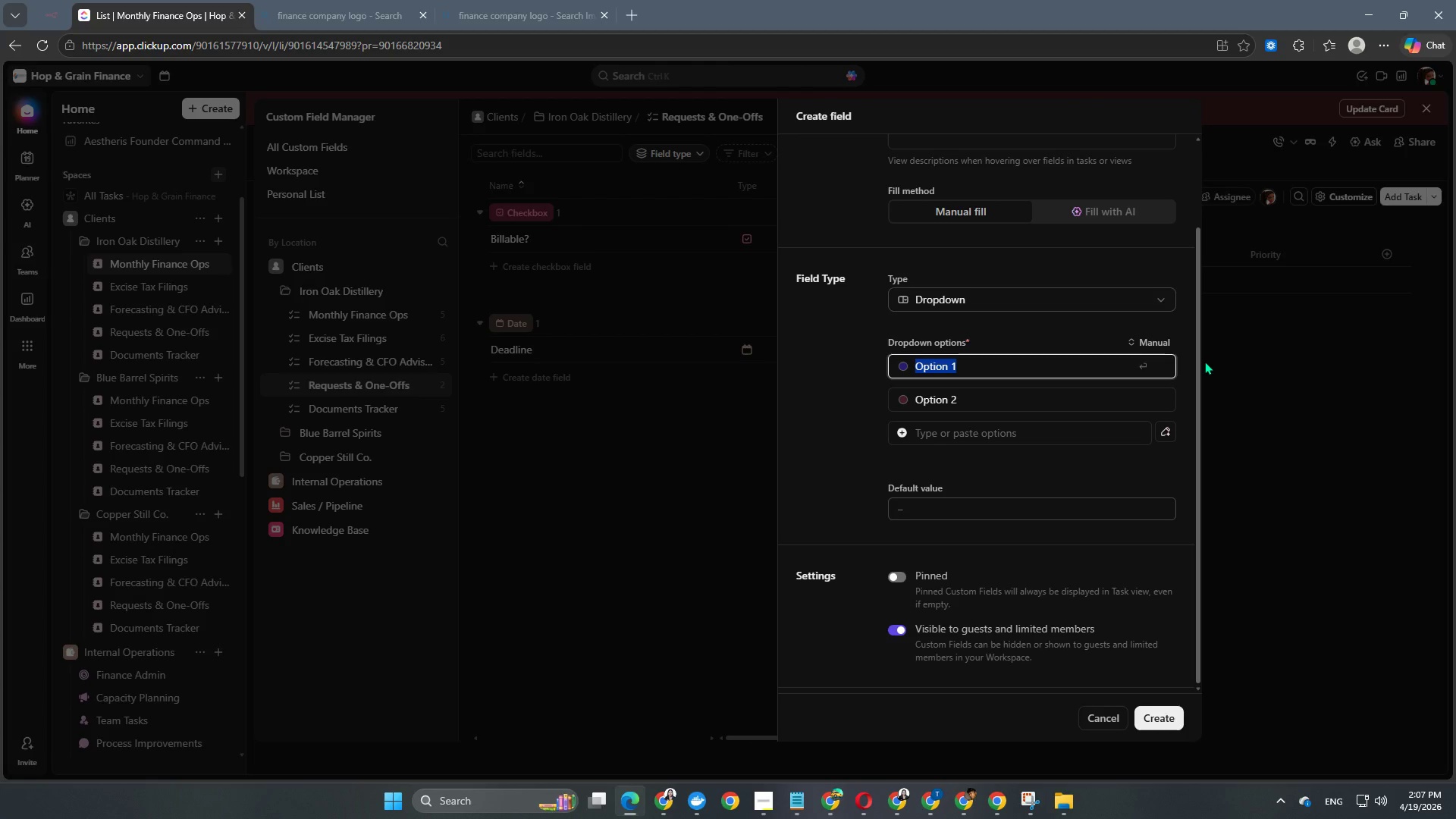 
scroll: coordinate [984, 234], scroll_direction: up, amount: 4.0
 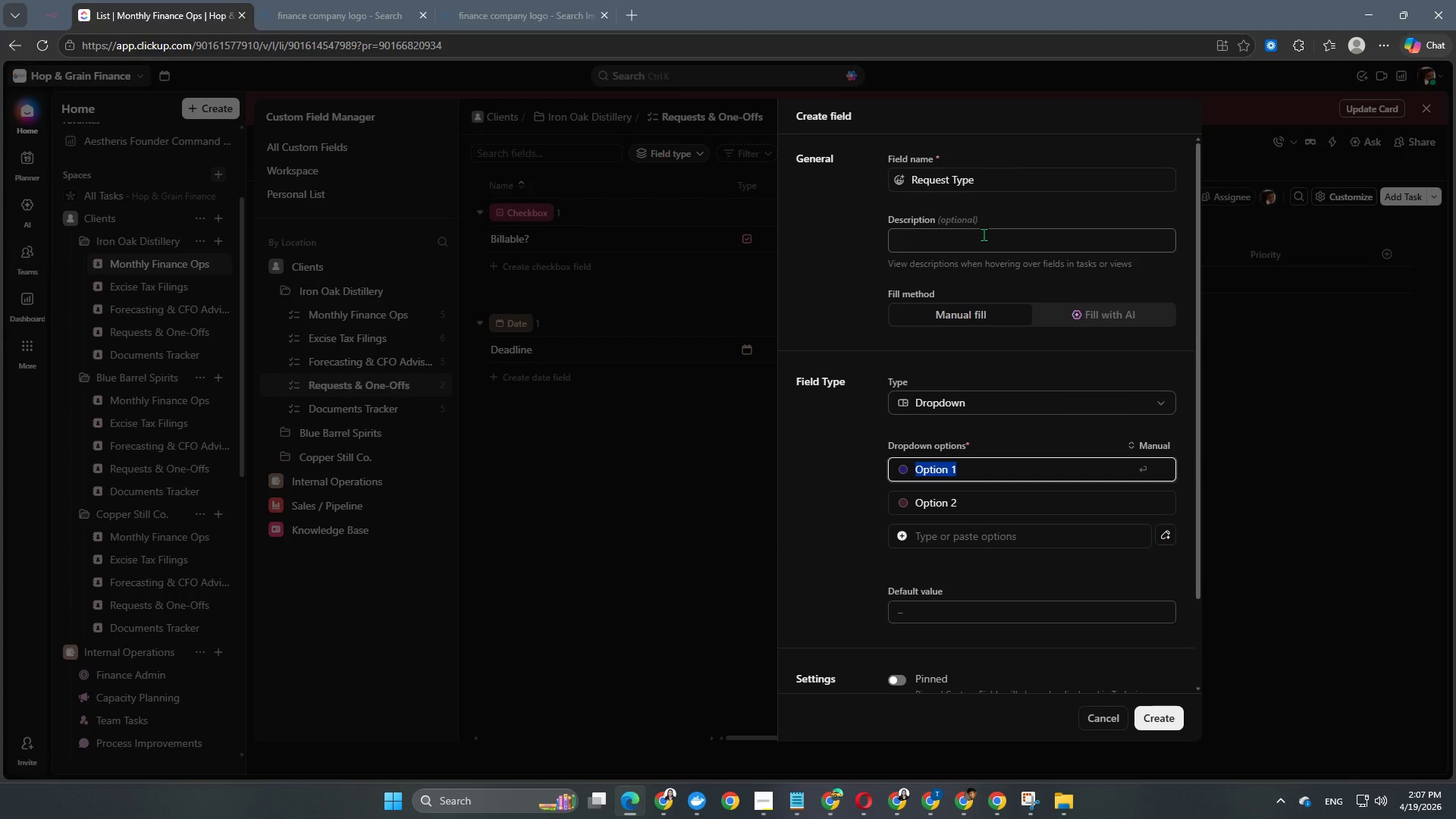 
type(Ad Hoc Analysis)
 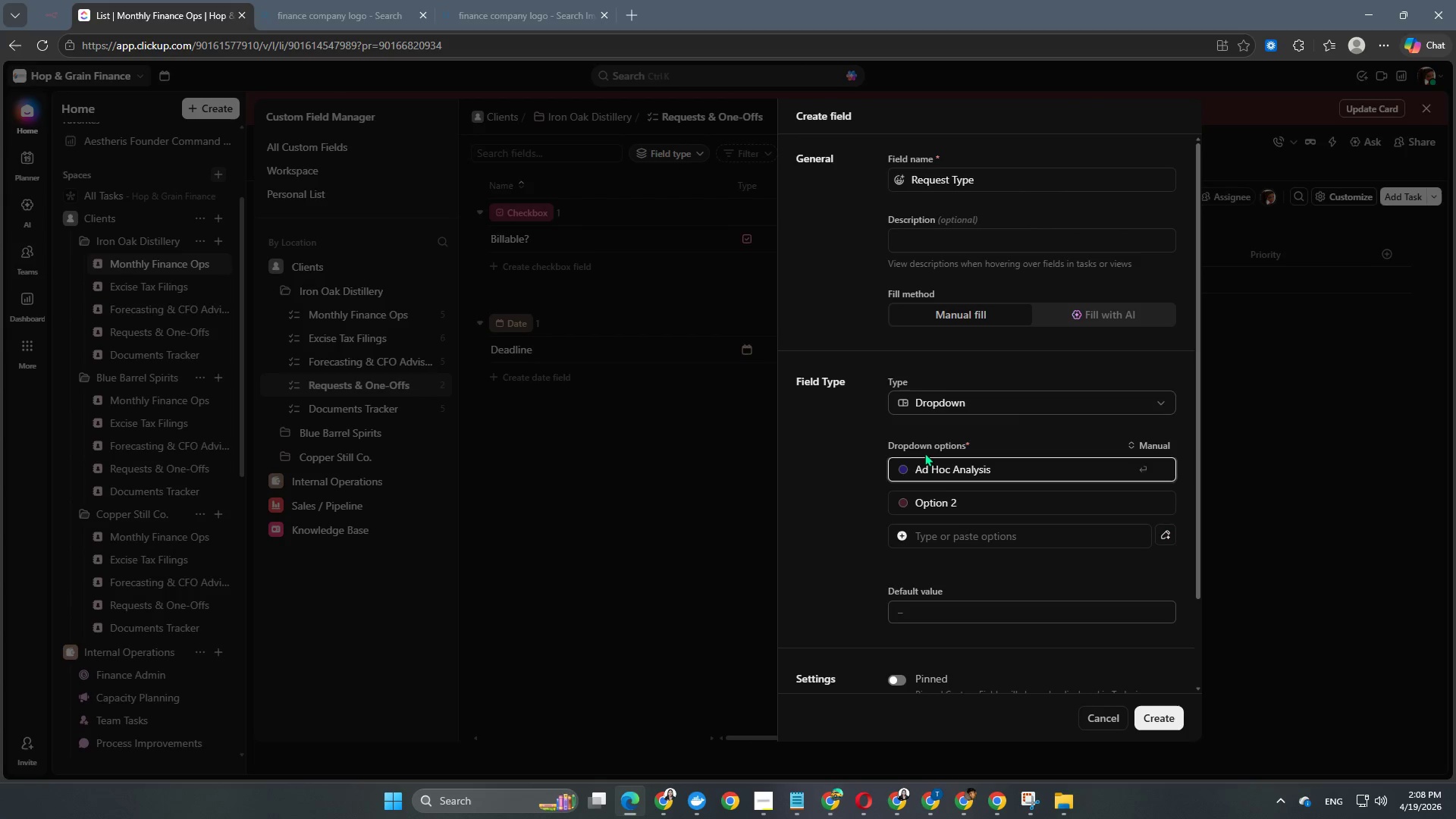 
left_click([940, 497])
 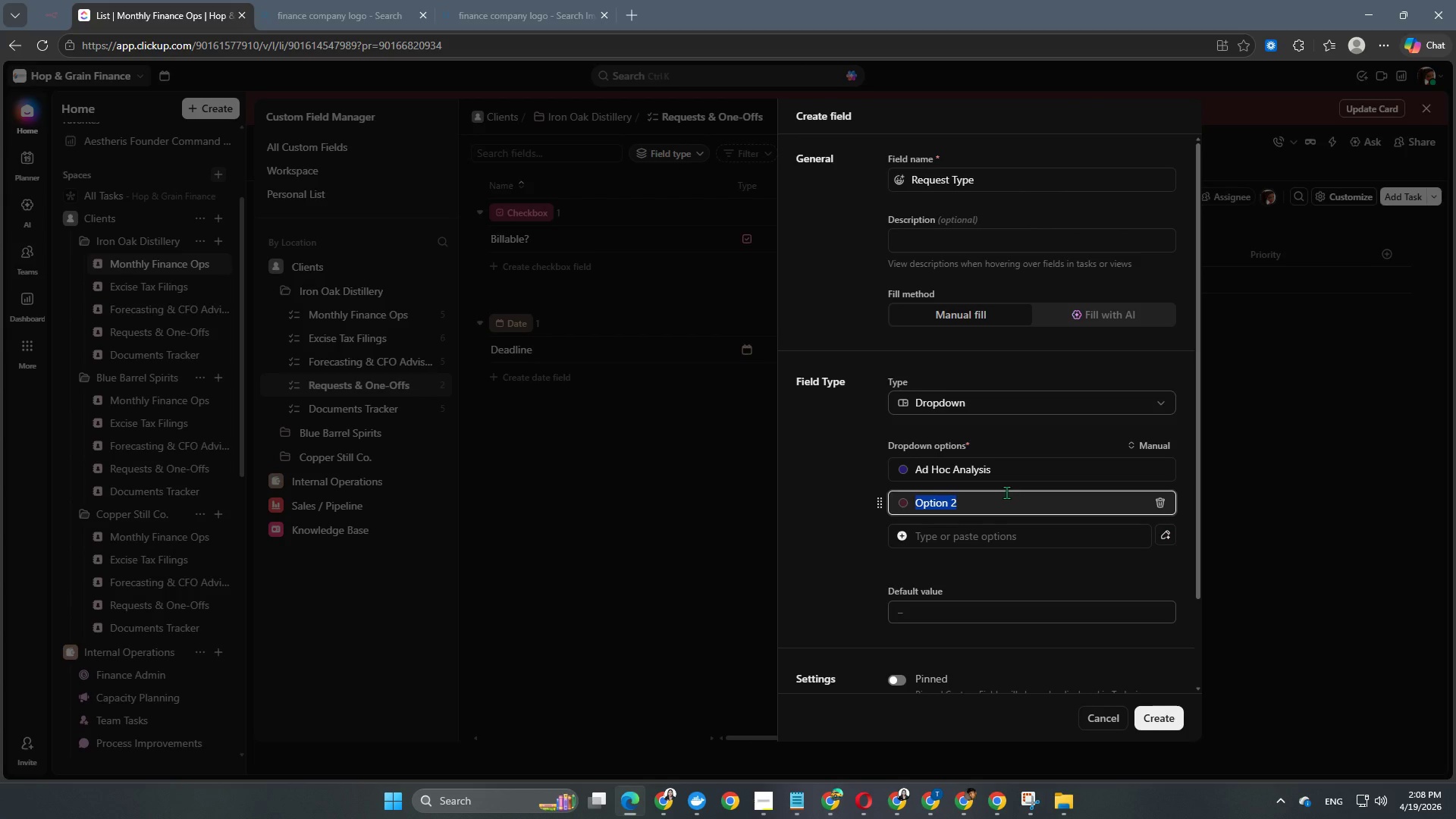 
type(Cash Flow Rev)
key(Backspace)
type(qust)
 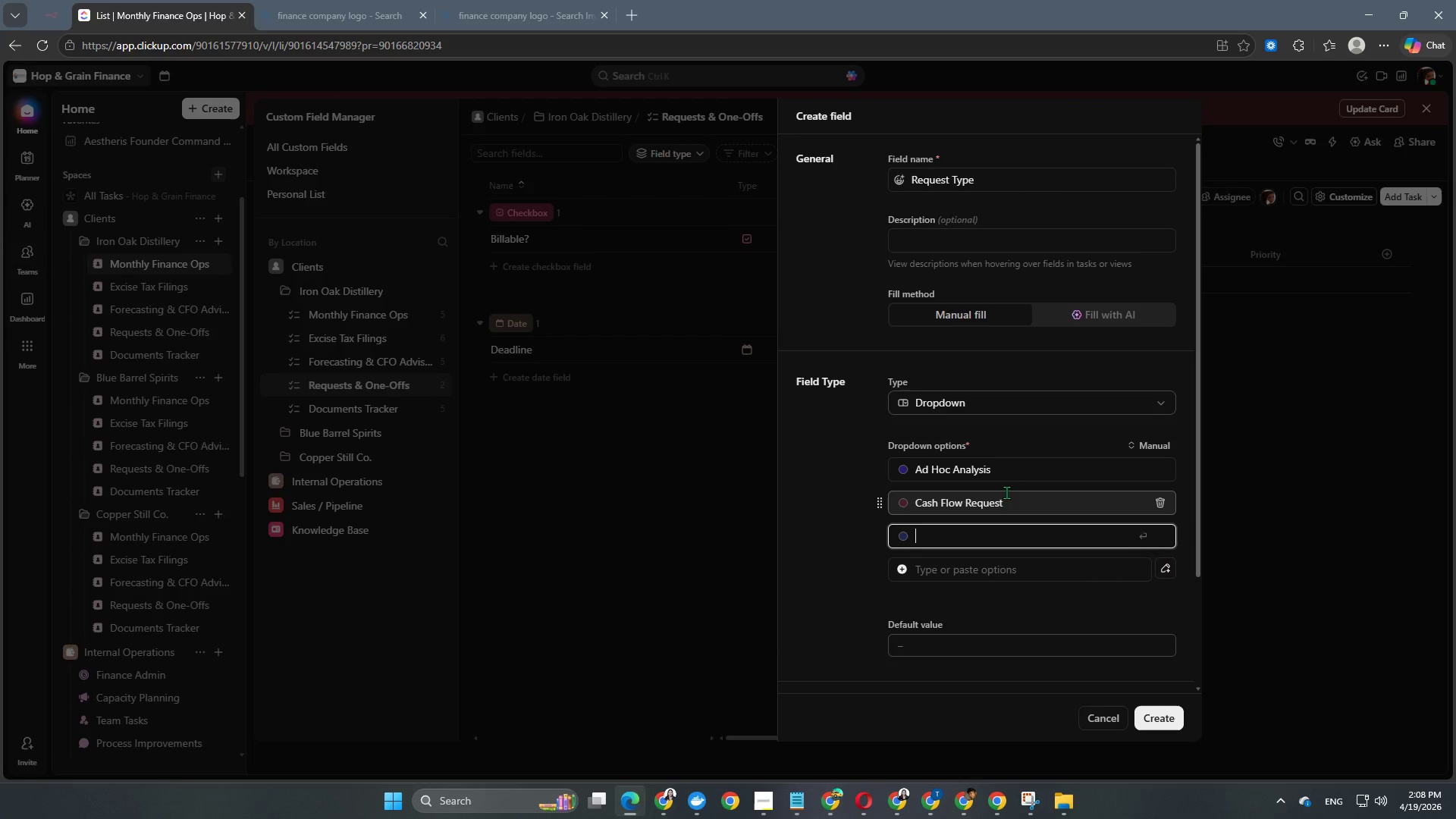 
hold_key(key=E, duration=0.31)
 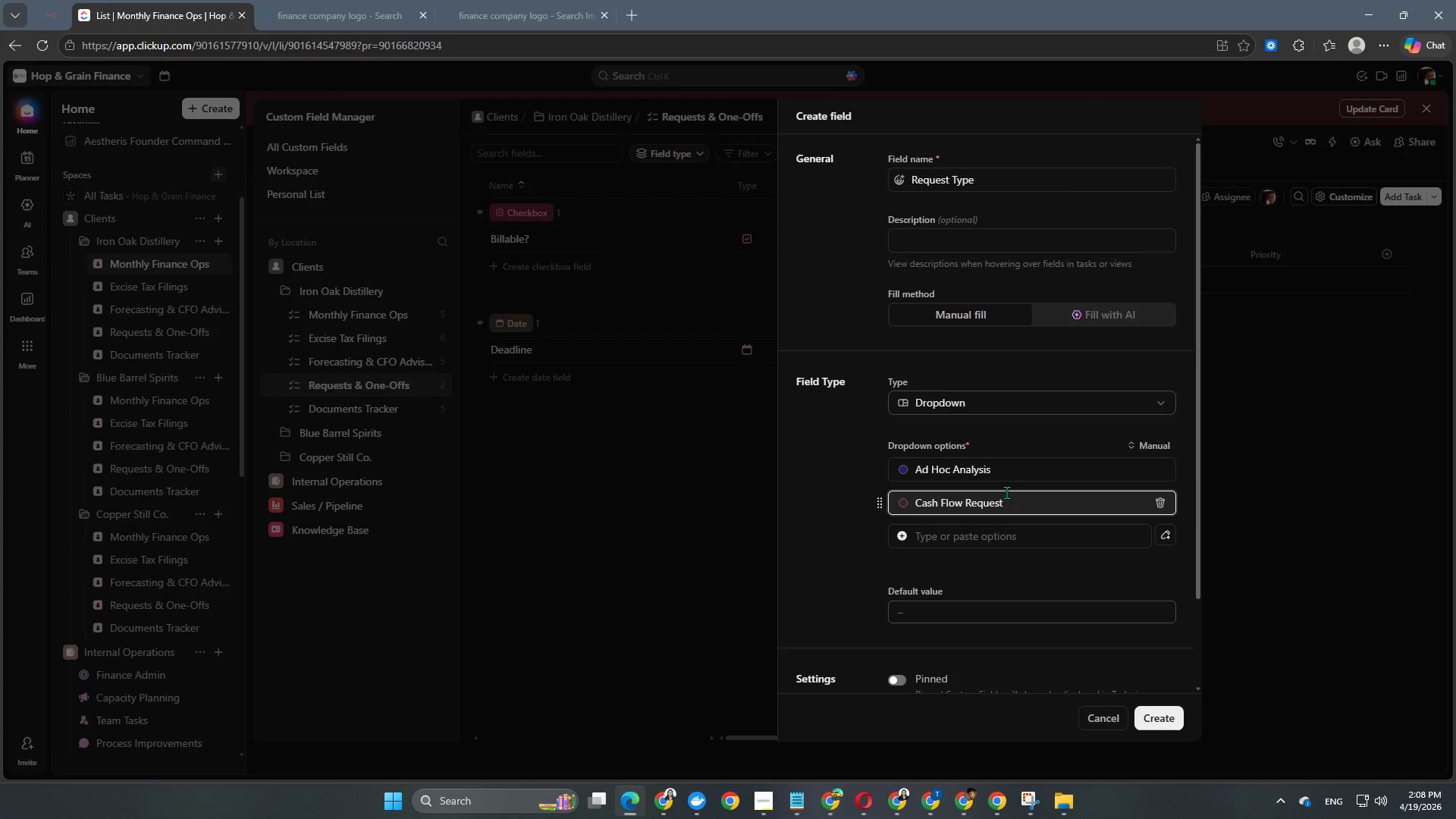 
key(Enter)
 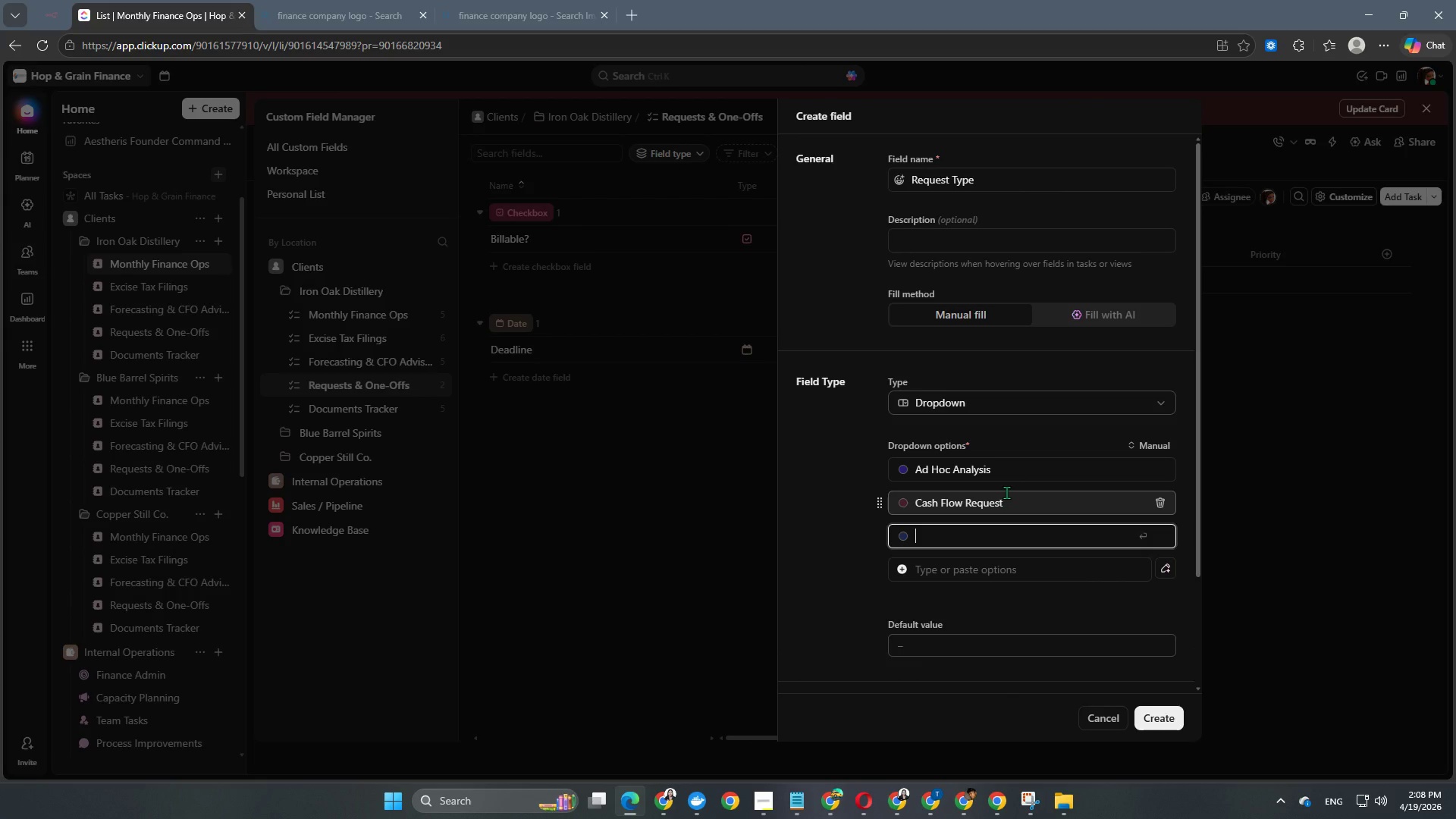 
type(Pricing Review)
 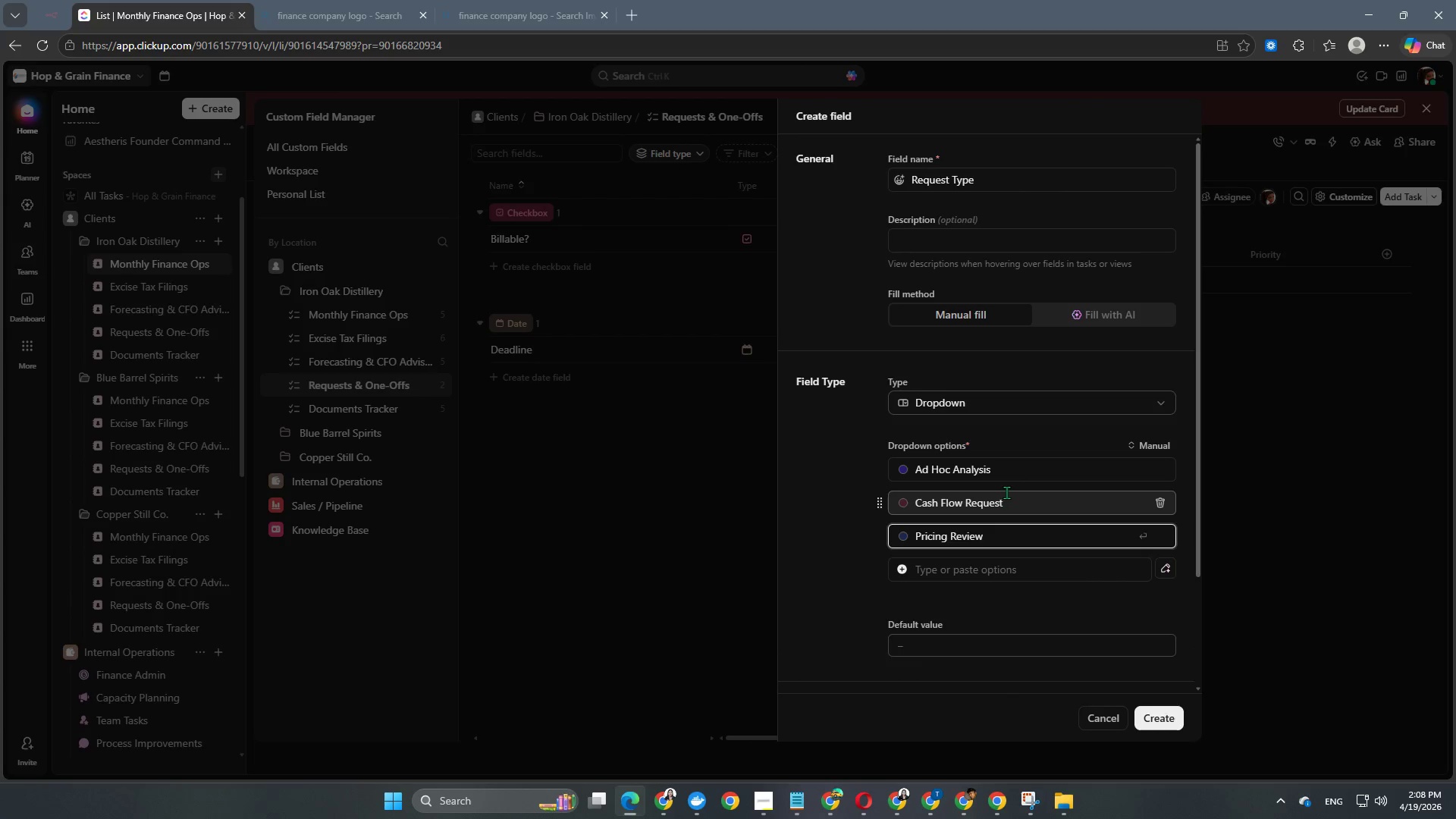 
key(Enter)
 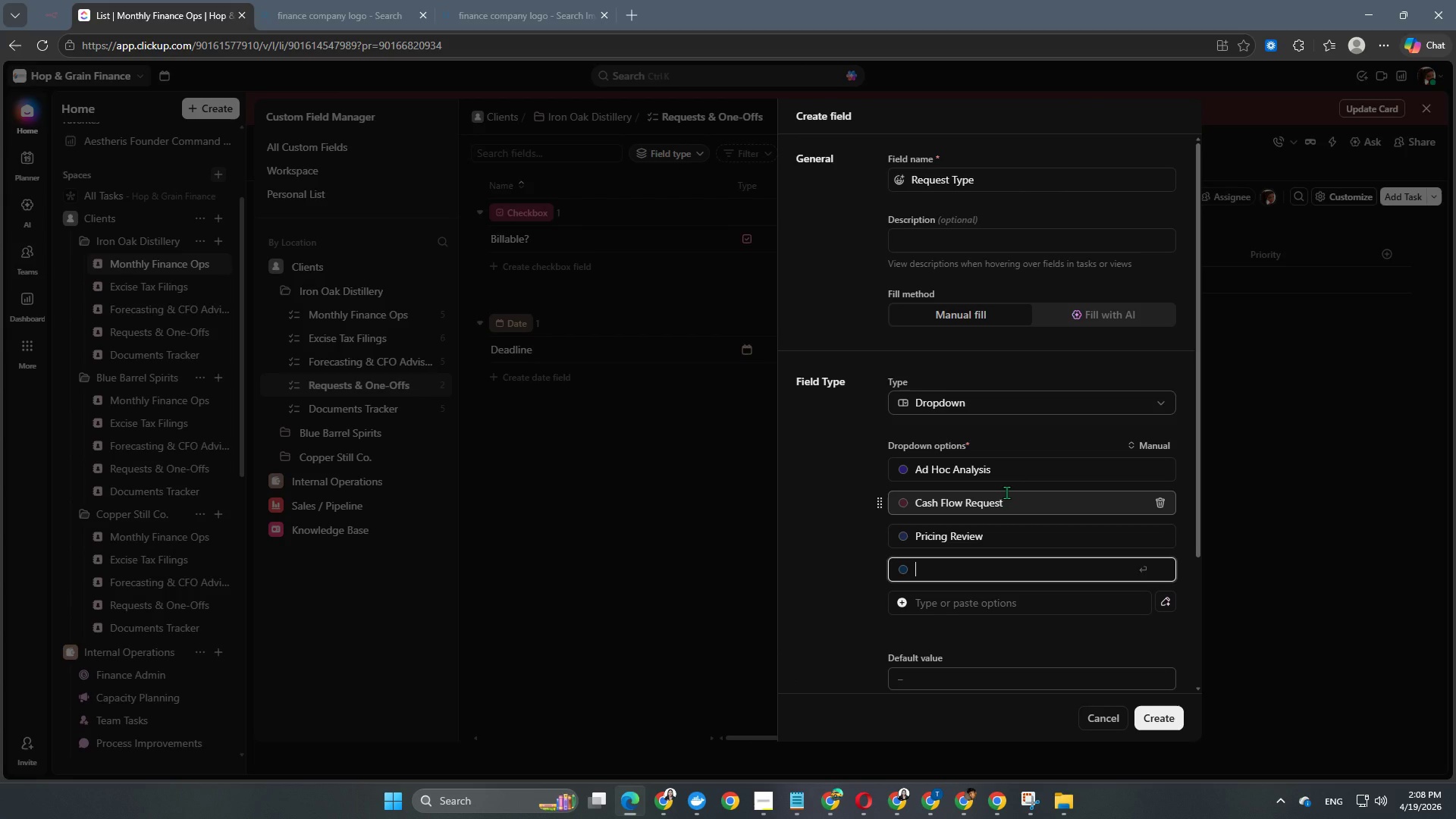 
type(Margin Analysios)
key(Backspace)
key(Backspace)
type(s)
 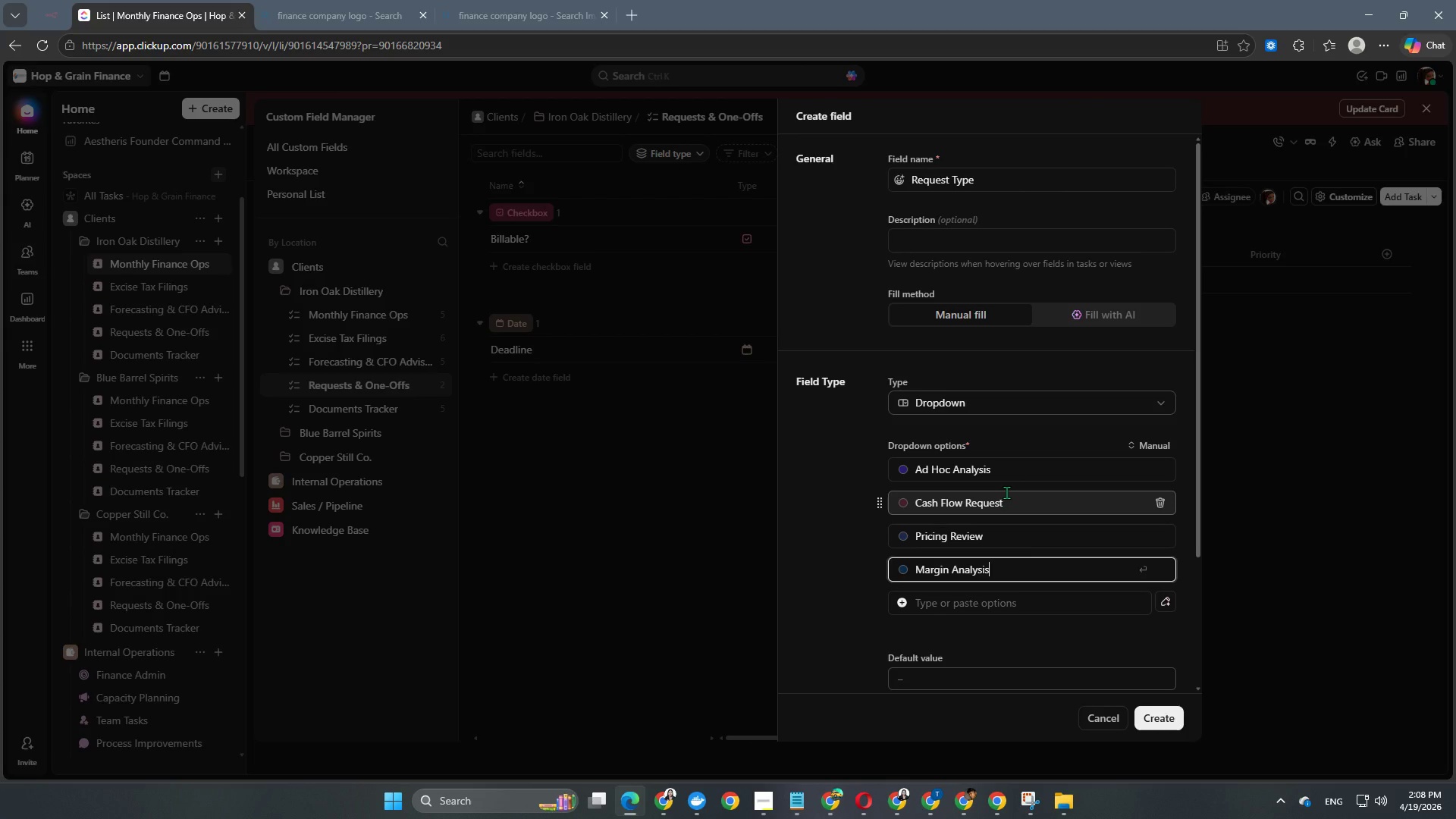 
key(Enter)
 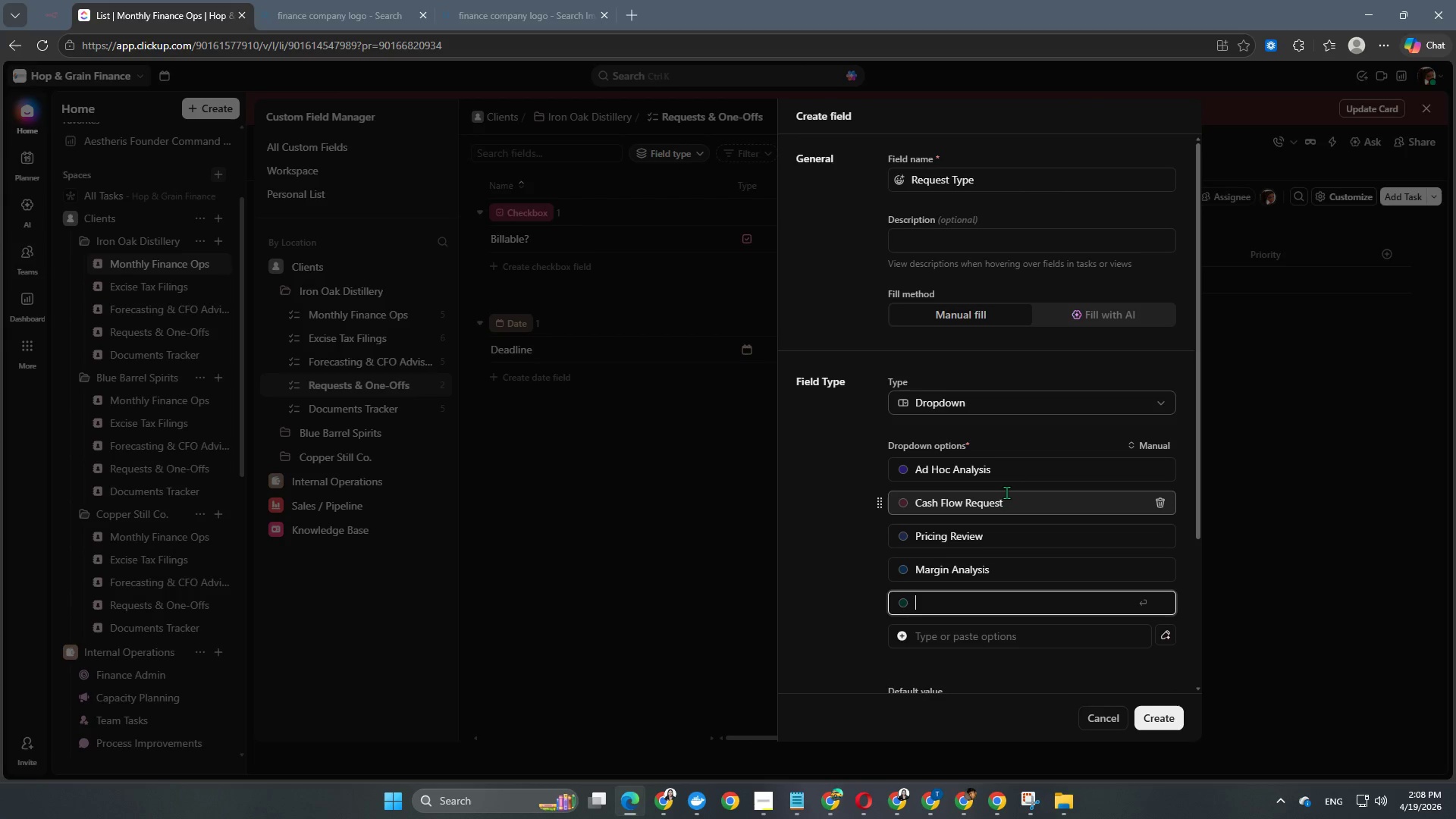 
type(Budget Update)
 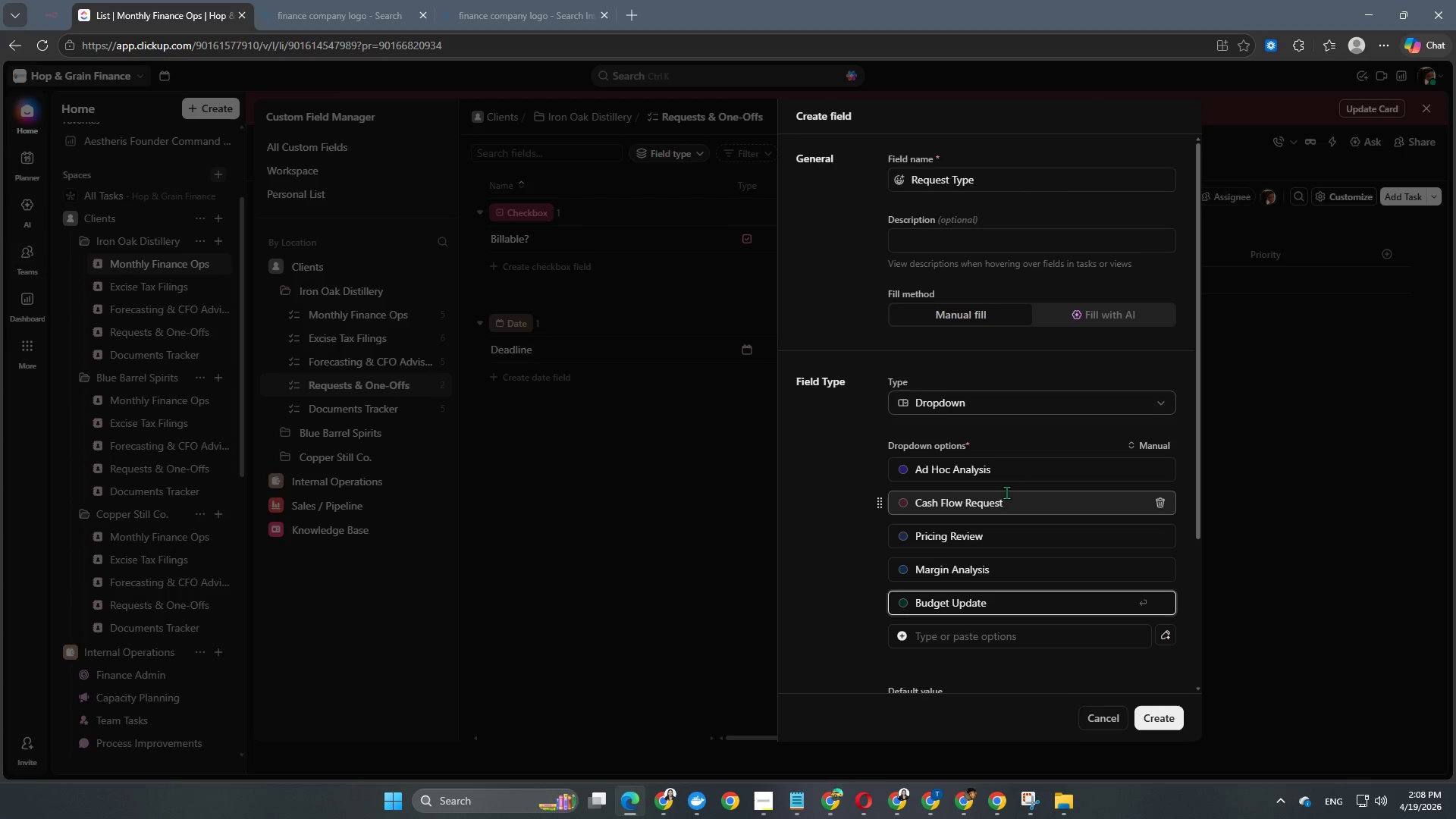 
key(Enter)
 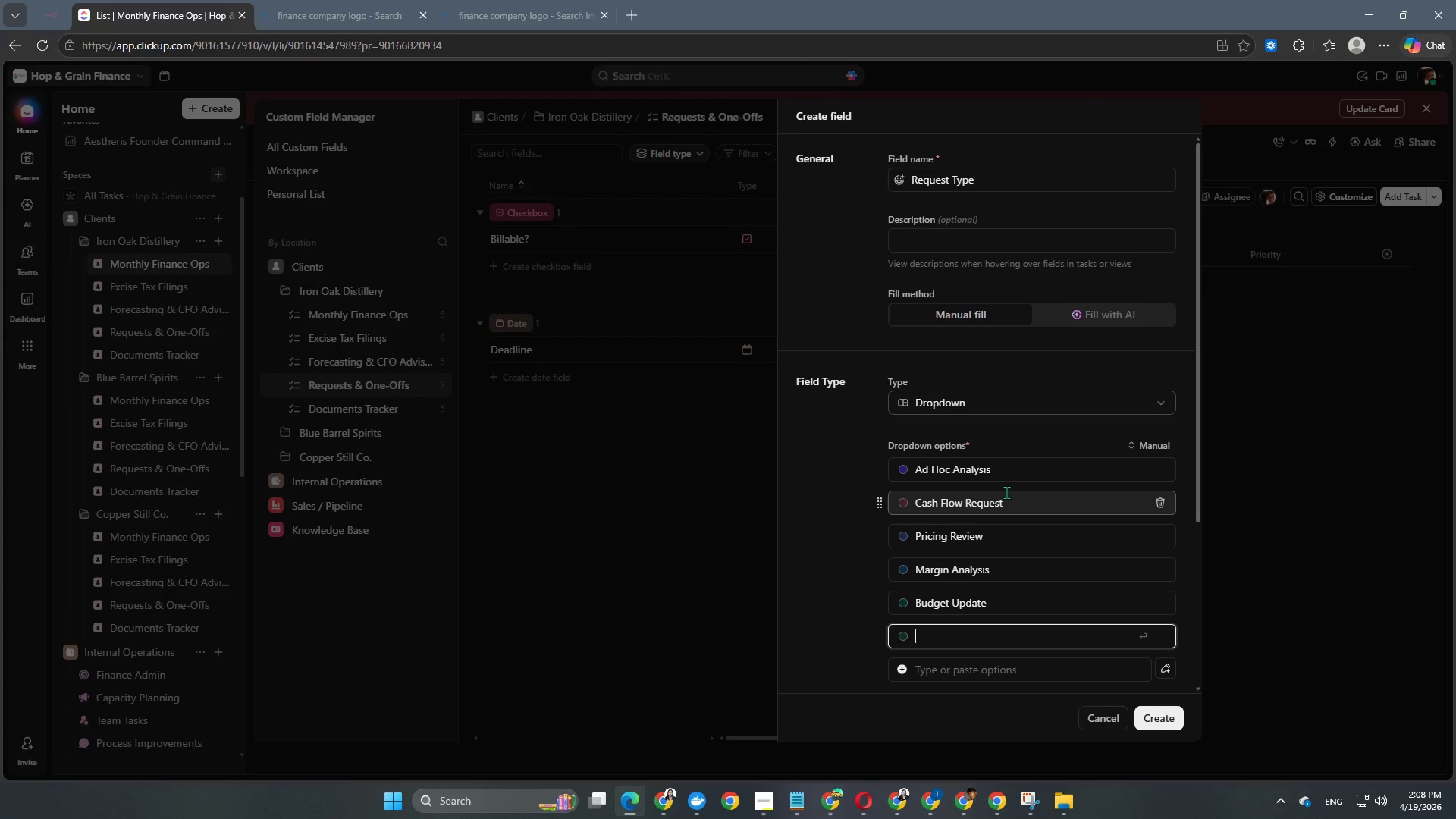 
type(Investor Materials)
 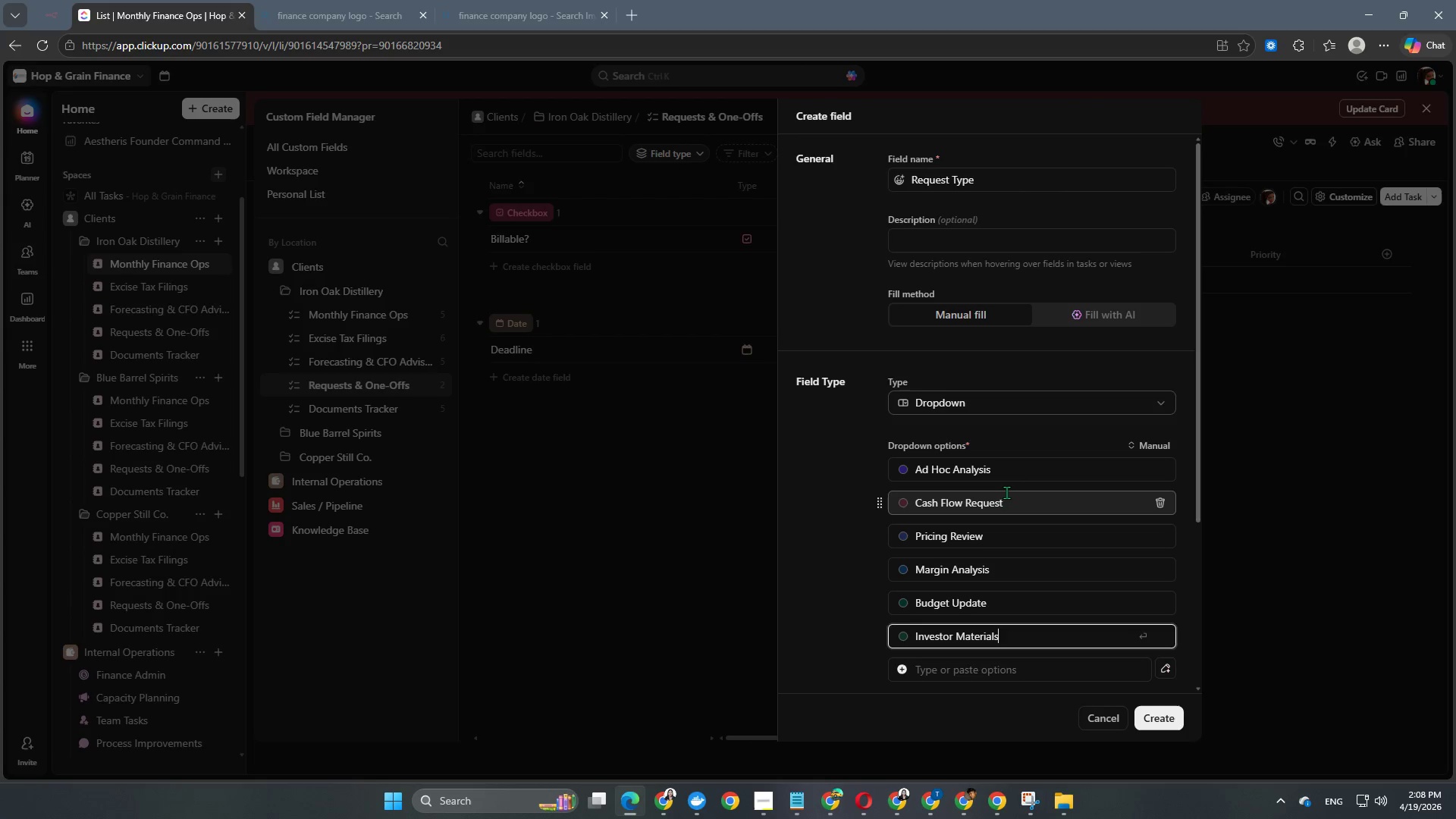 
key(Enter)
 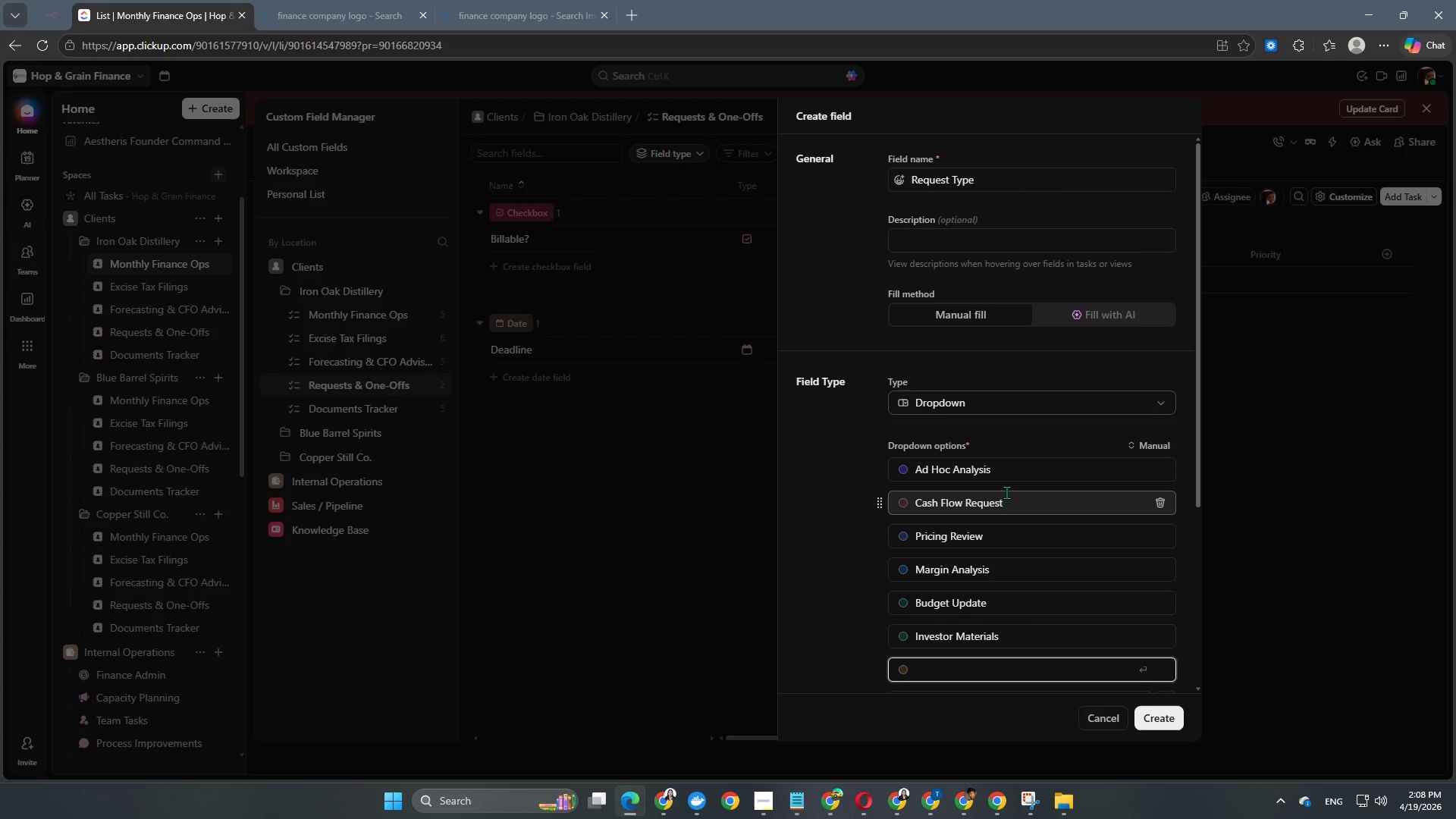 
type(Lender Requst)
 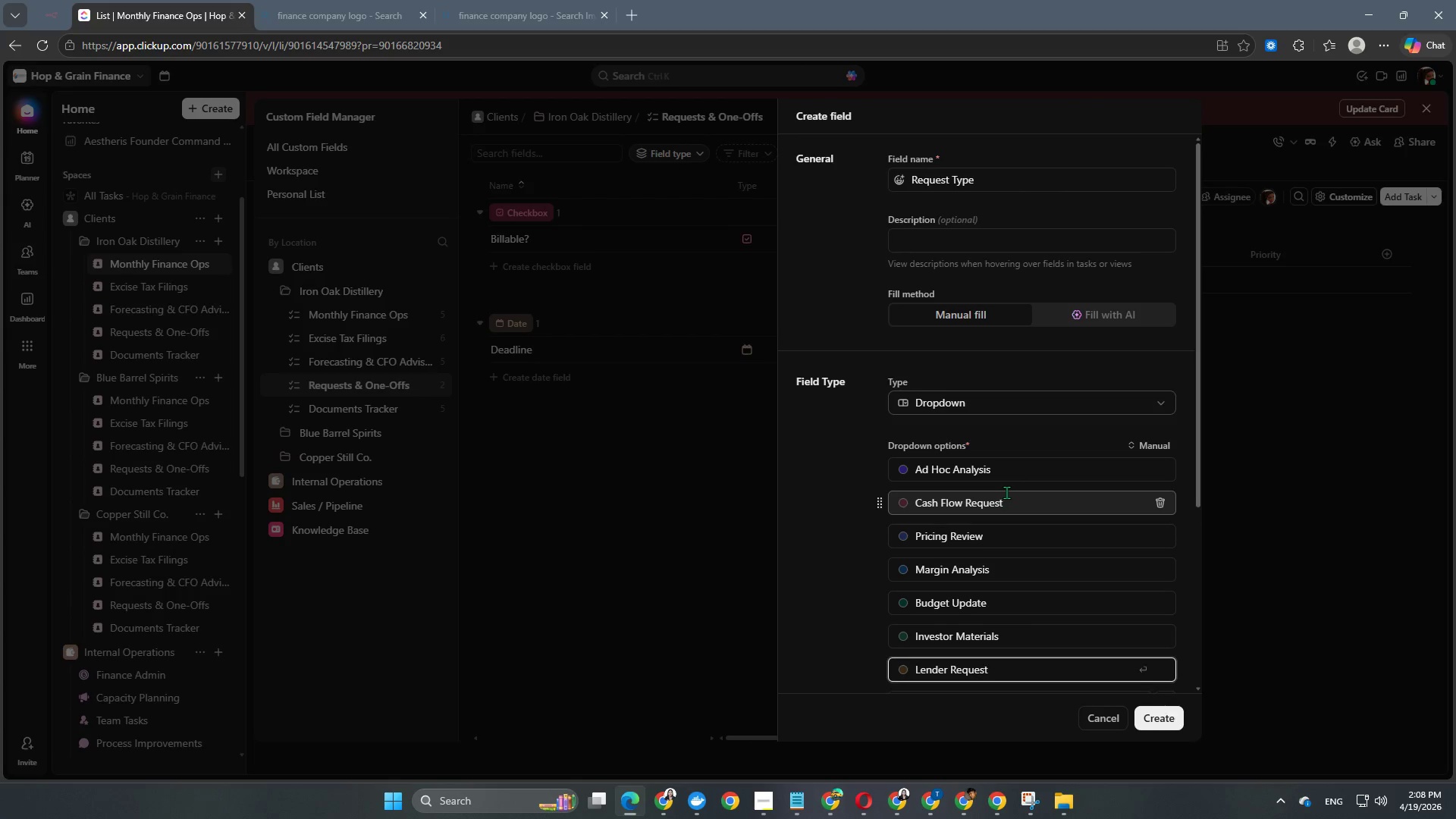 
hold_key(key=E, duration=0.38)
 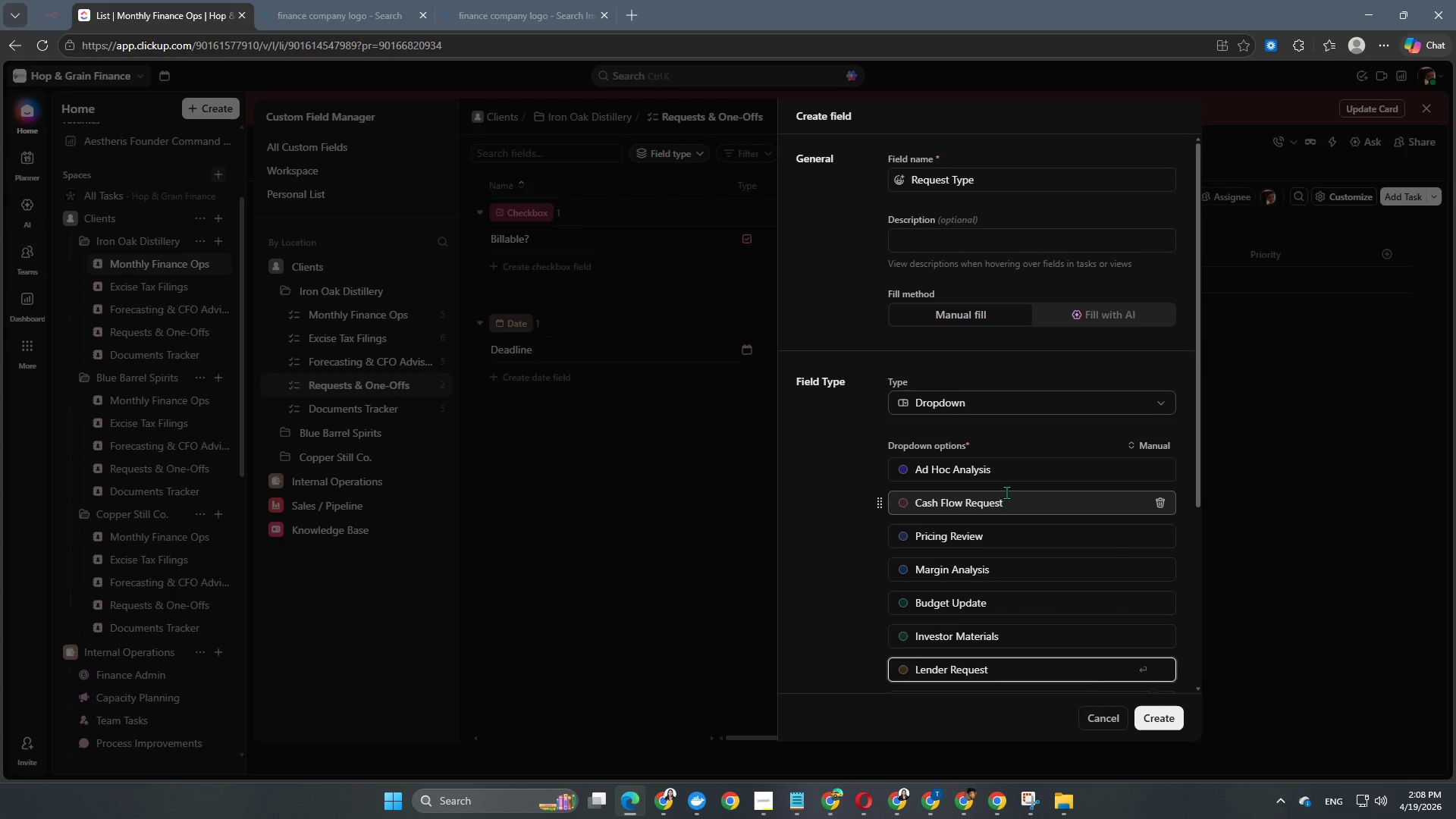 
key(Enter)
 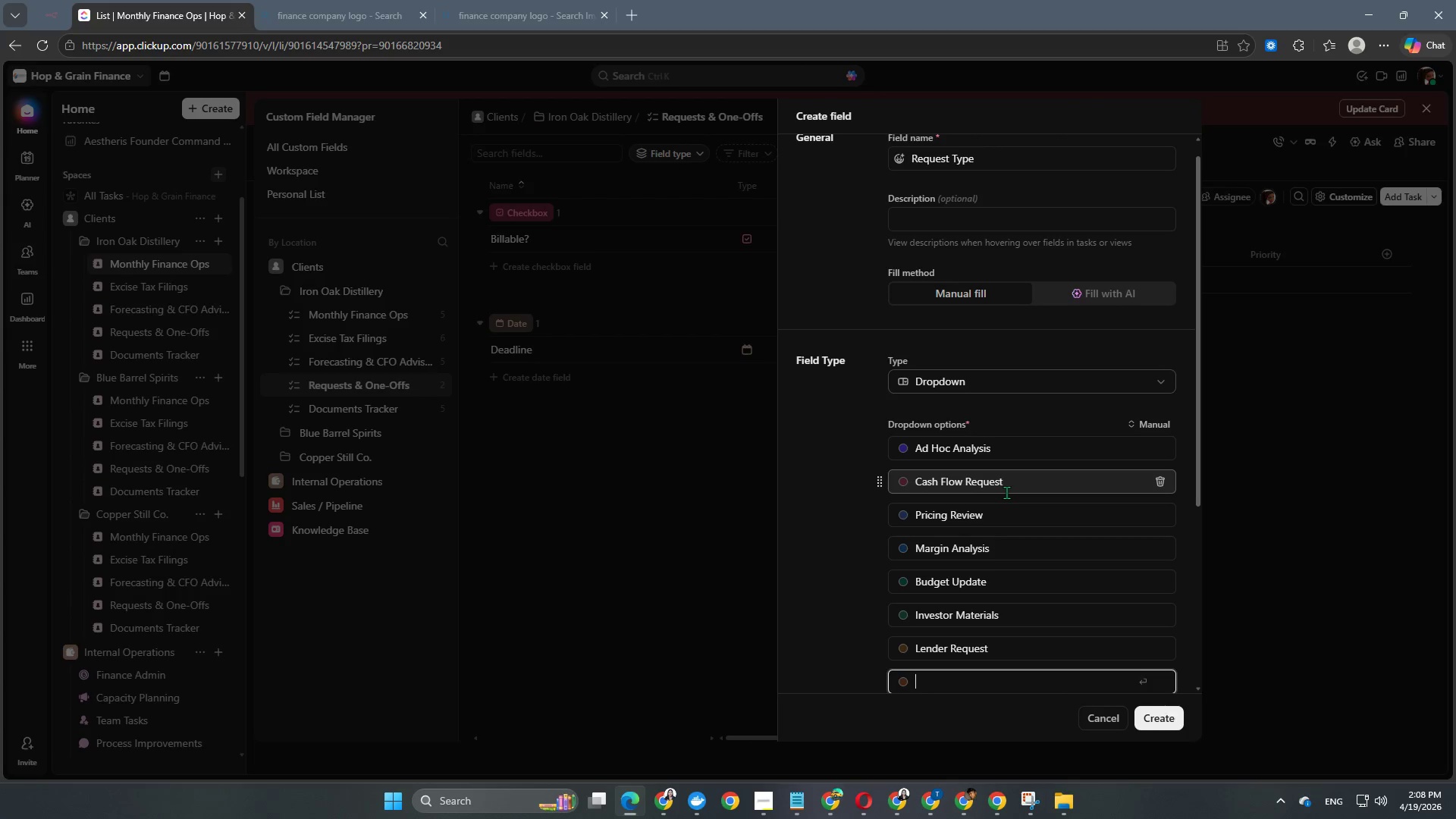 
type(State Compliance Help)
 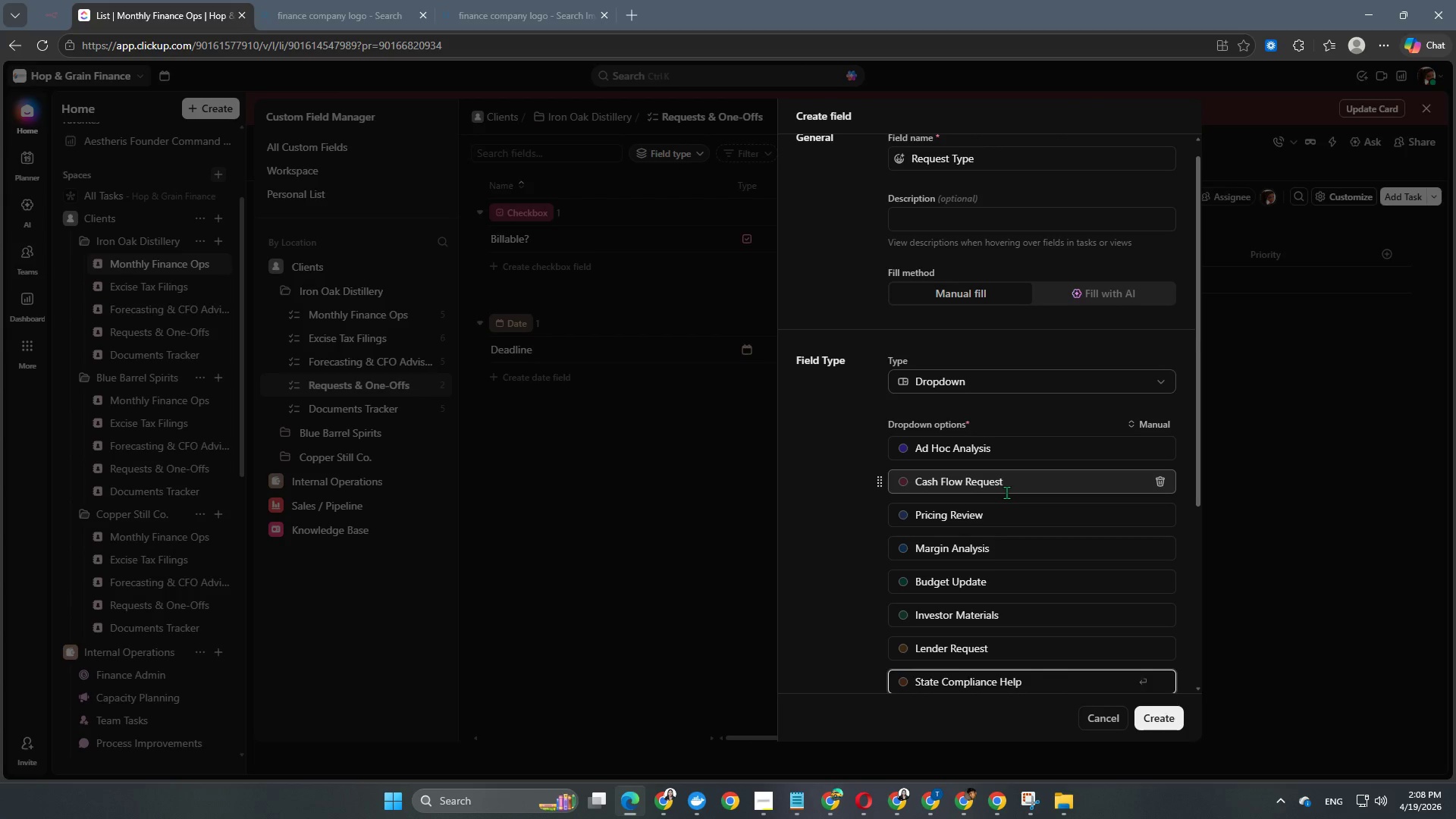 
key(Enter)
 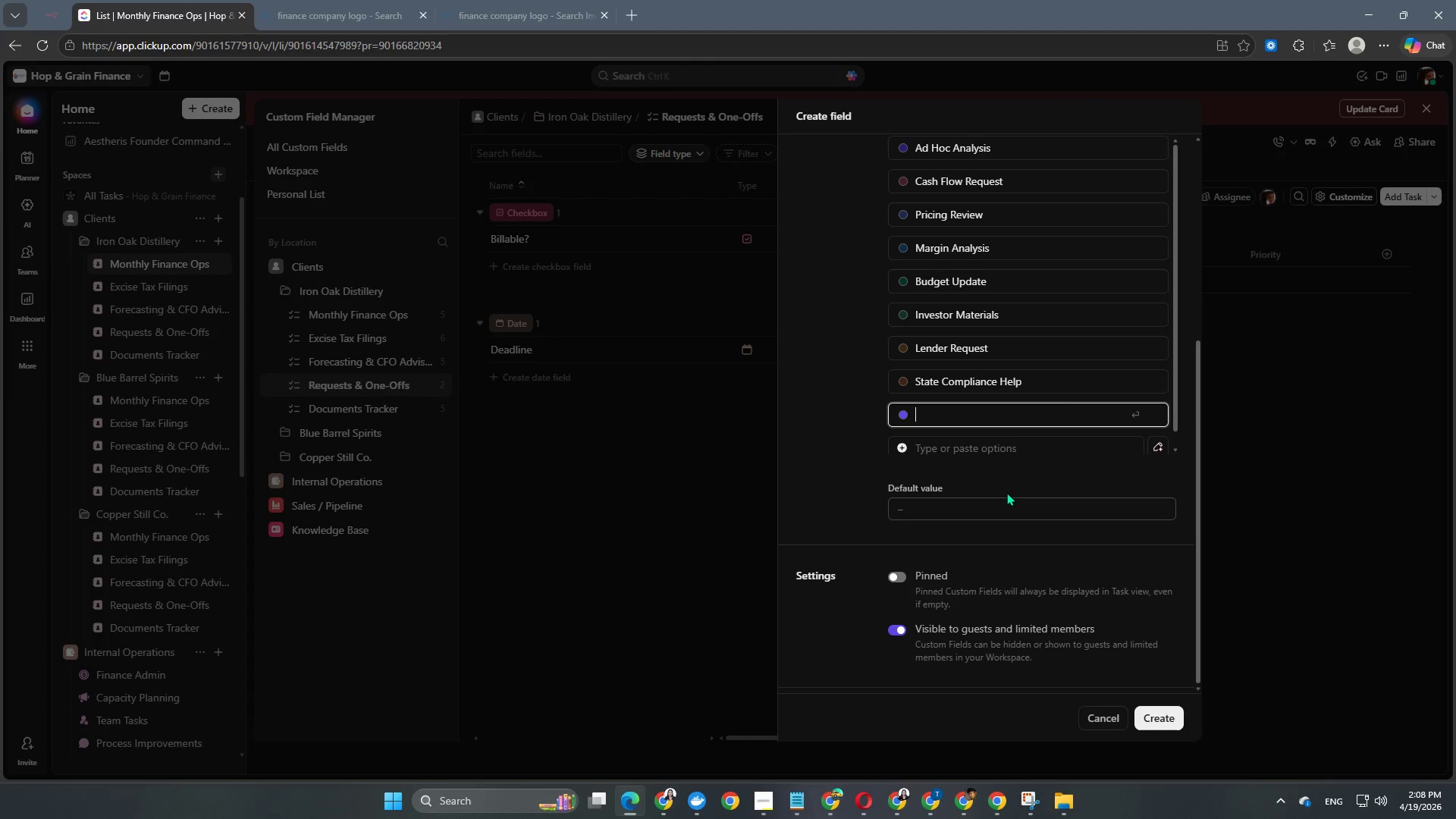 
type(Tax Clarificationh)
key(Backspace)
key(Backspace)
type(n)
 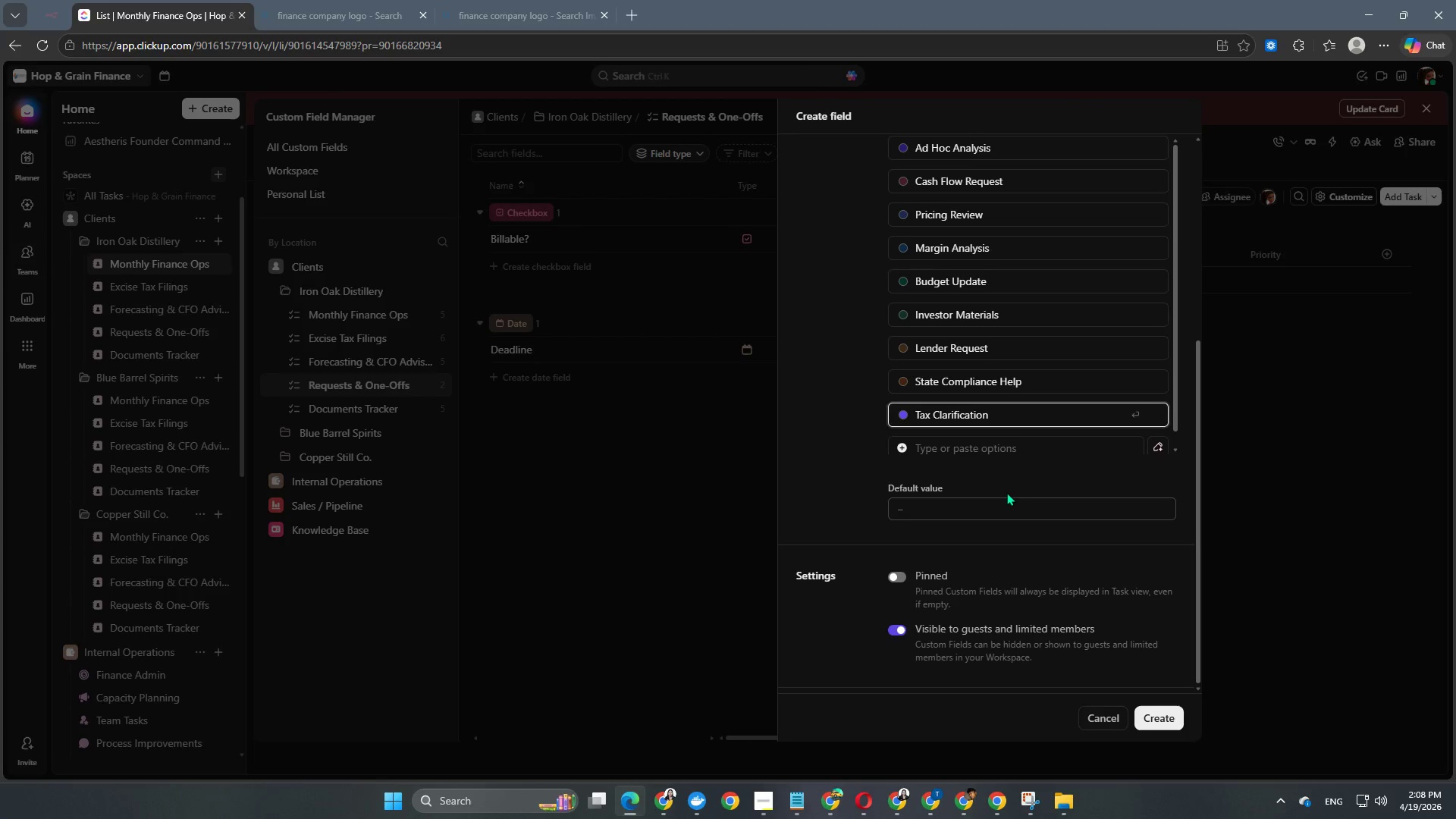 
key(Enter)
 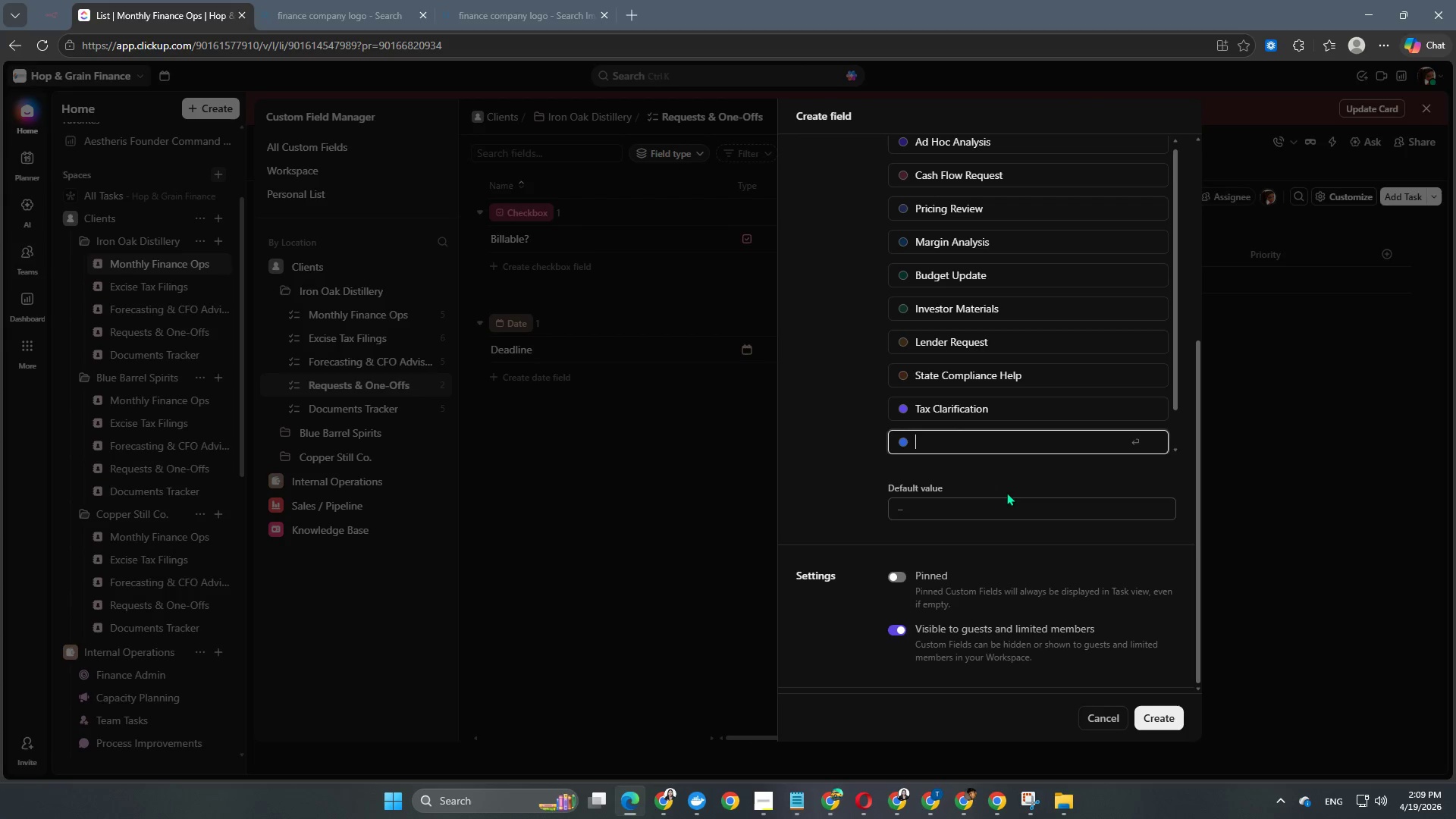 
wait(7.64)
 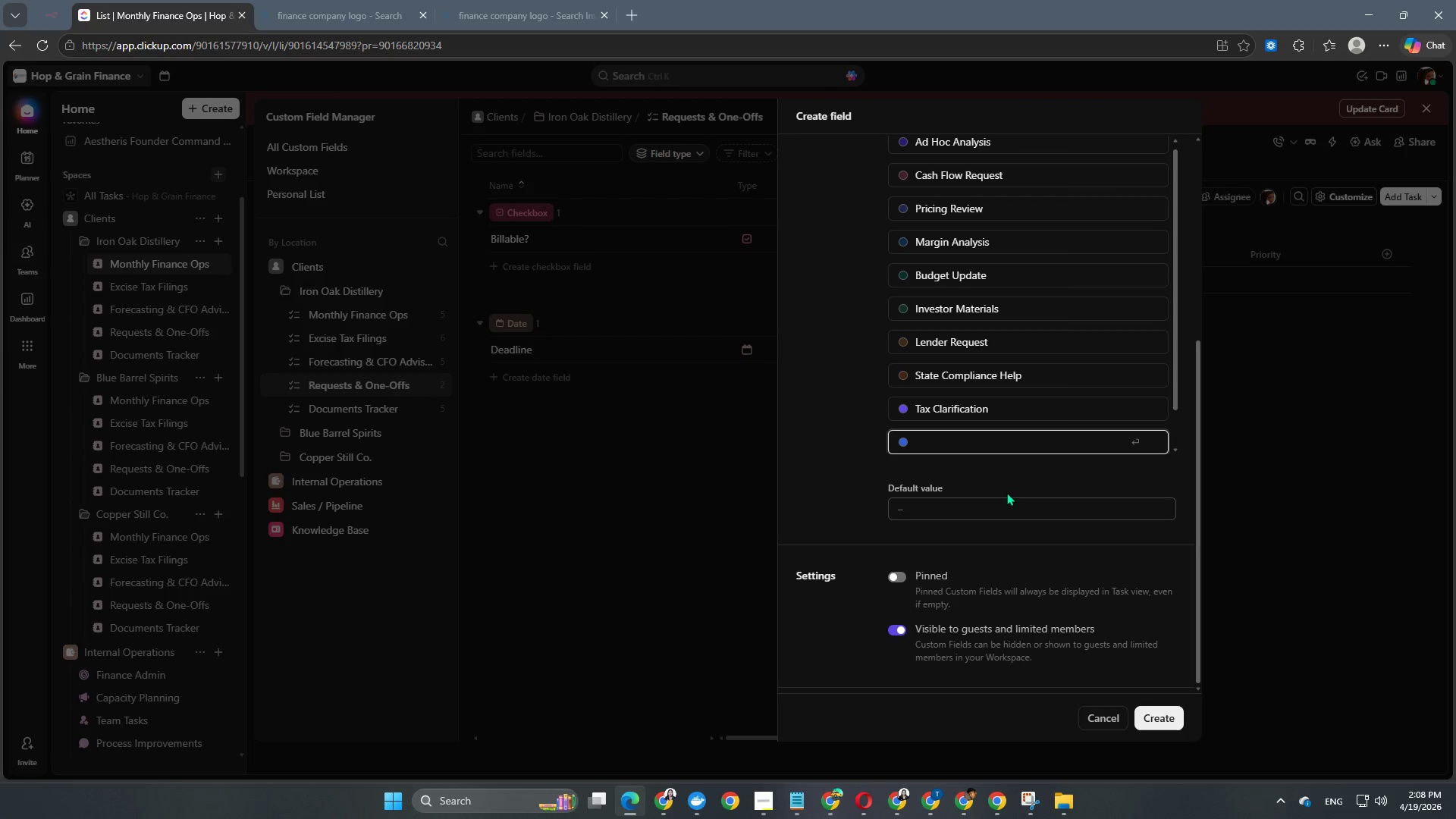 
type(Inventory Review)
 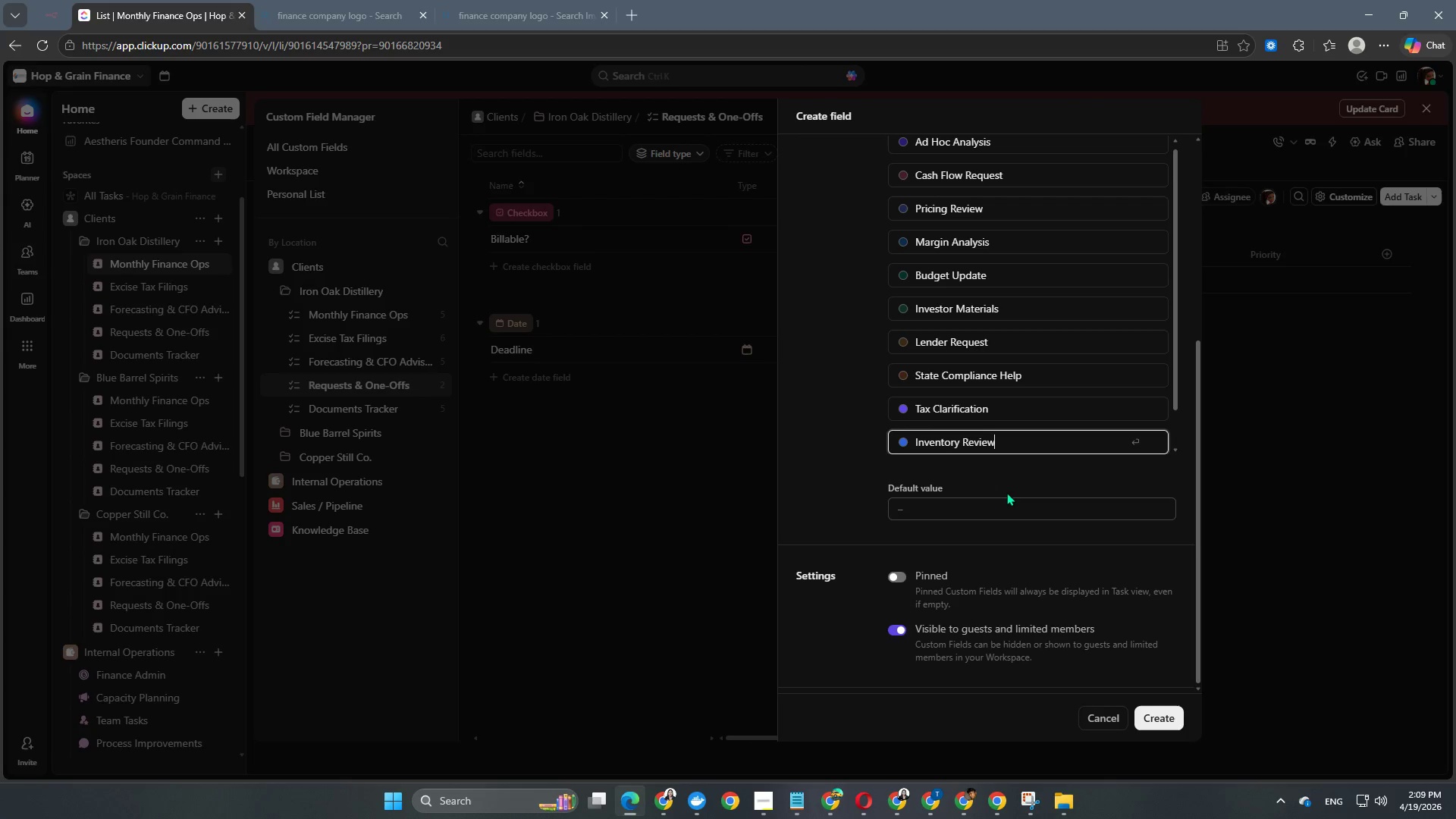 
key(Enter)
 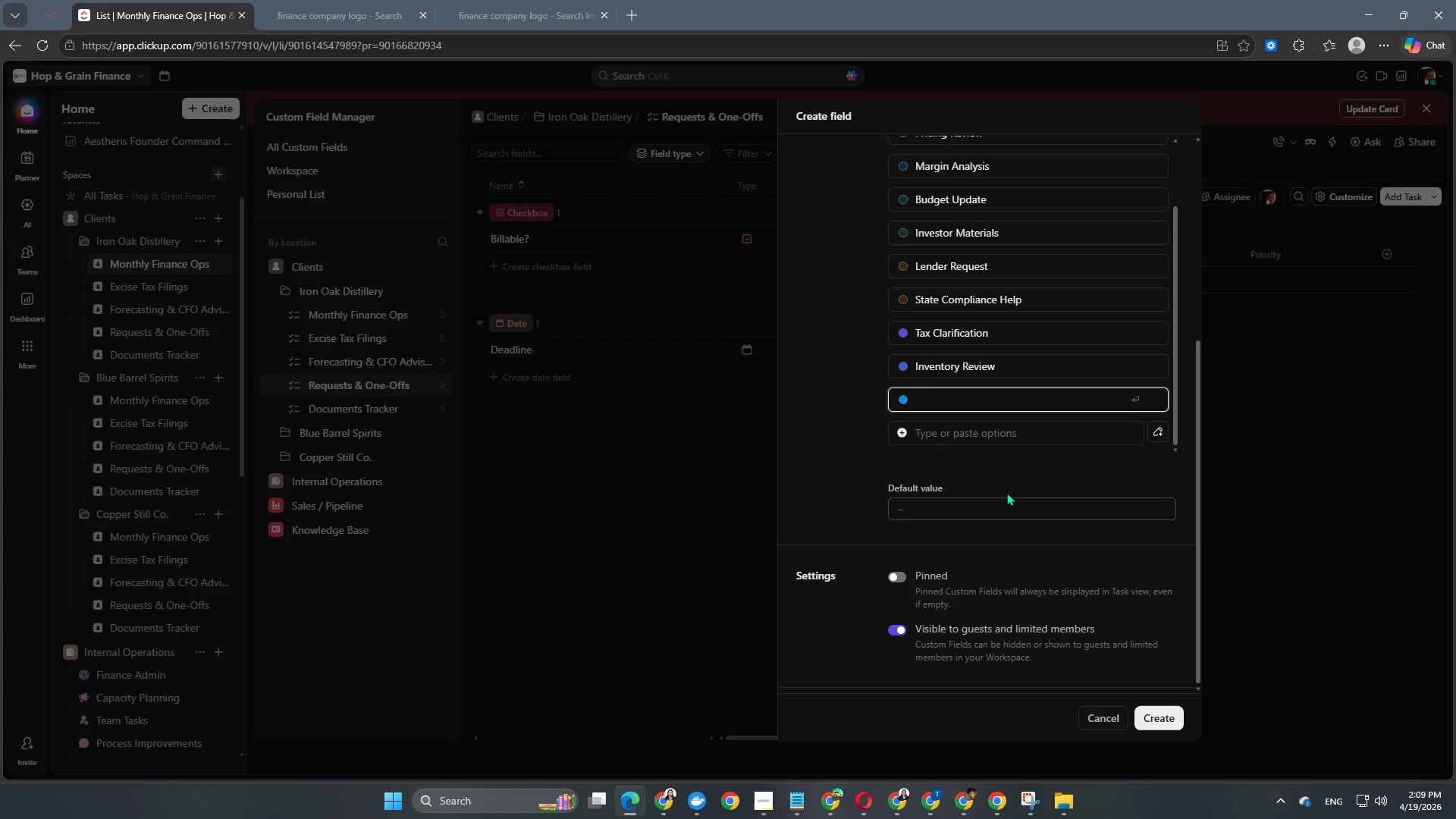 
wait(5.34)
 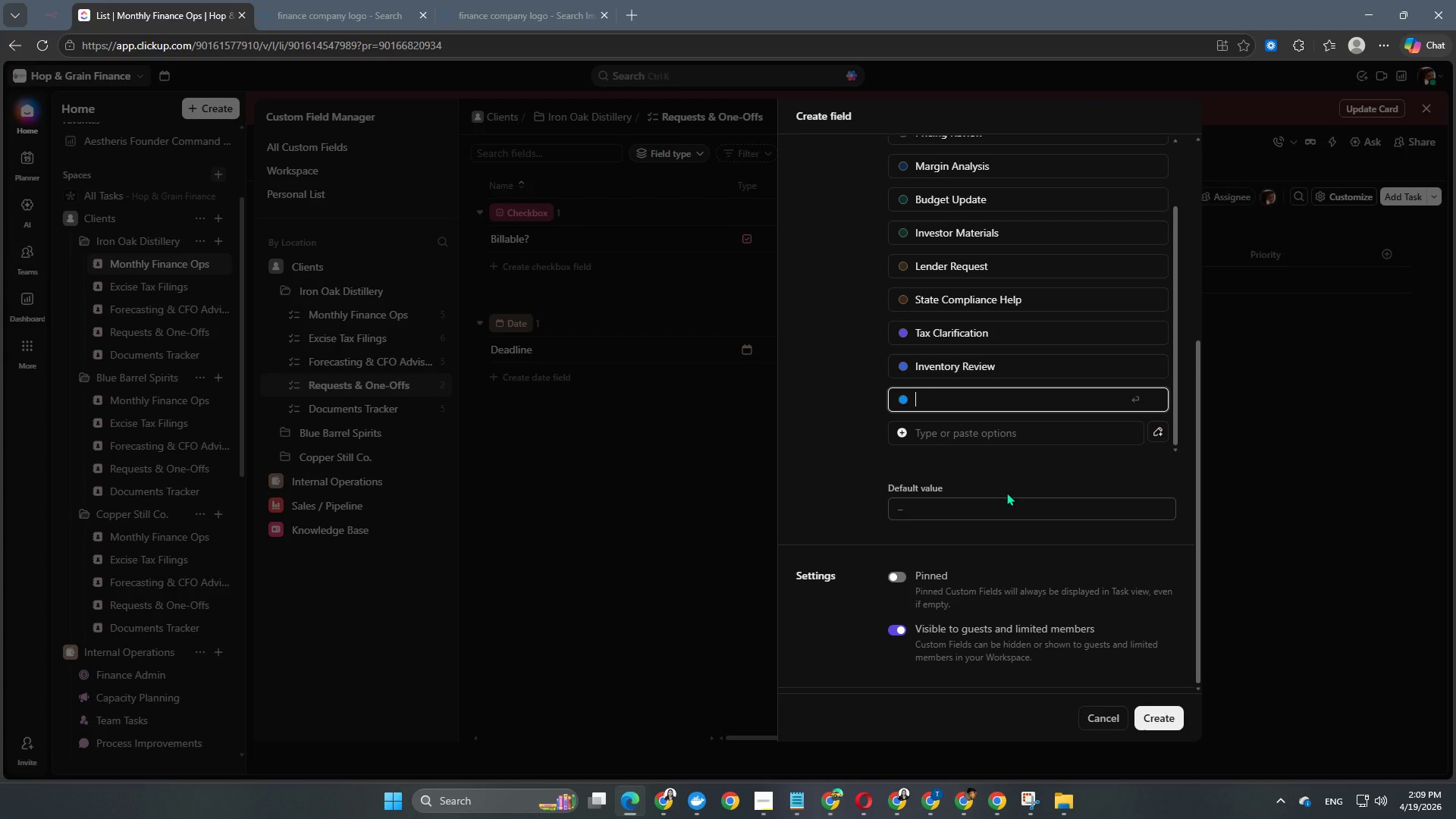 
type(System a)
key(Backspace)
type(Access Help)
 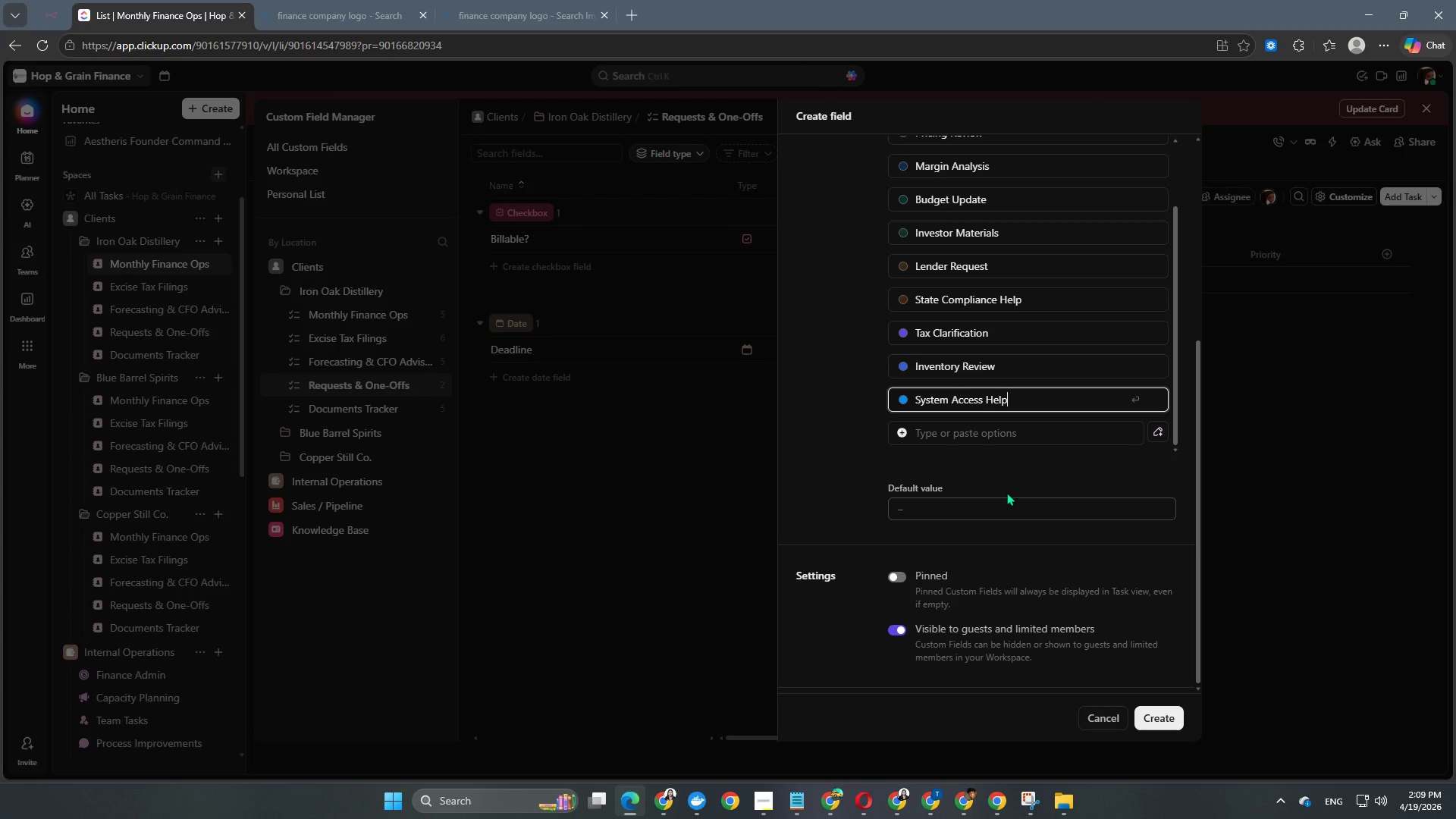 
key(Enter)
 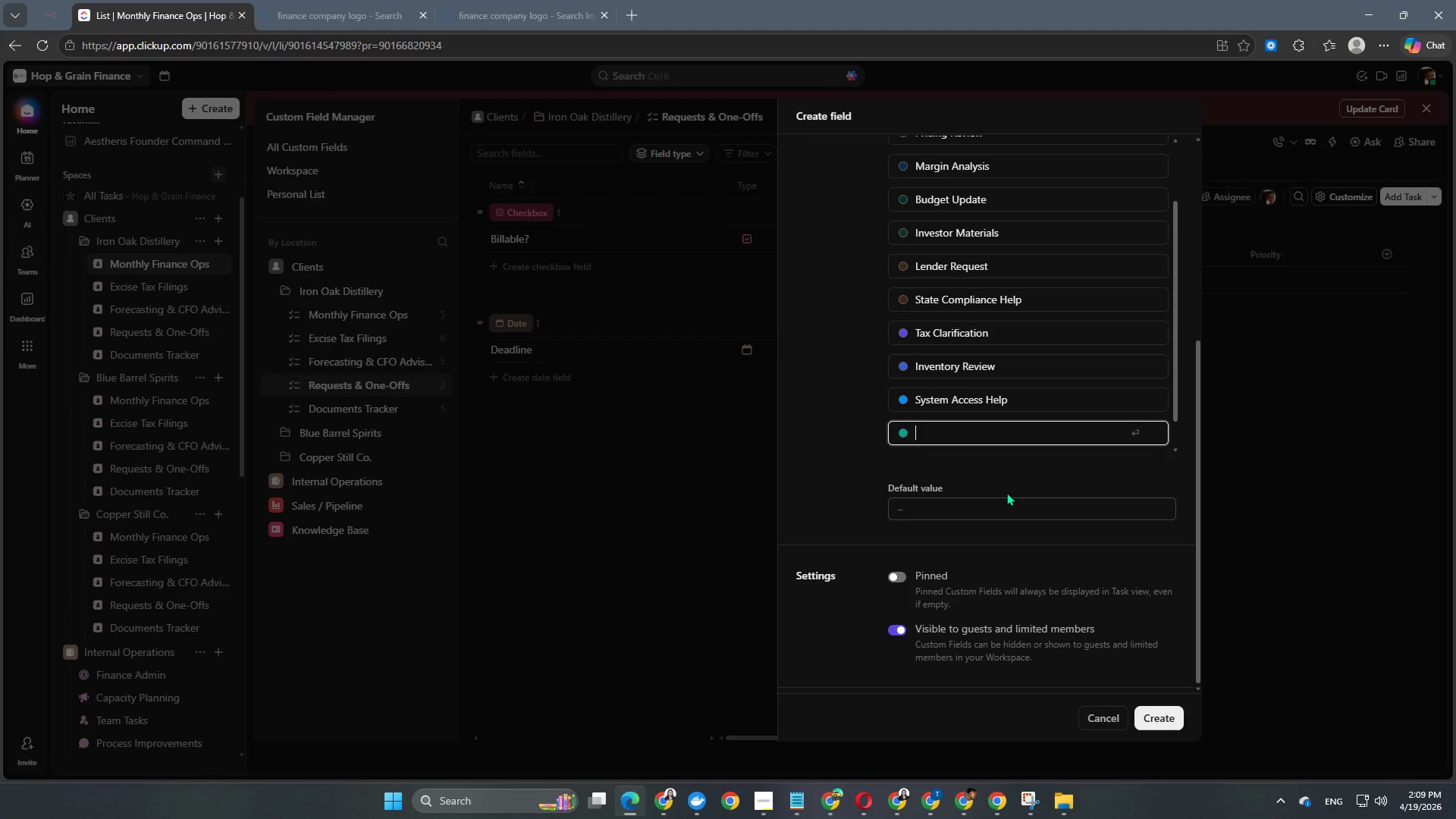 
type(Date)
key(Backspace)
type(a Cleanup)
 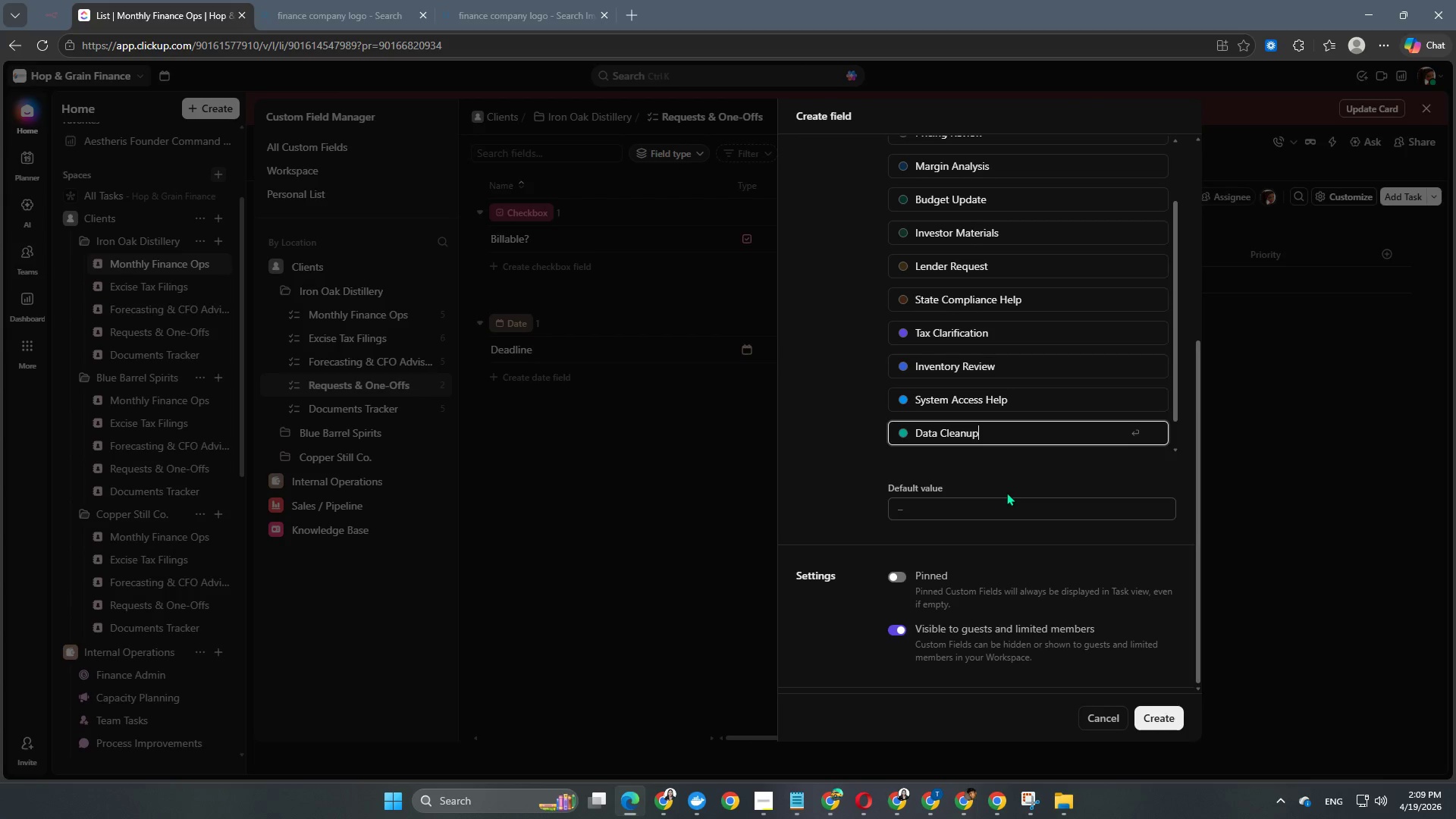 
key(Enter)
 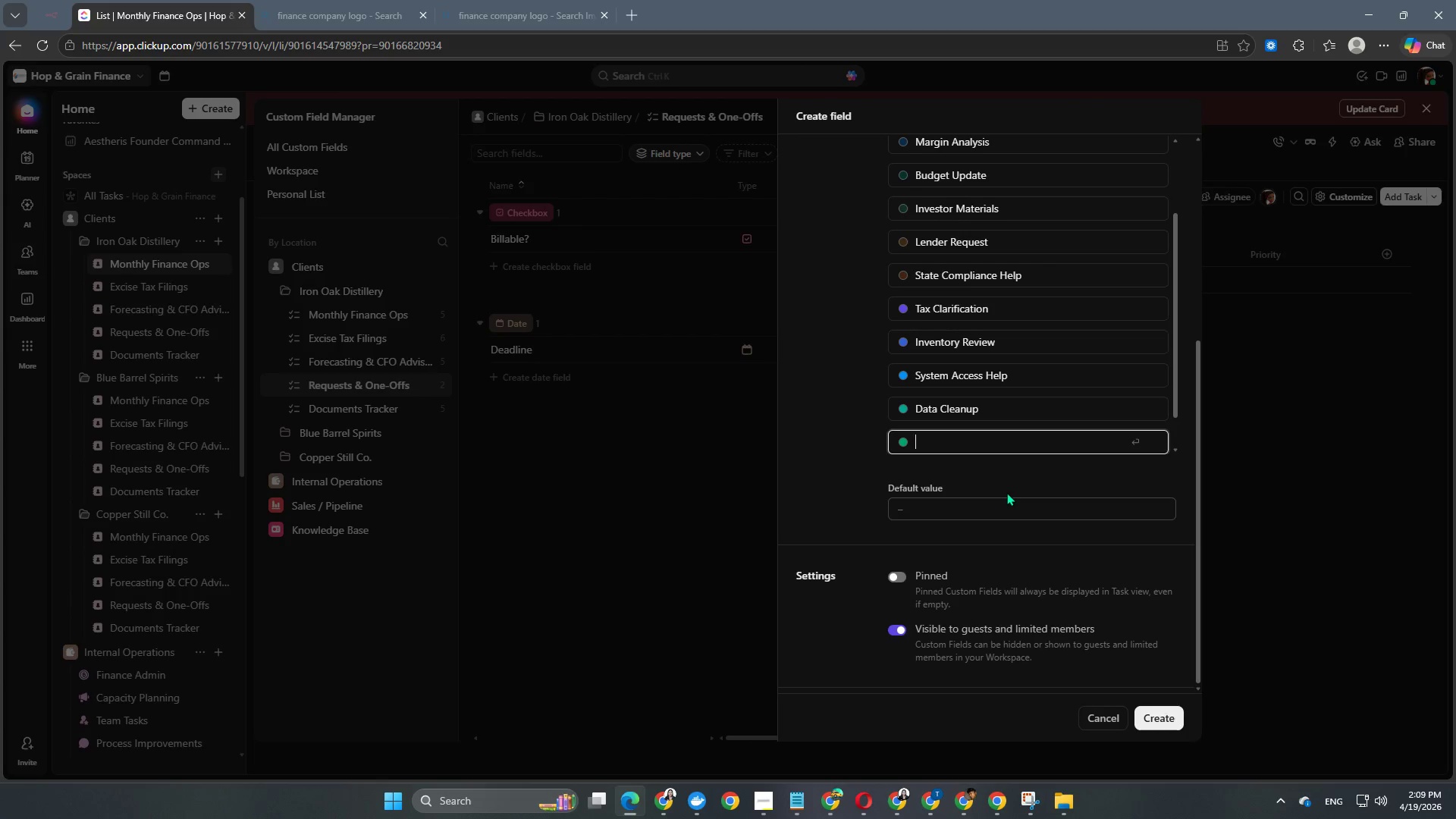 
type(Urgent Owner Requst)
 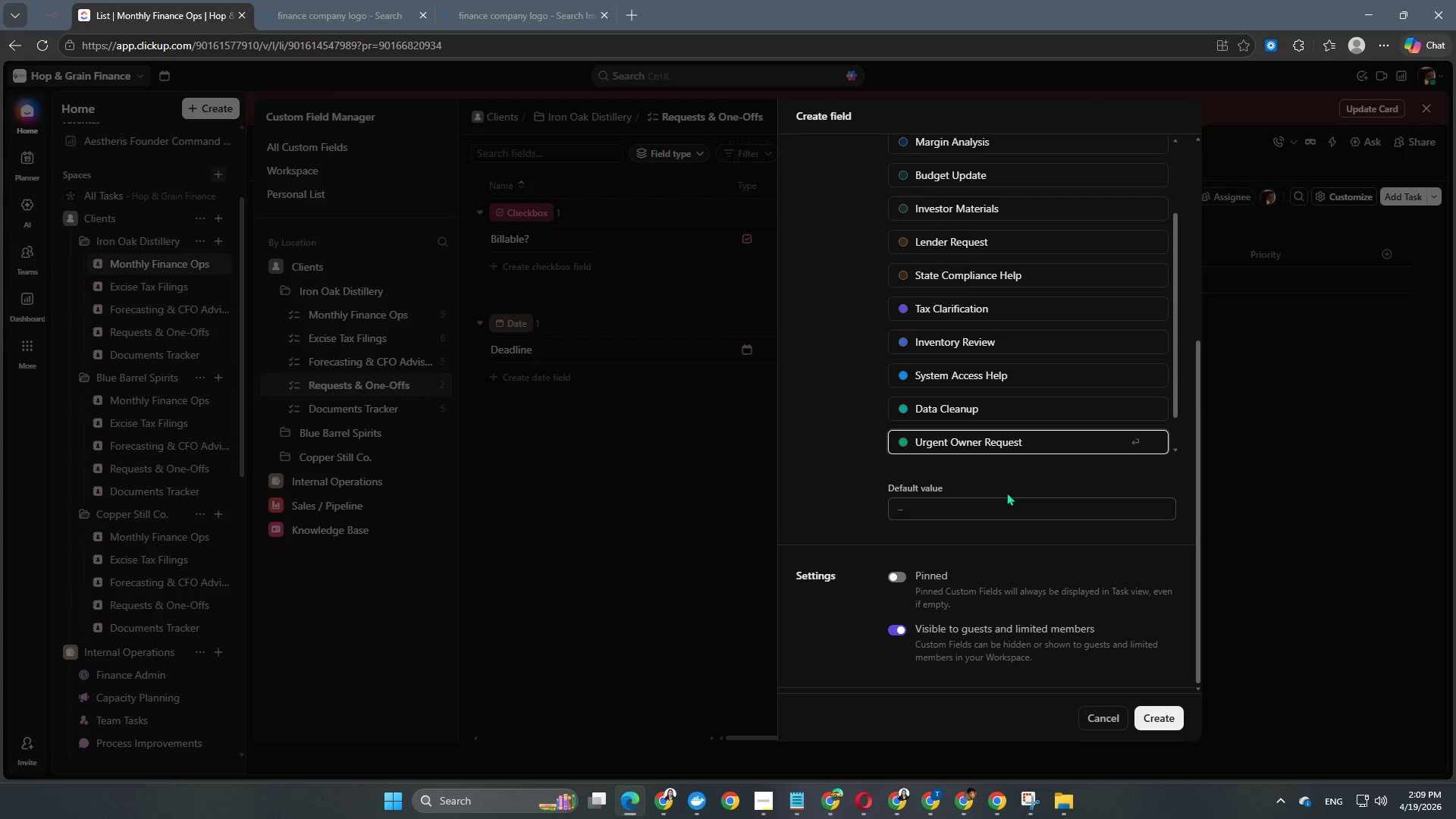 
hold_key(key=E, duration=0.31)
 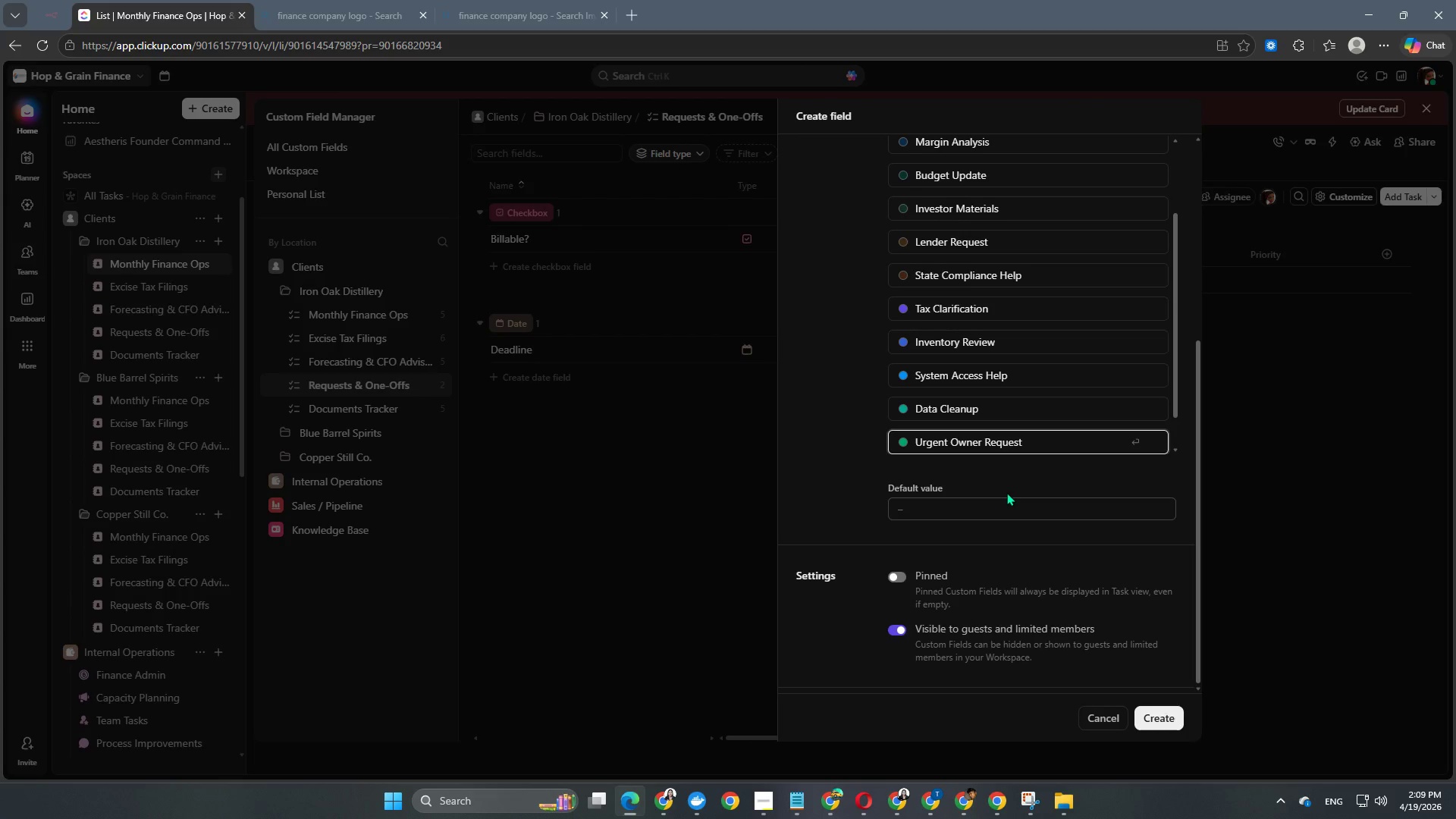 
key(Enter)
 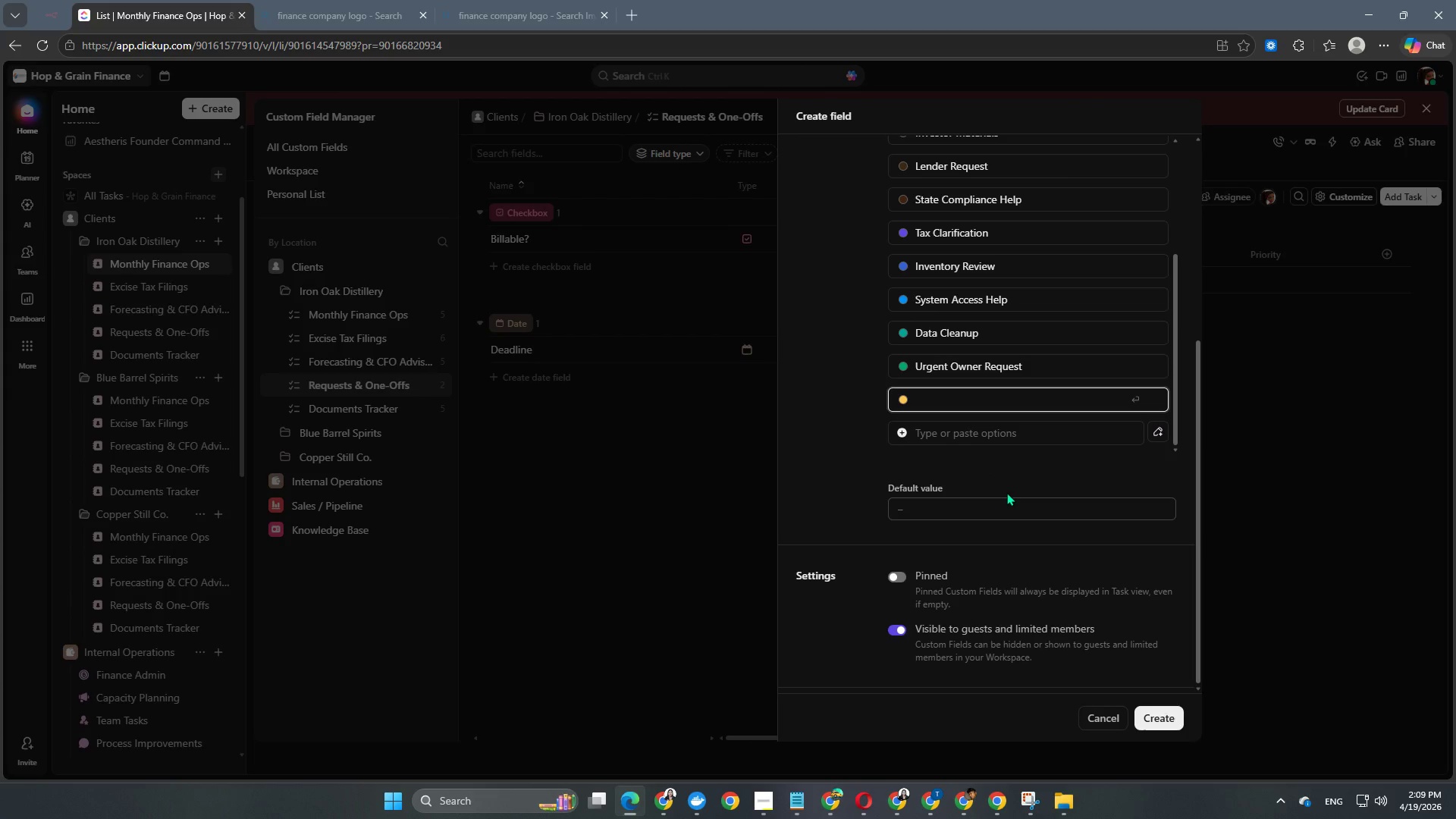 
type(Reporting Change)
 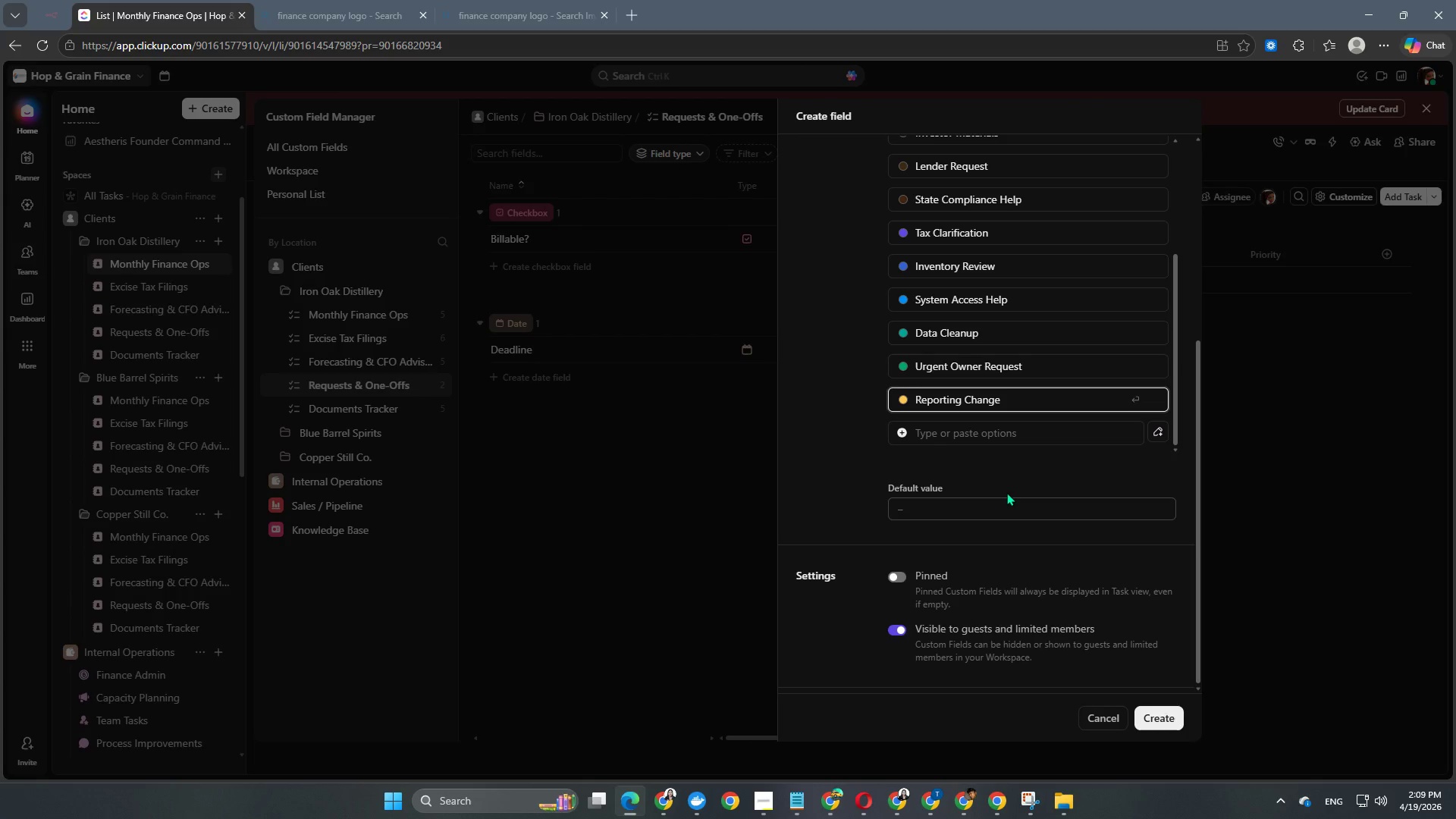 
key(Enter)
 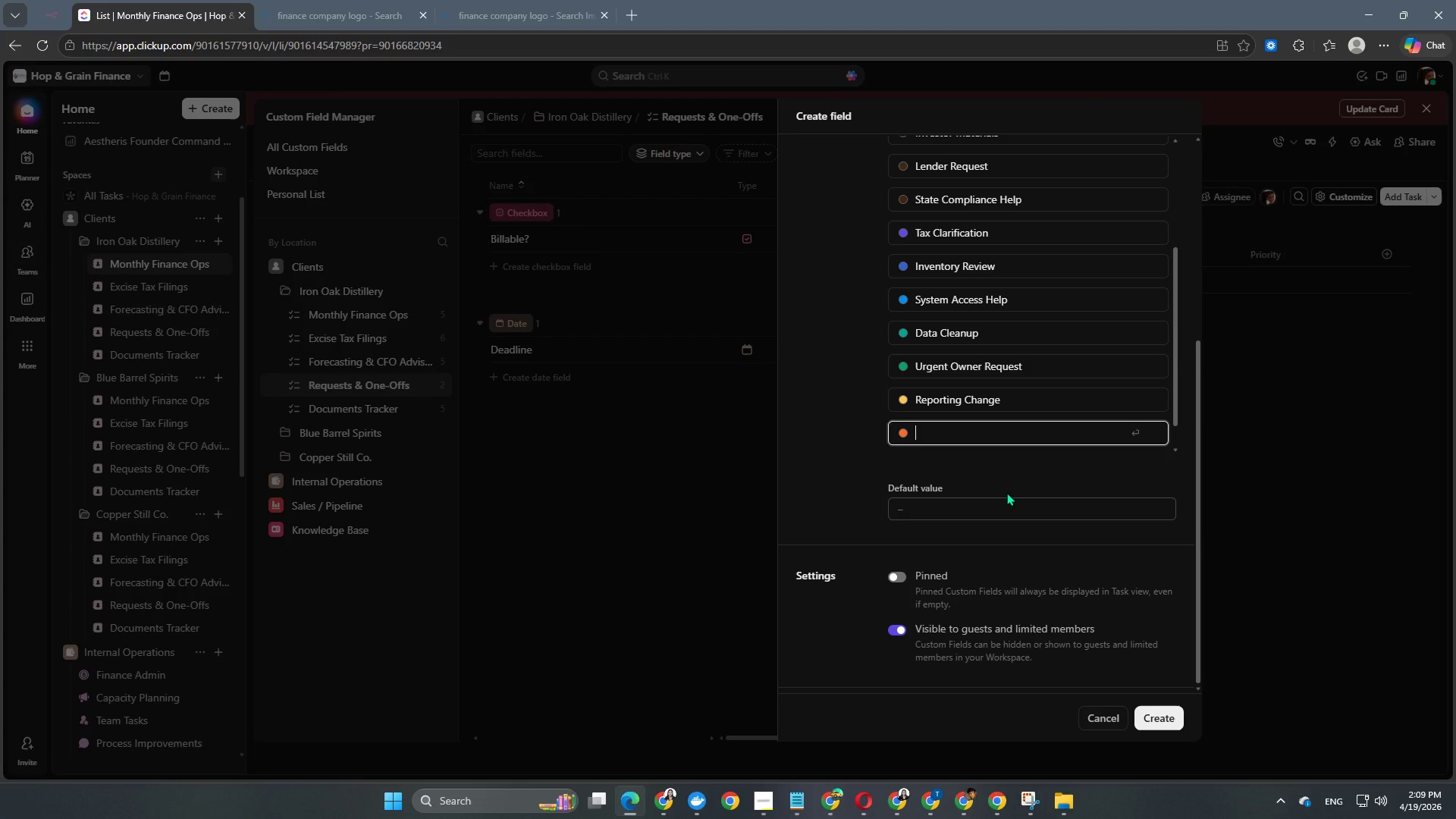 
type(Sta)
key(Backspace)
type(rategic Advisory)
 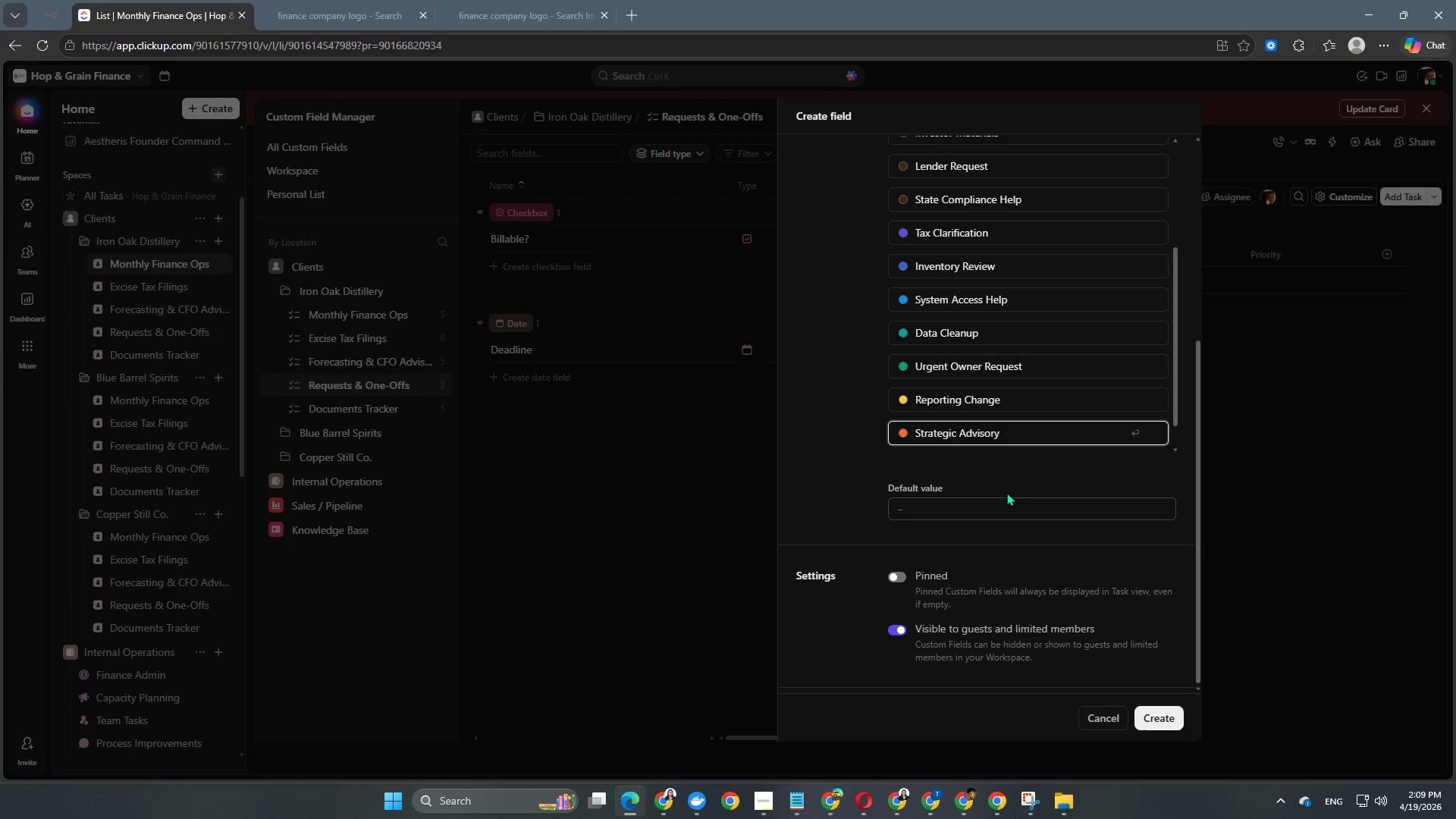 
key(Enter)
 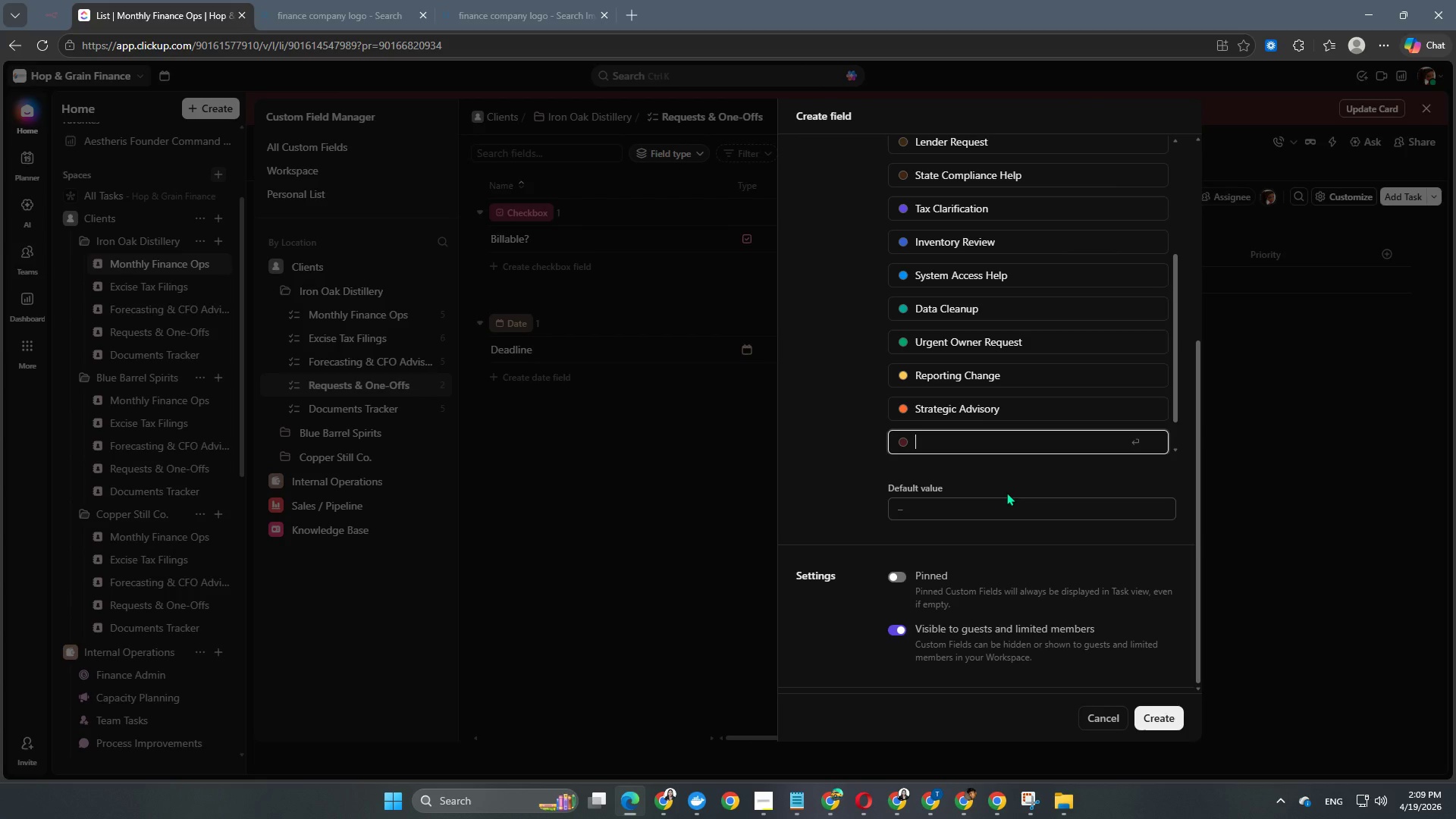 
type(Other)
 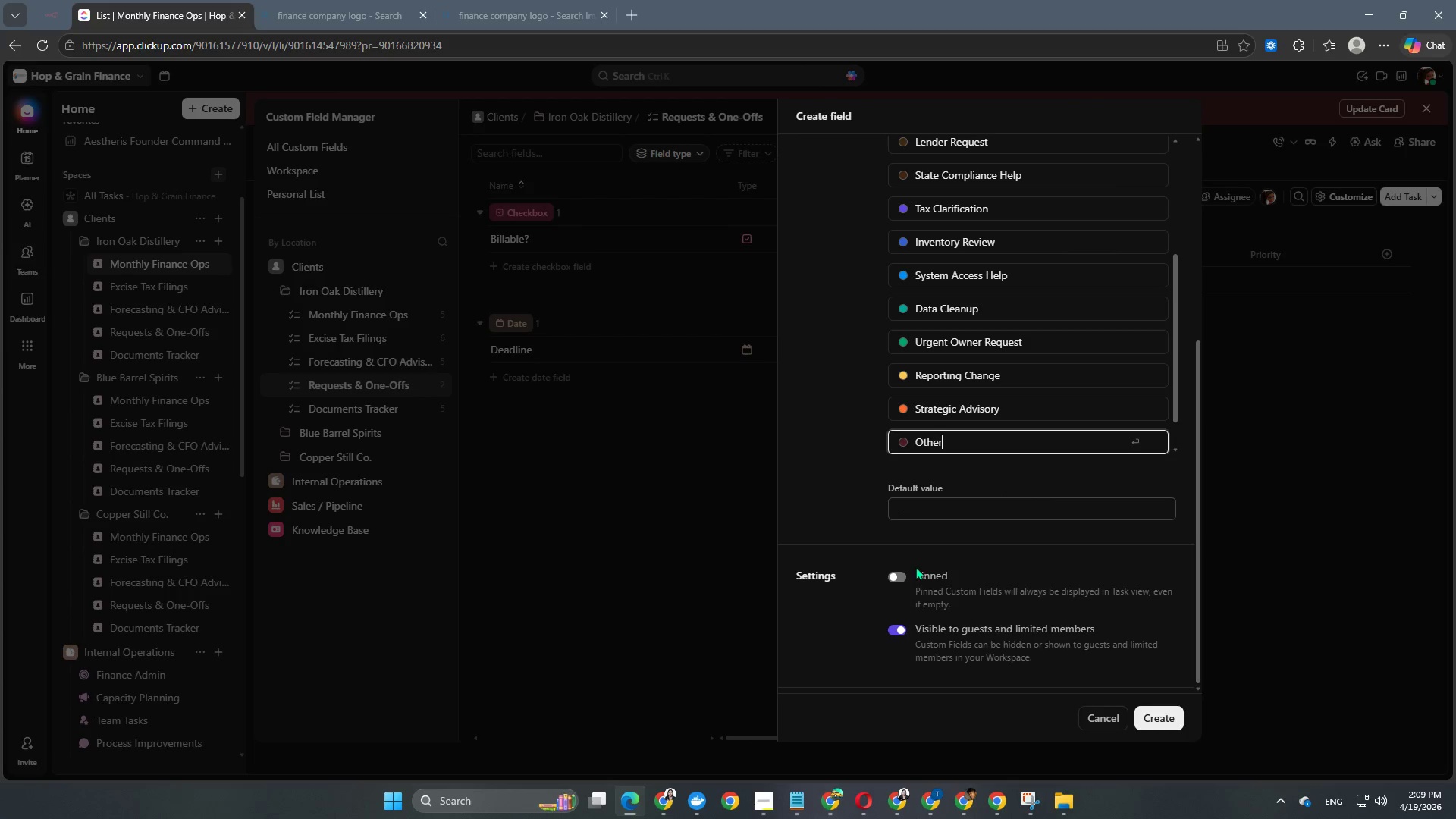 
left_click([902, 581])
 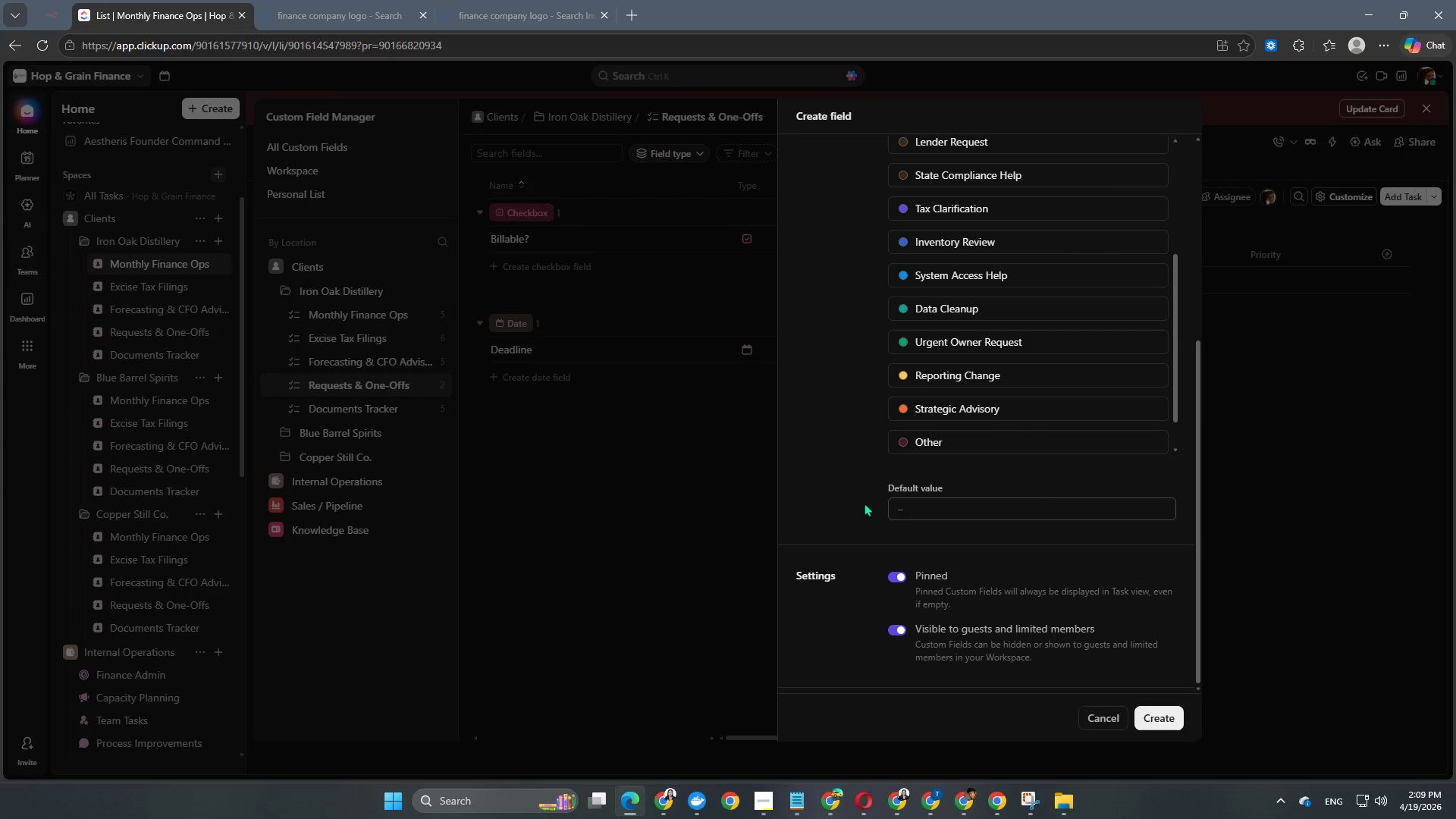 
left_click([866, 476])
 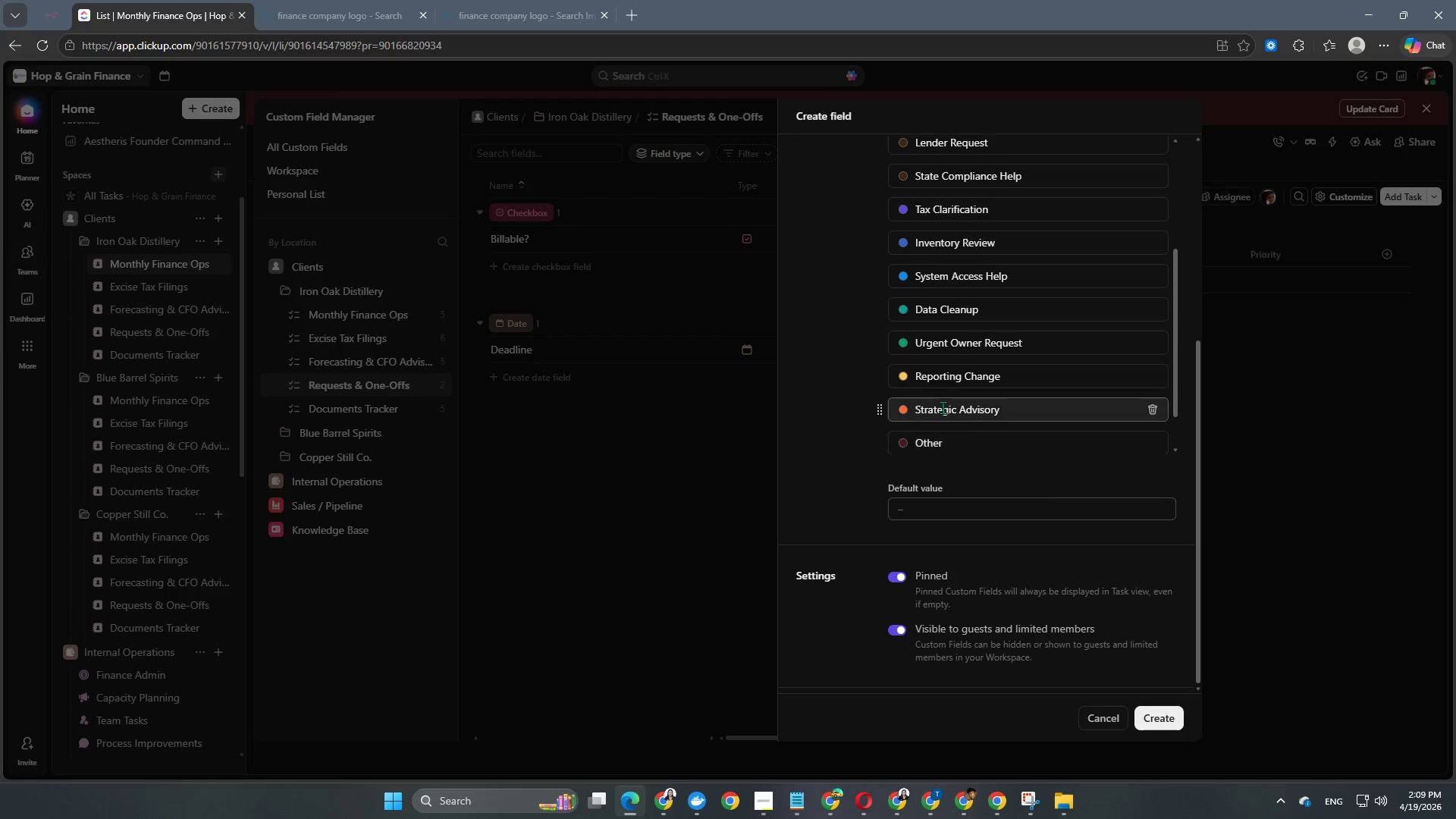 
scroll: coordinate [947, 403], scroll_direction: up, amount: 9.0
 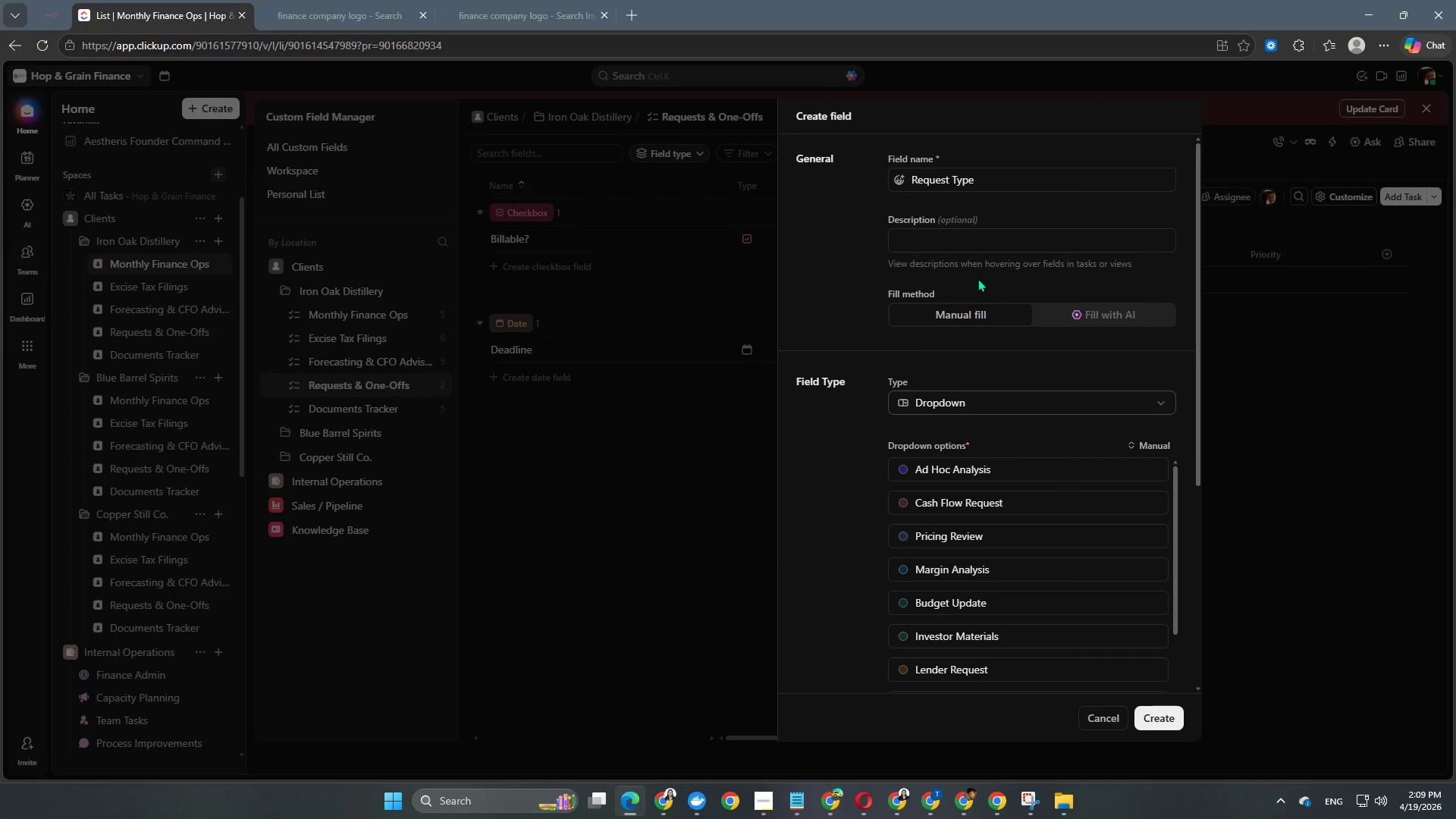 
scroll: coordinate [977, 278], scroll_direction: down, amount: 2.0
 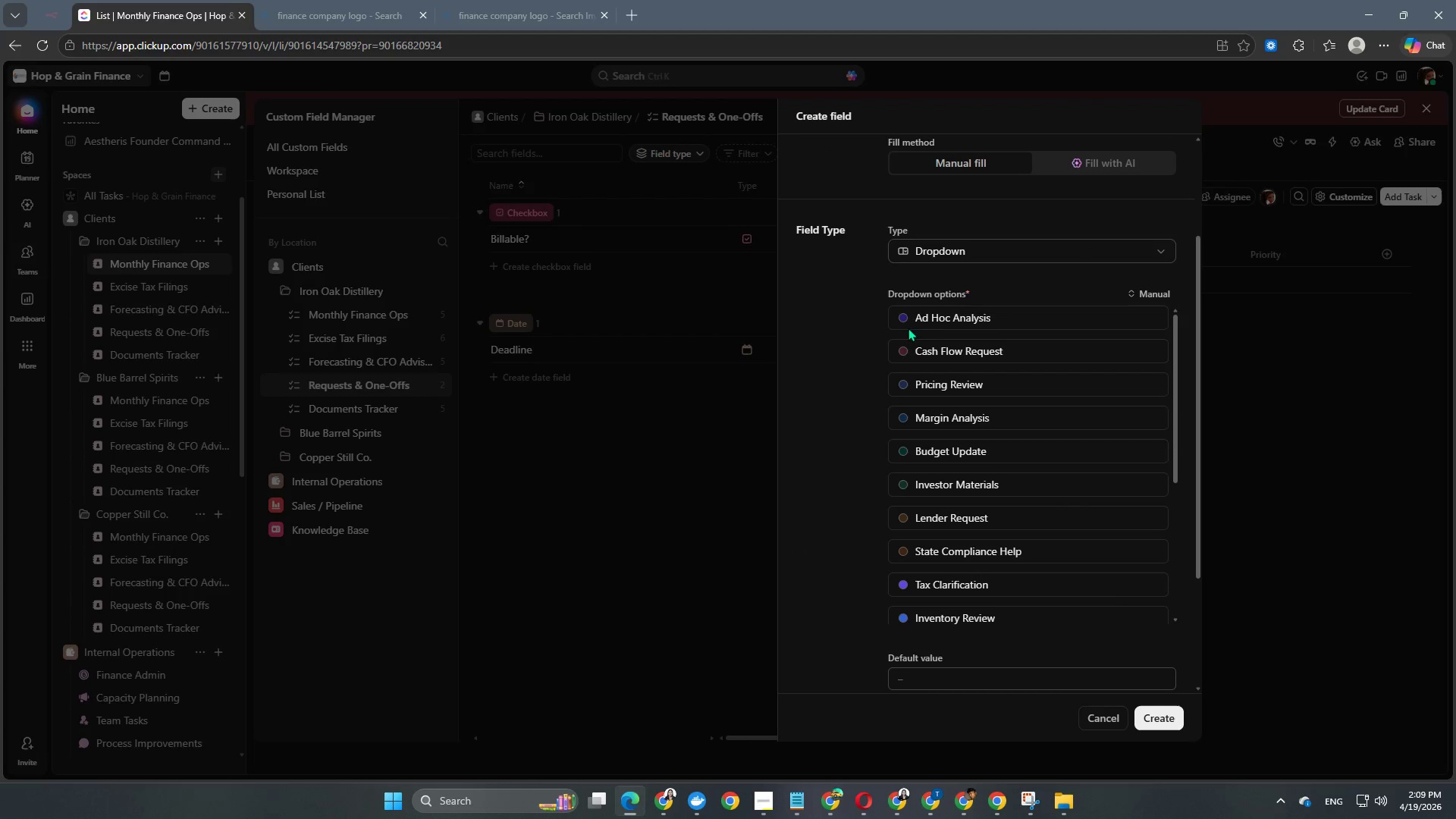 
left_click([904, 318])
 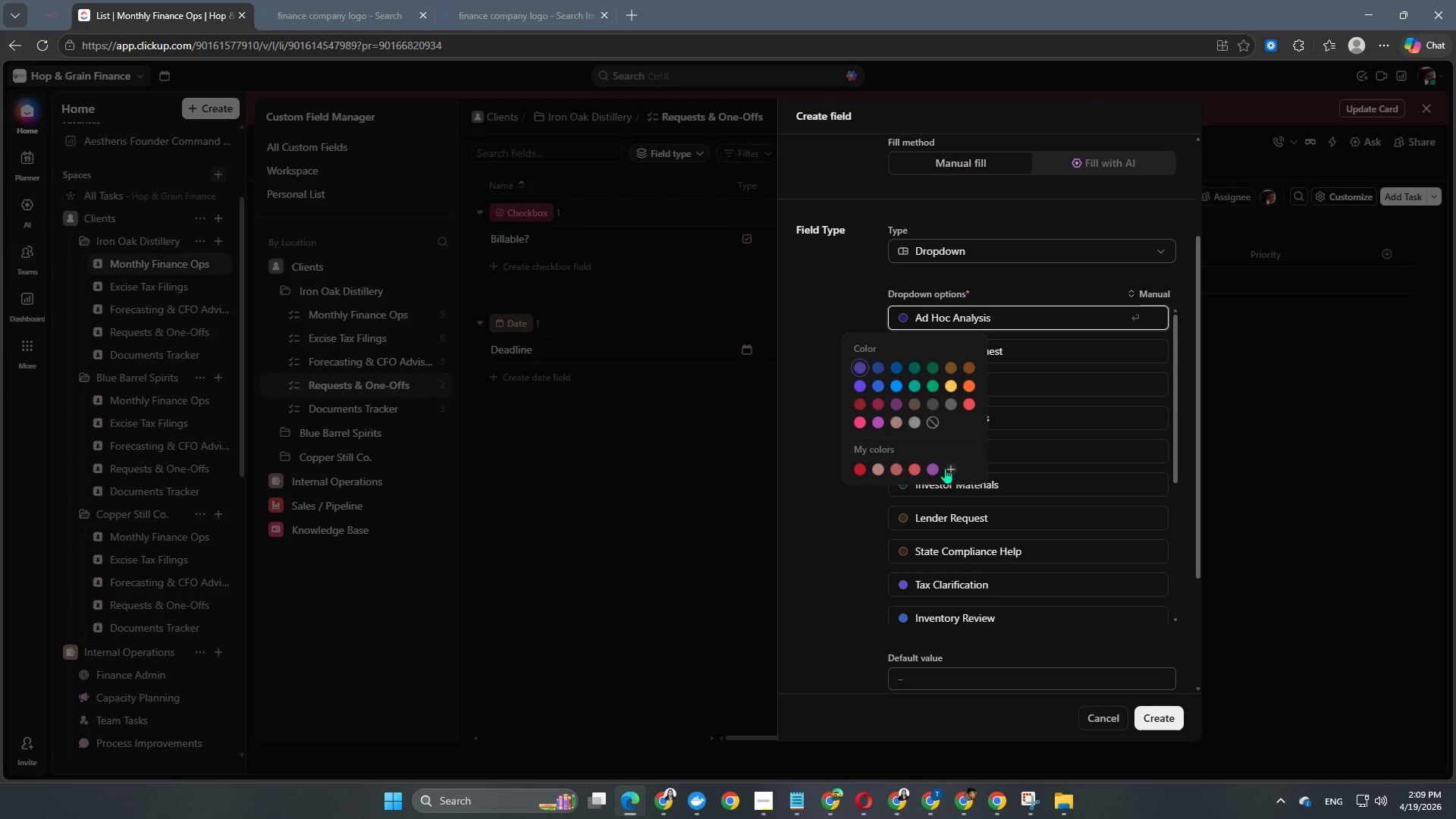 
left_click([862, 469])
 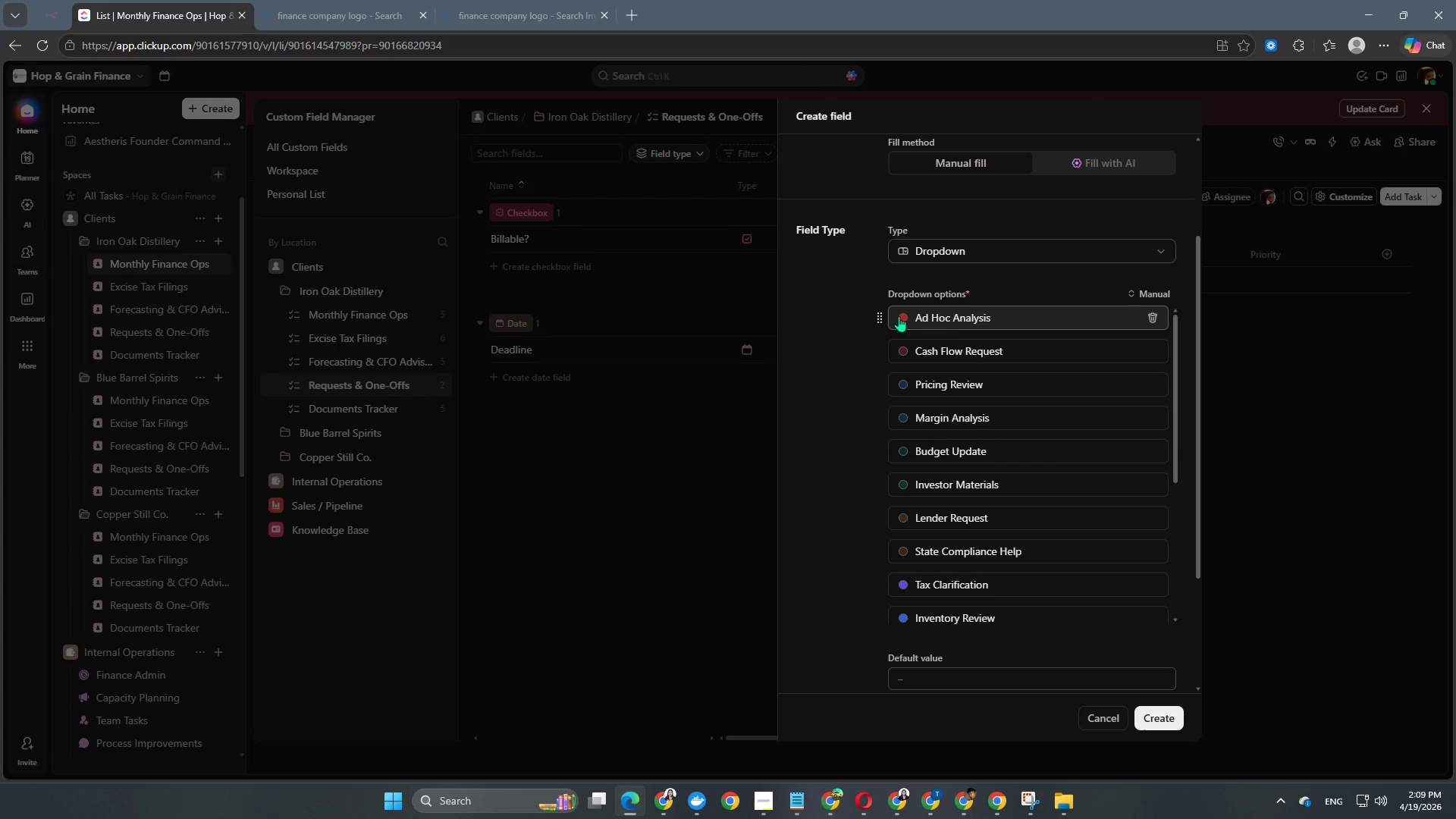 
left_click([899, 316])
 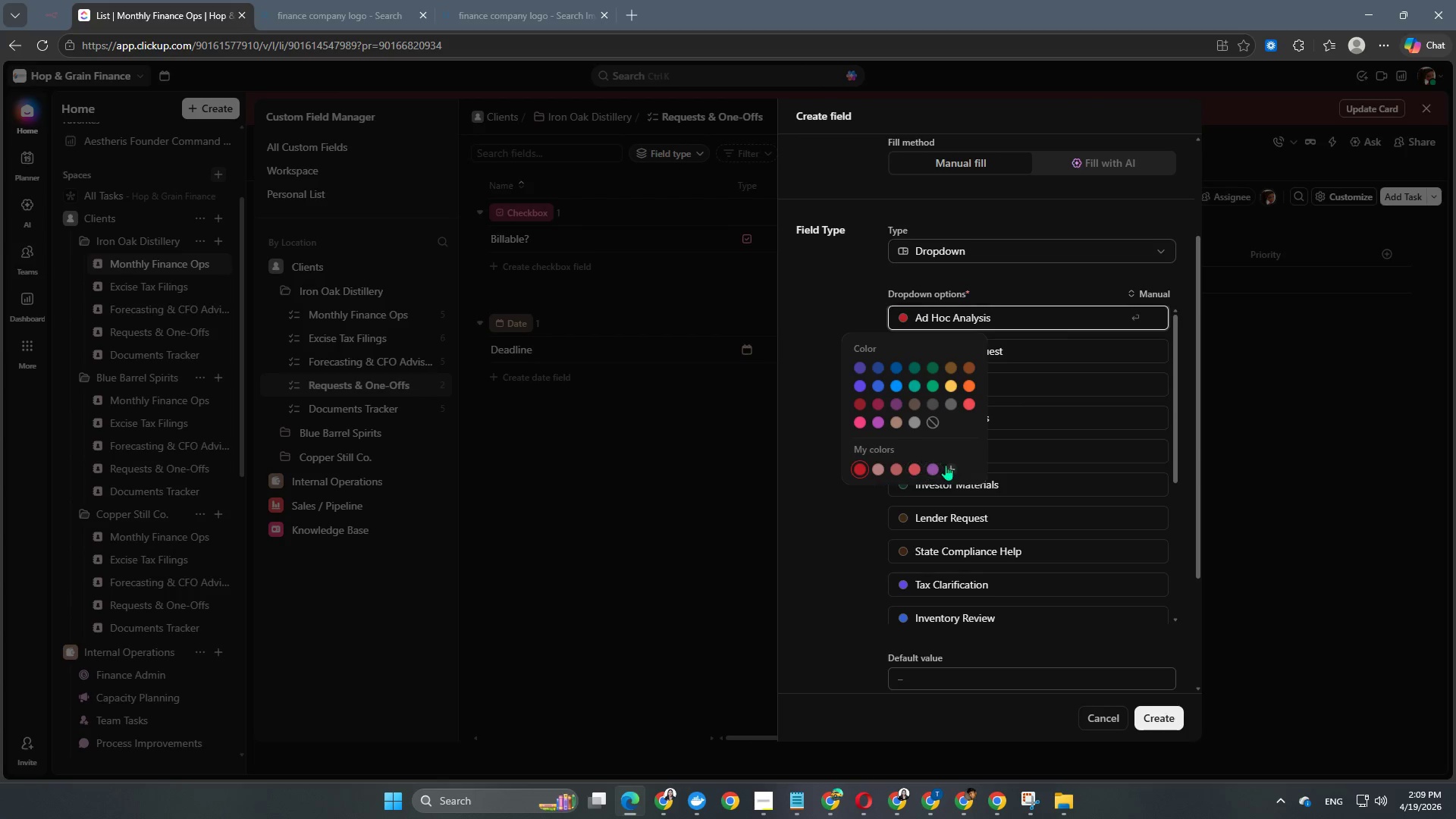 
left_click([949, 465])
 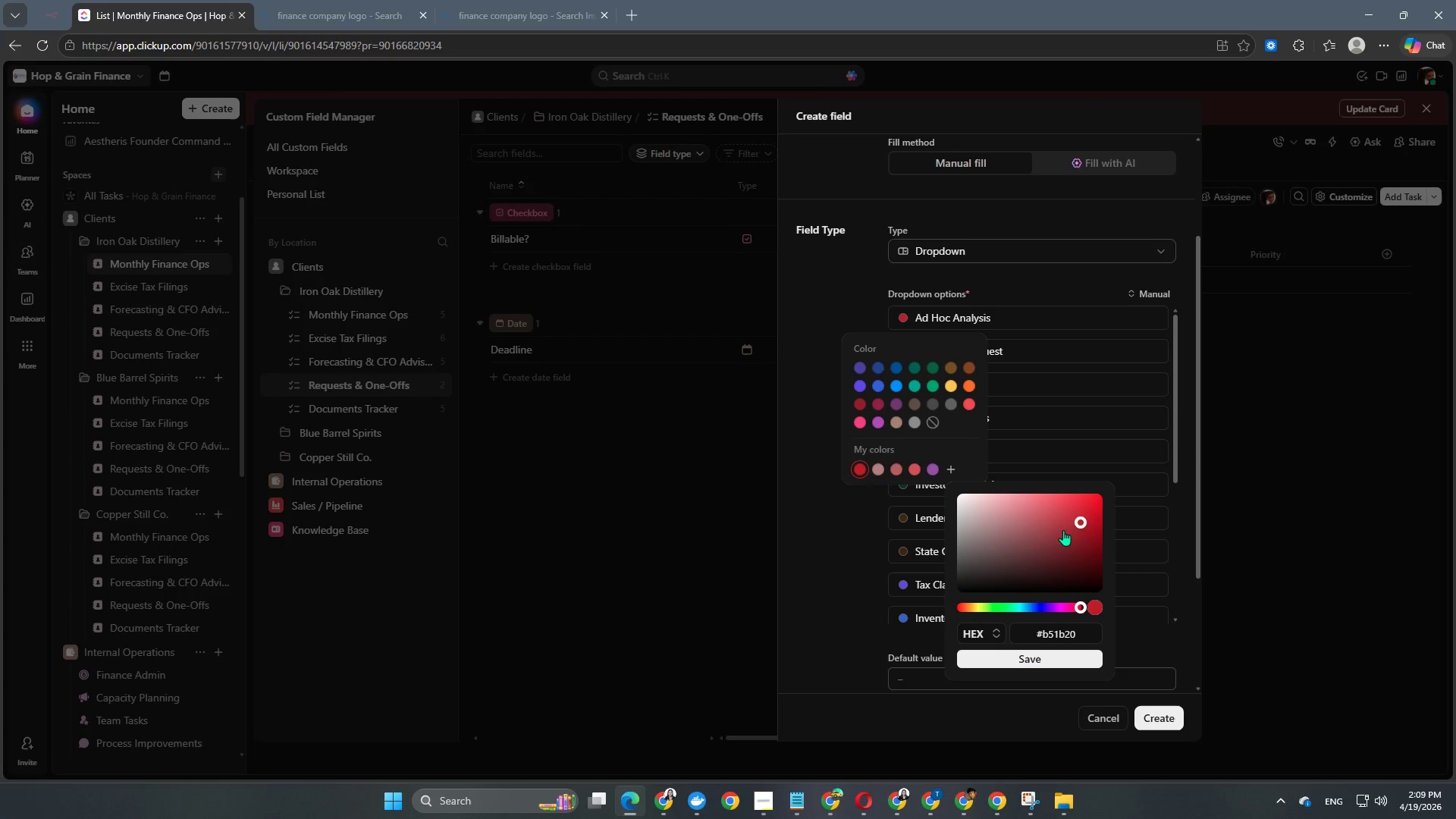 
left_click_drag(start_coordinate=[1078, 519], to_coordinate=[1033, 503])
 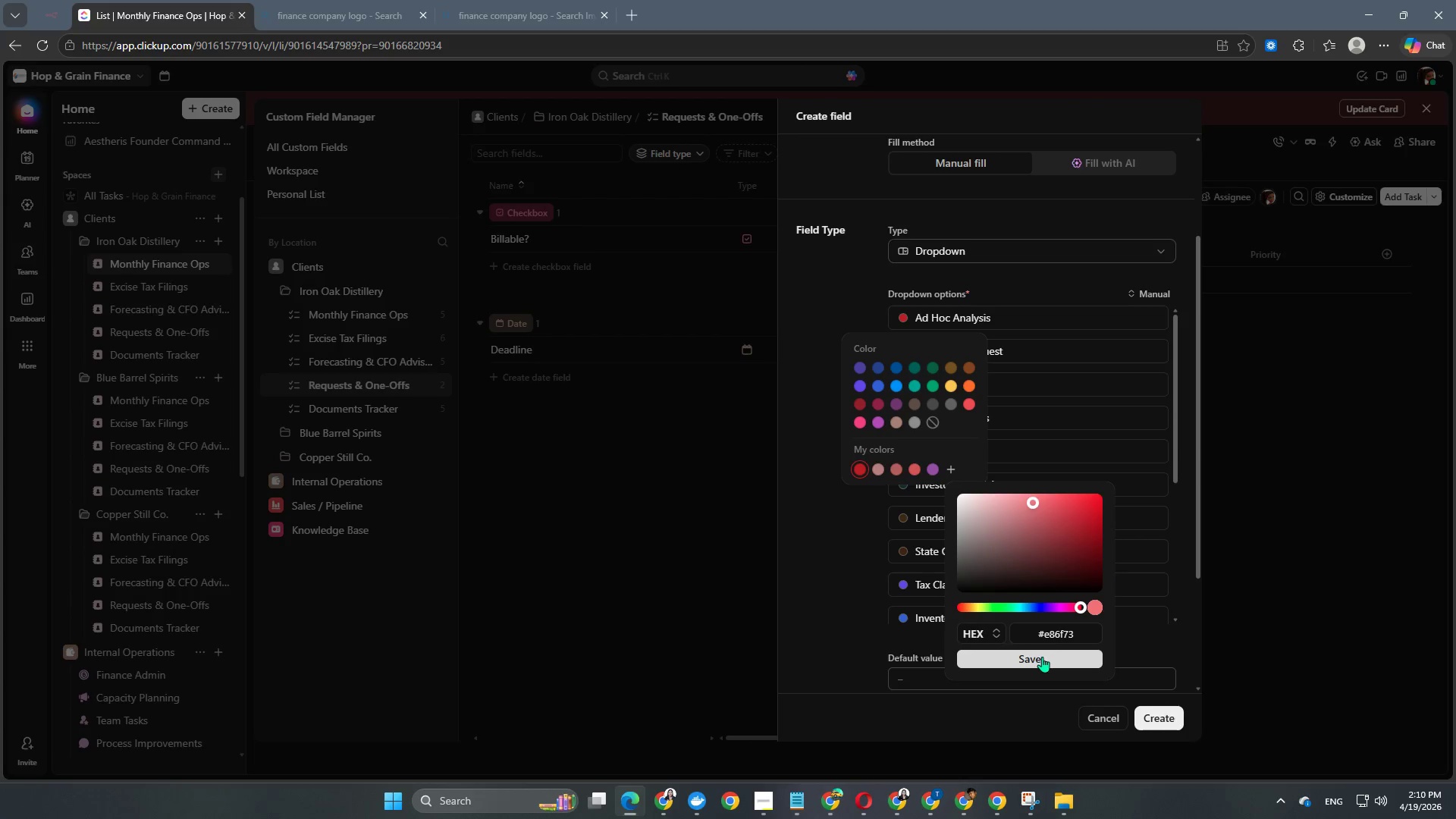 
left_click([1042, 657])
 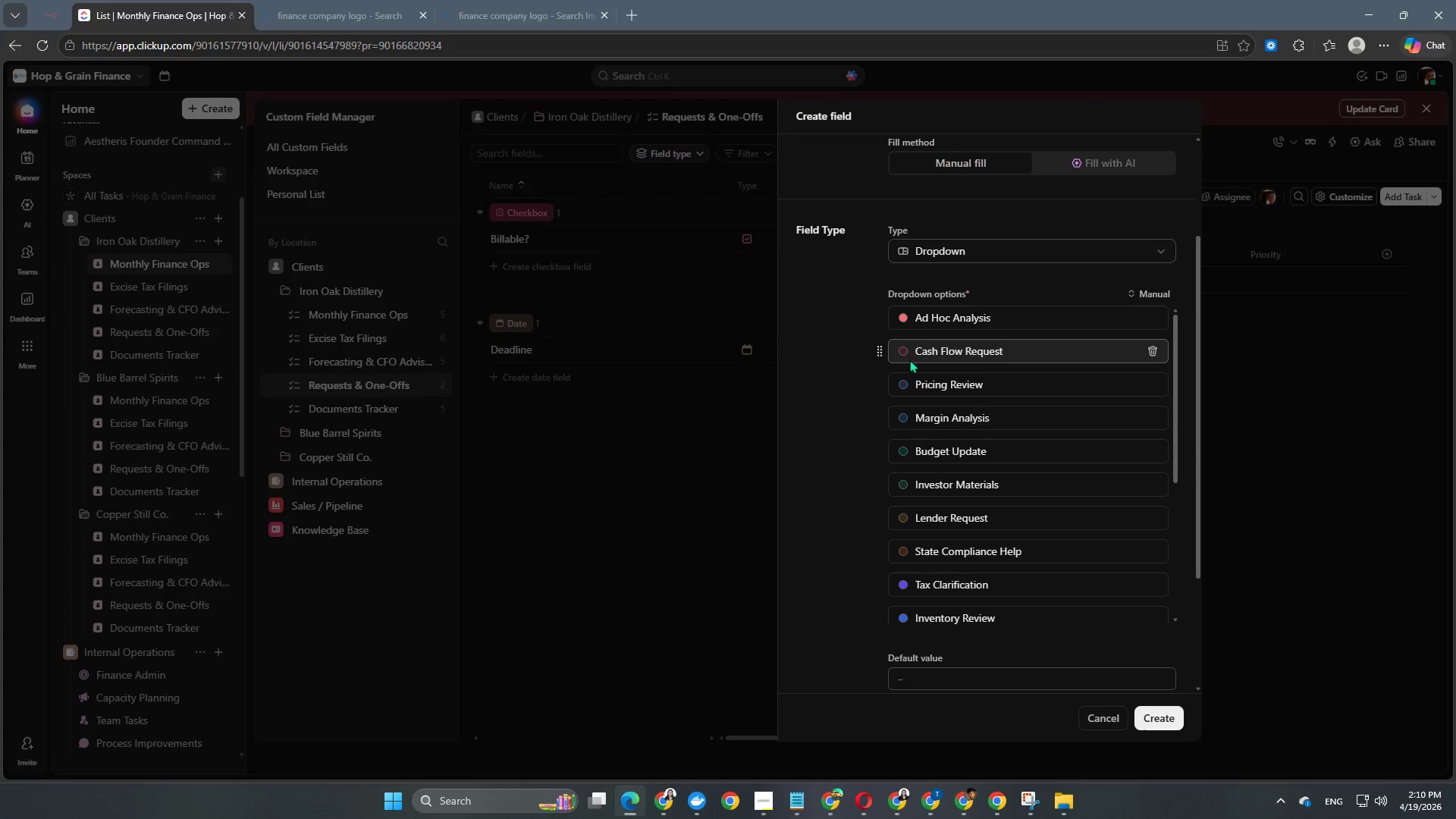 
left_click([899, 353])
 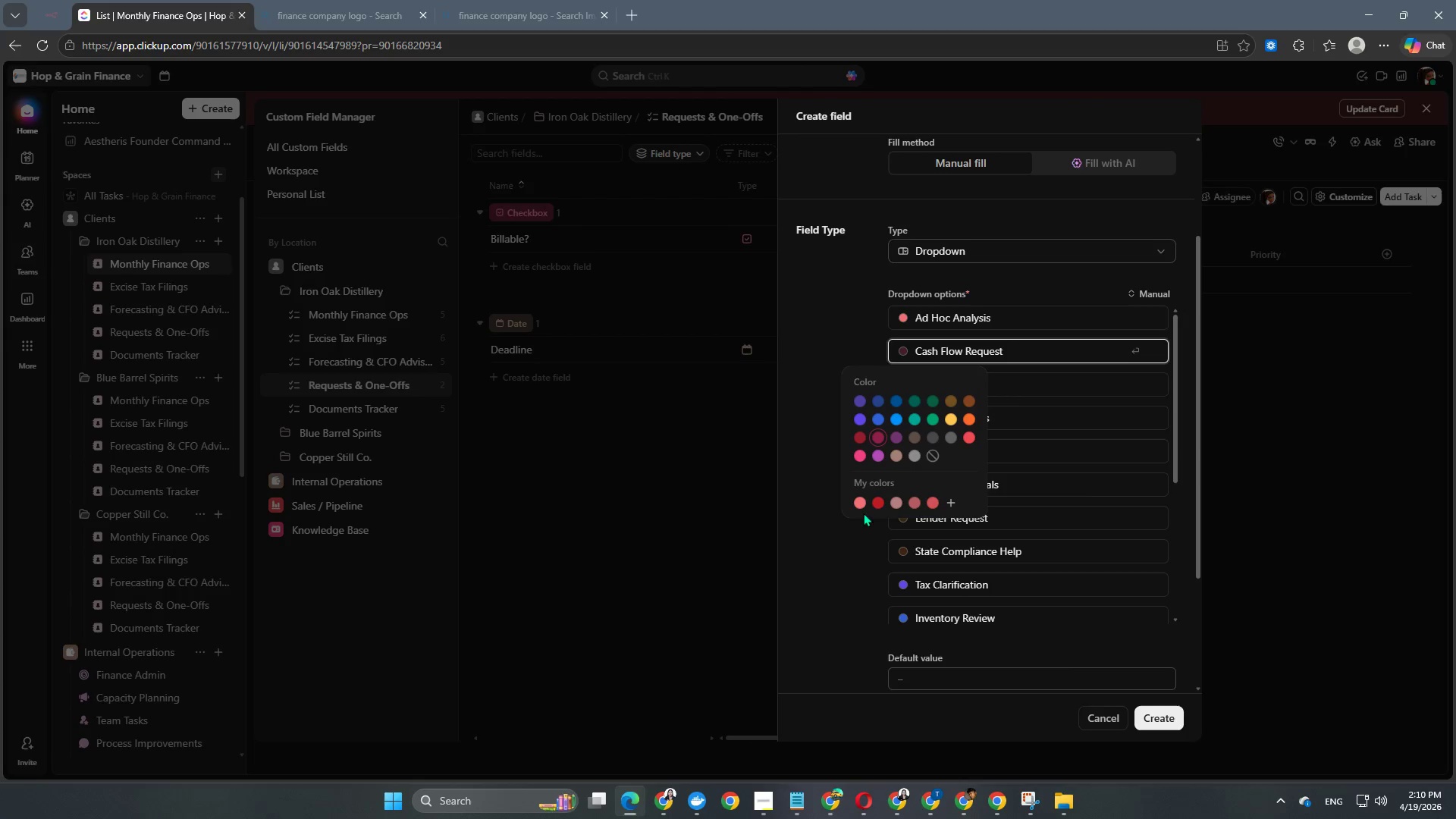 
left_click([857, 506])
 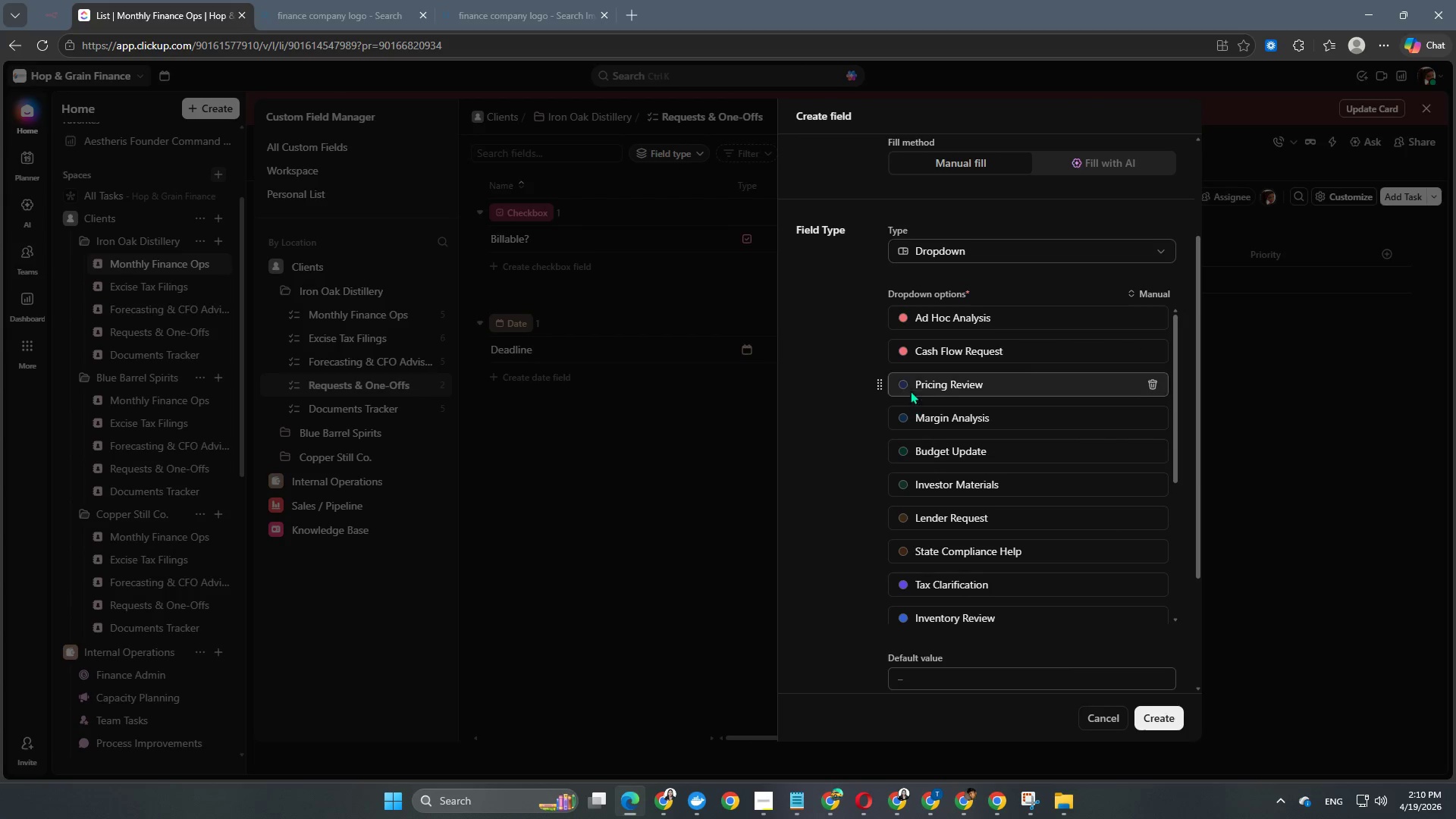 
left_click([905, 385])
 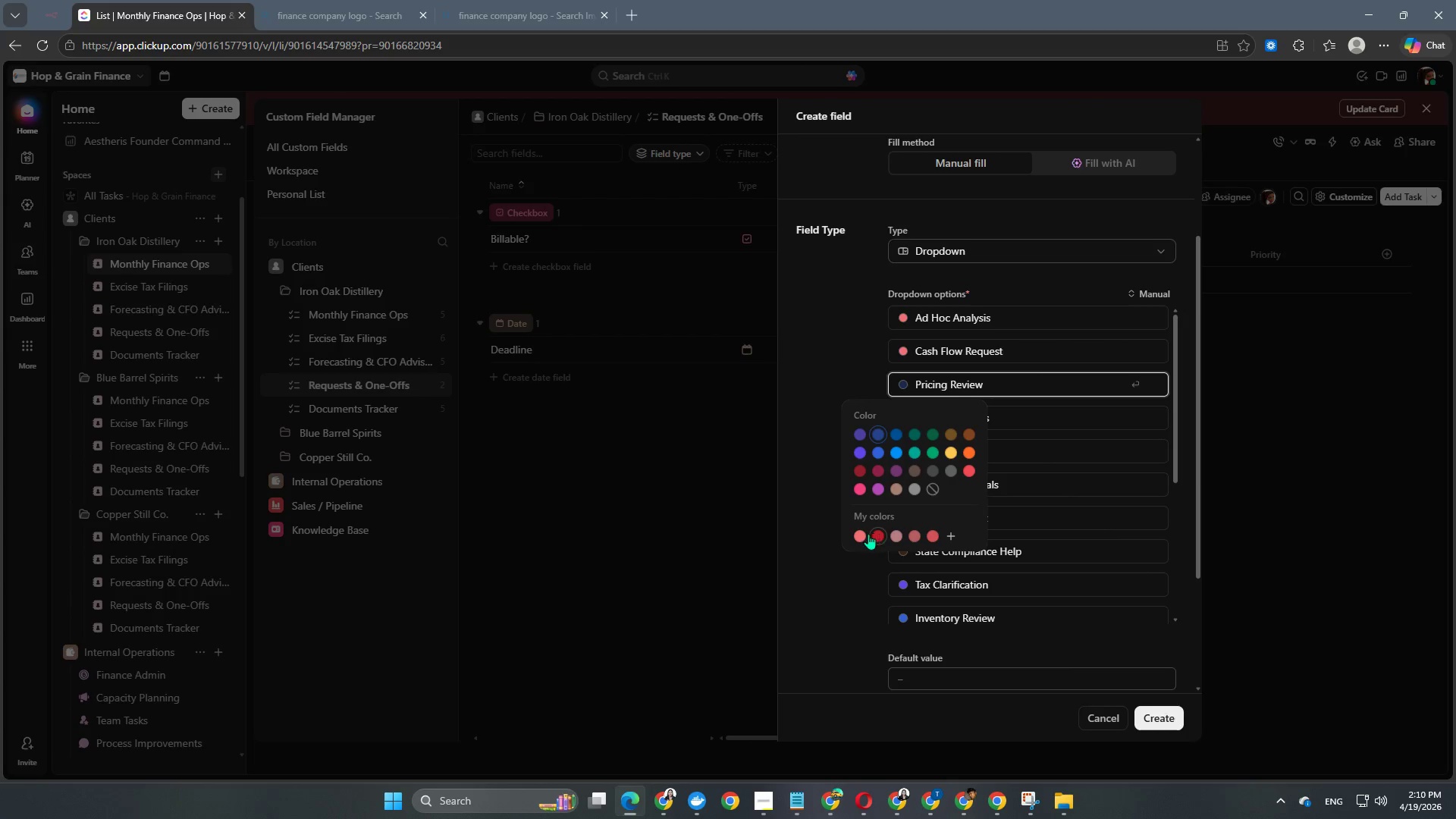 
left_click([864, 535])
 